 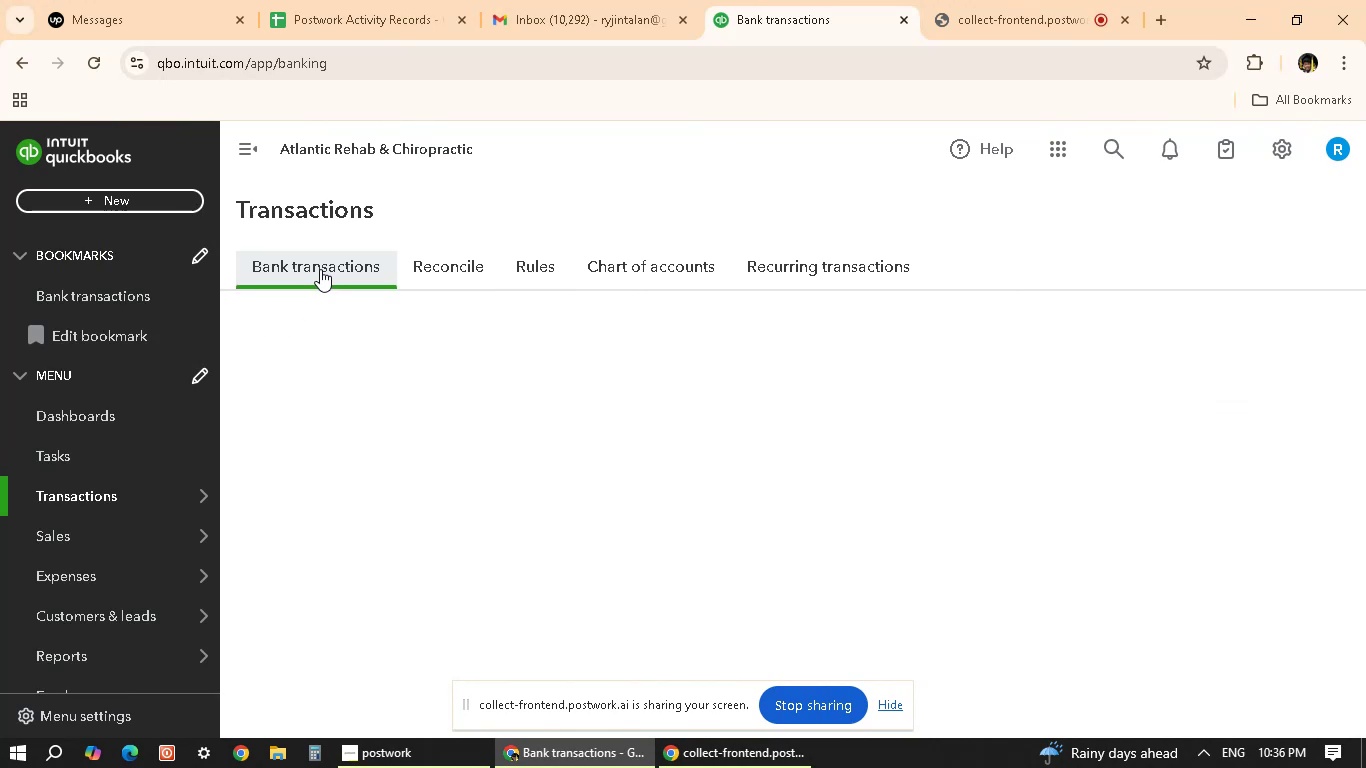 
mouse_move([910, 426])
 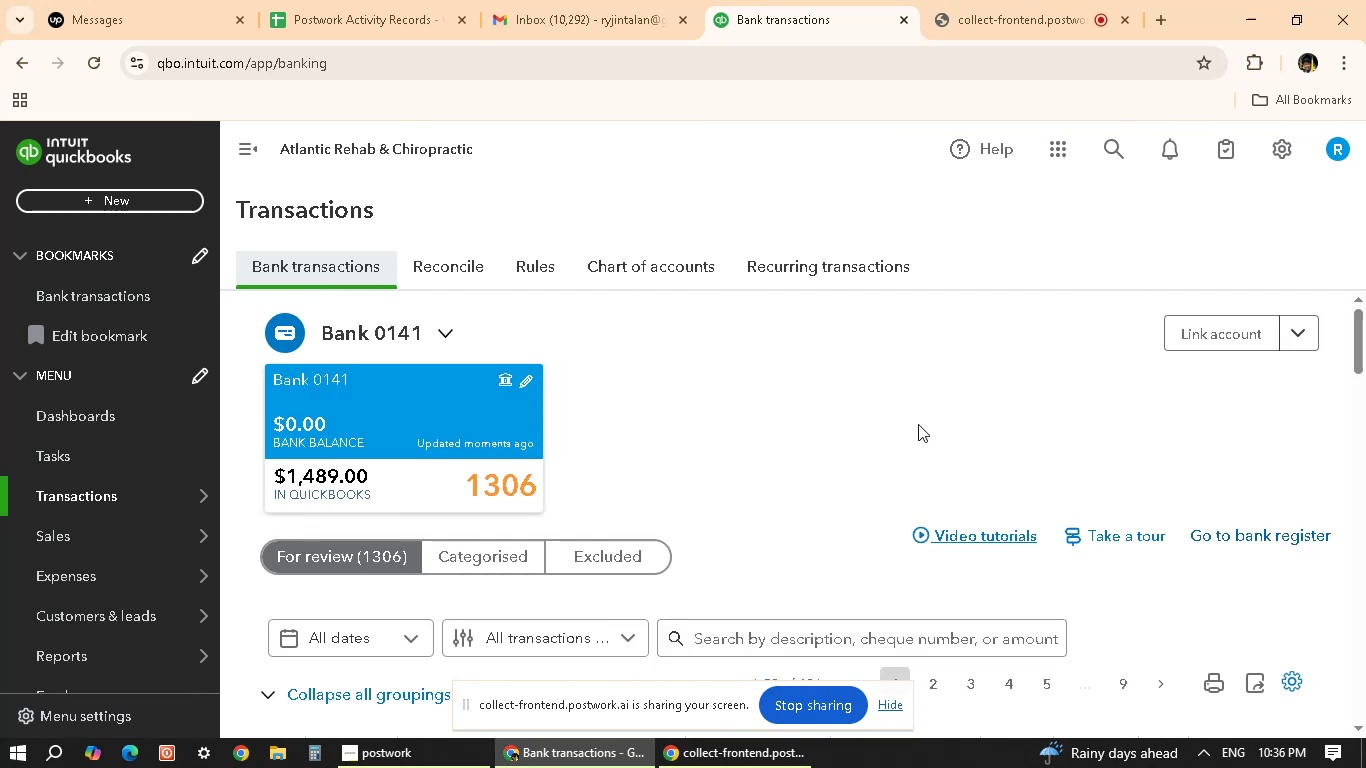 
scroll: coordinate [955, 424], scroll_direction: down, amount: 6.0
 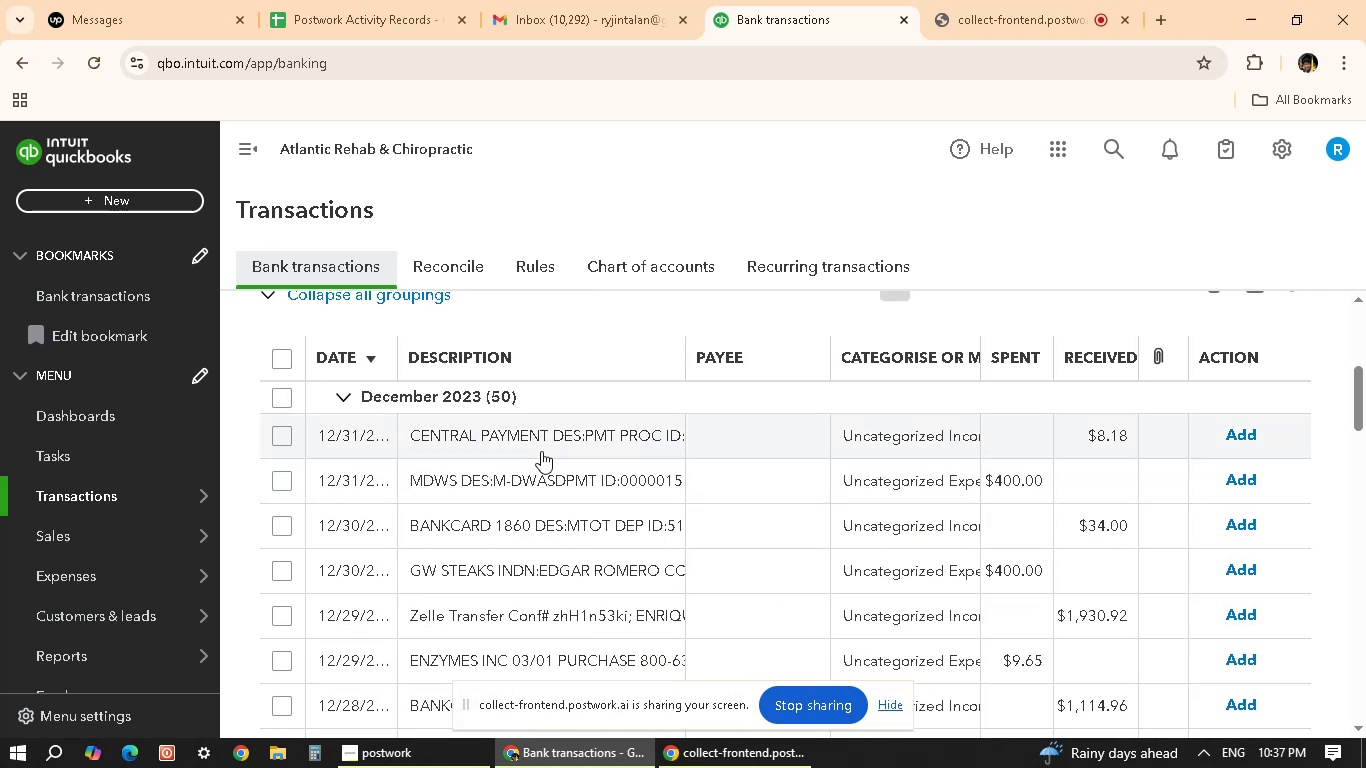 
wait(12.52)
 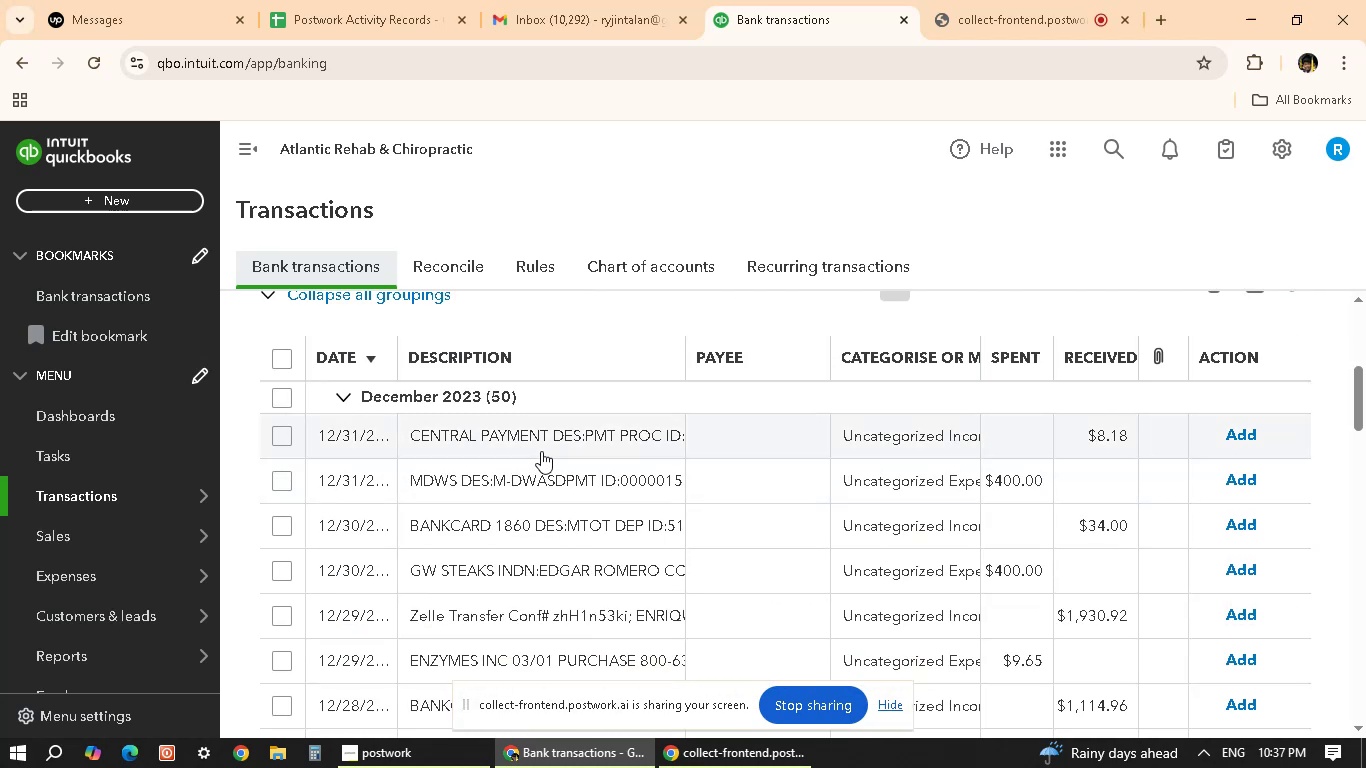 
left_click([554, 437])
 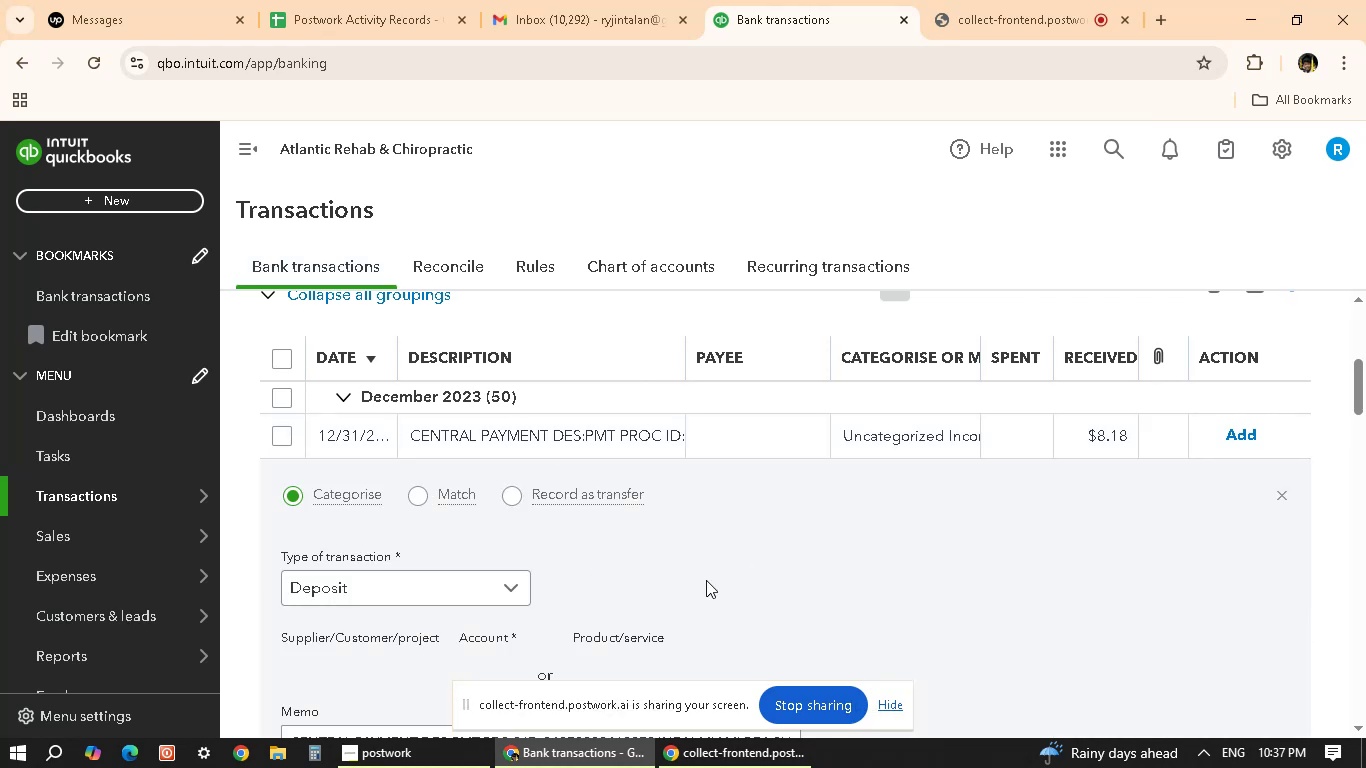 
wait(6.02)
 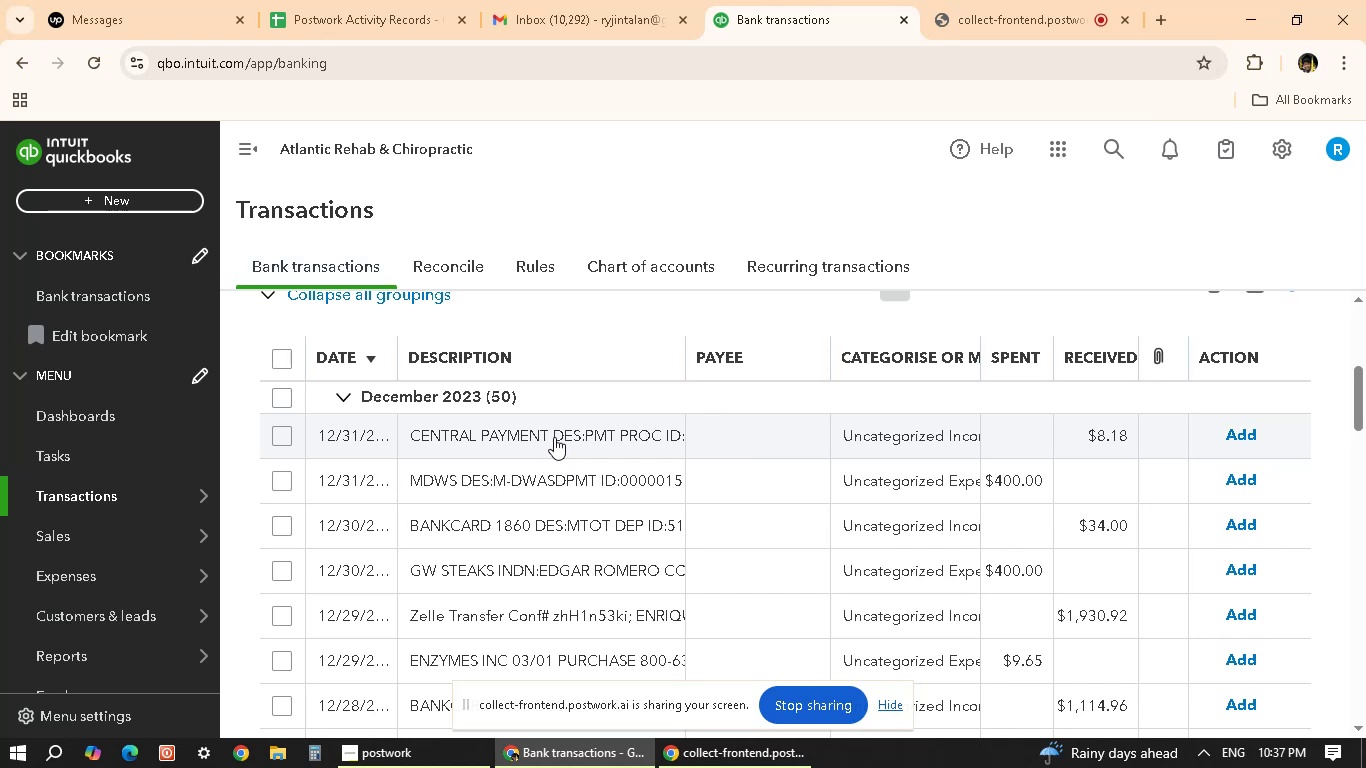 
scroll: coordinate [627, 561], scroll_direction: down, amount: 1.0
 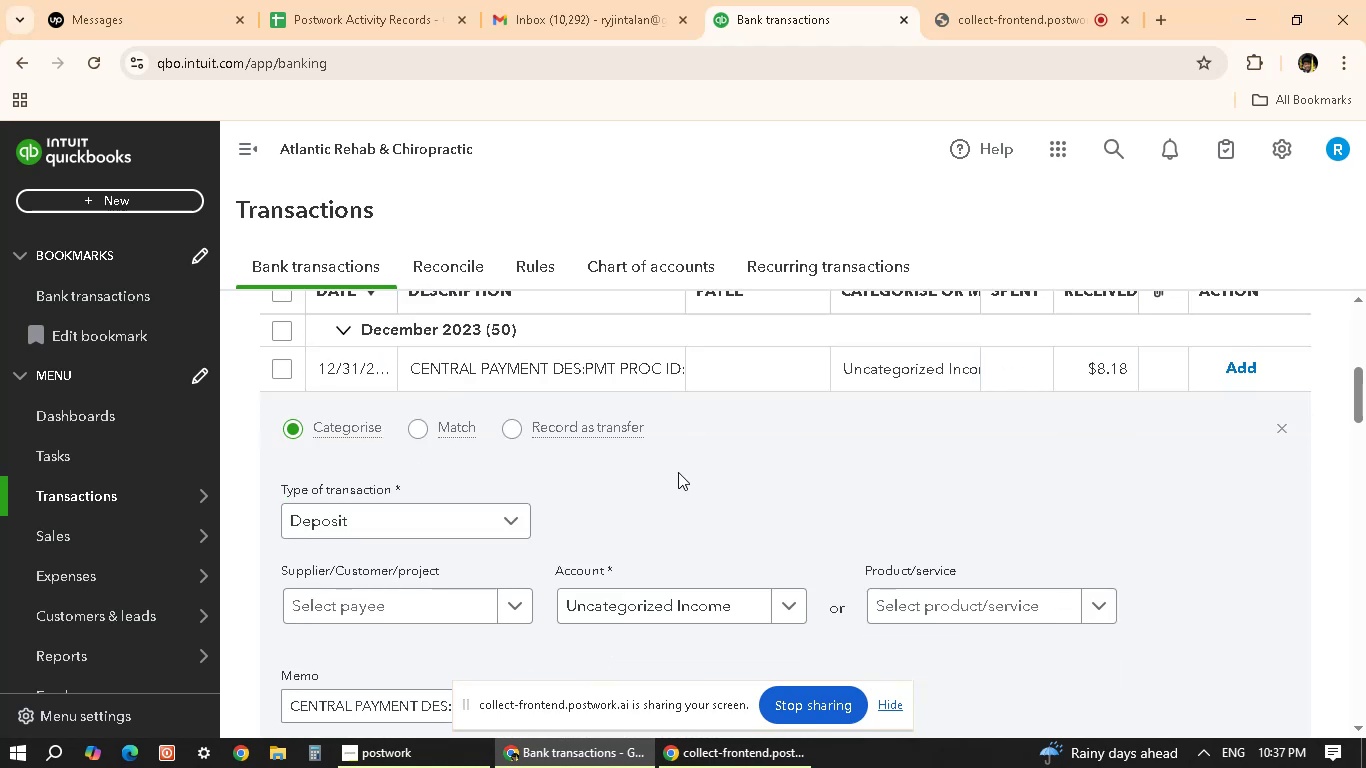 
scroll: coordinate [760, 487], scroll_direction: up, amount: 1.0
 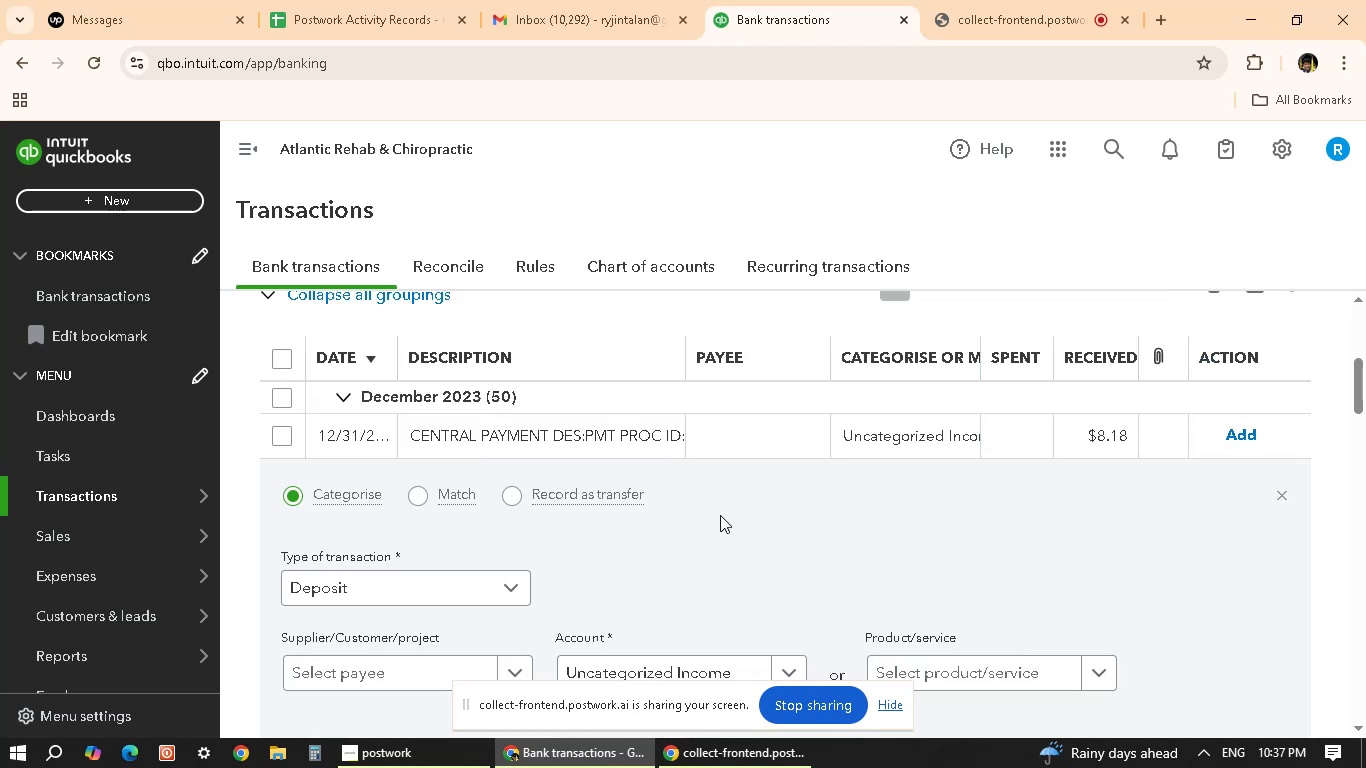 
scroll: coordinate [619, 591], scroll_direction: down, amount: 3.0
 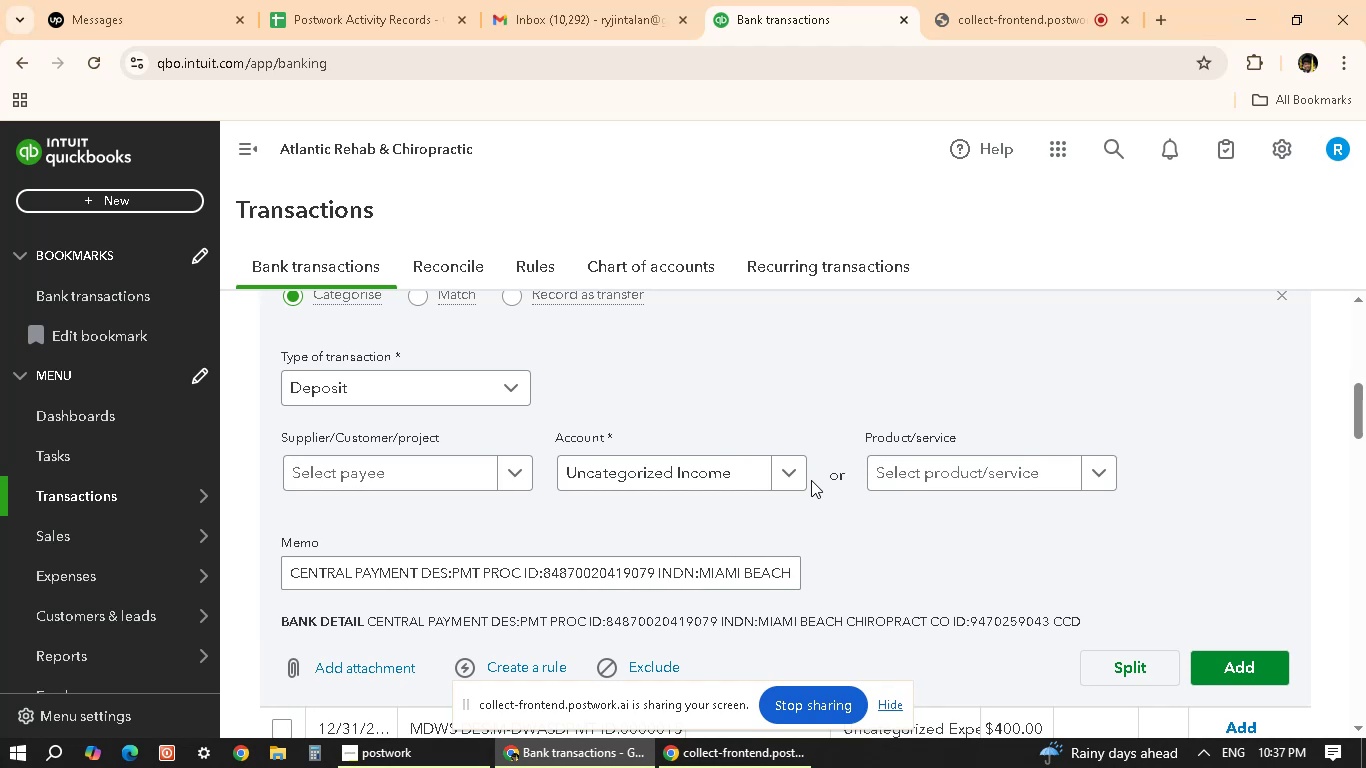 
wait(27.17)
 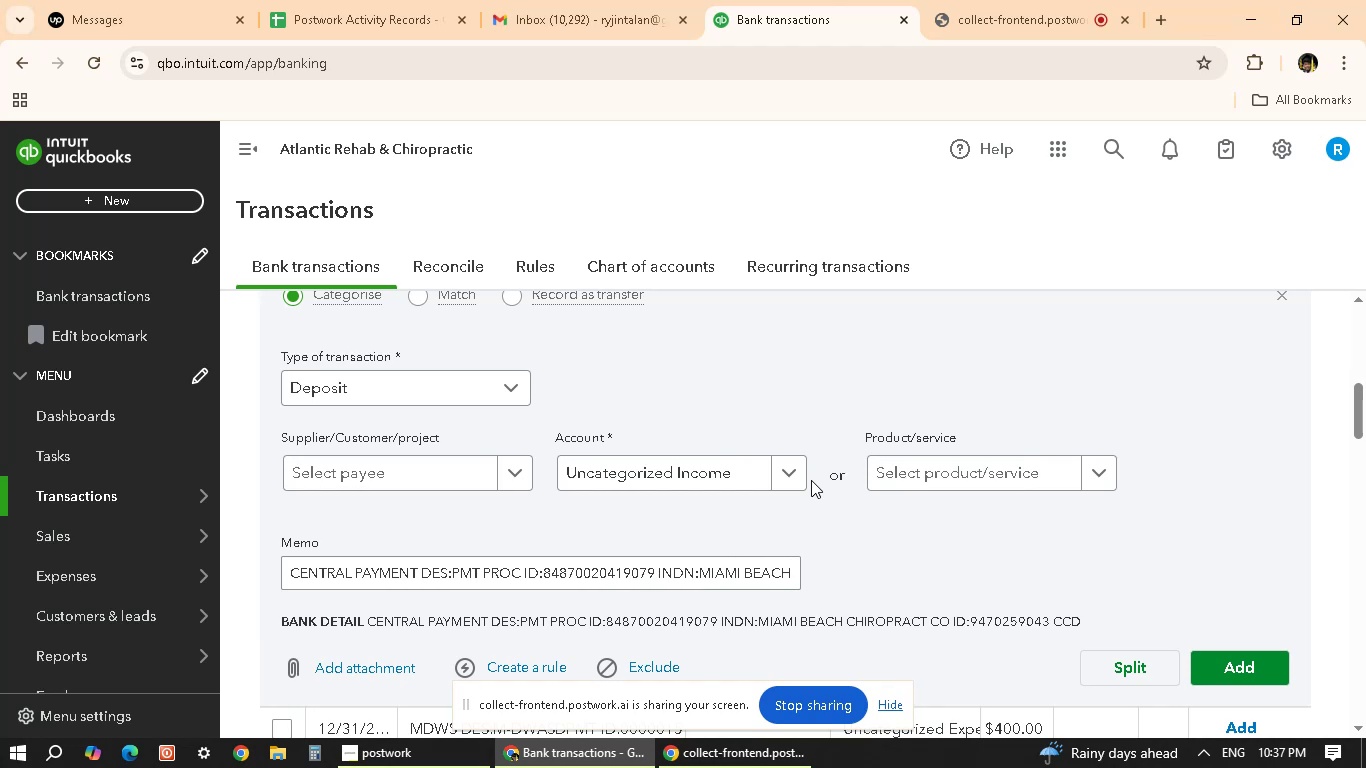 
scroll: coordinate [639, 479], scroll_direction: down, amount: 1.0
 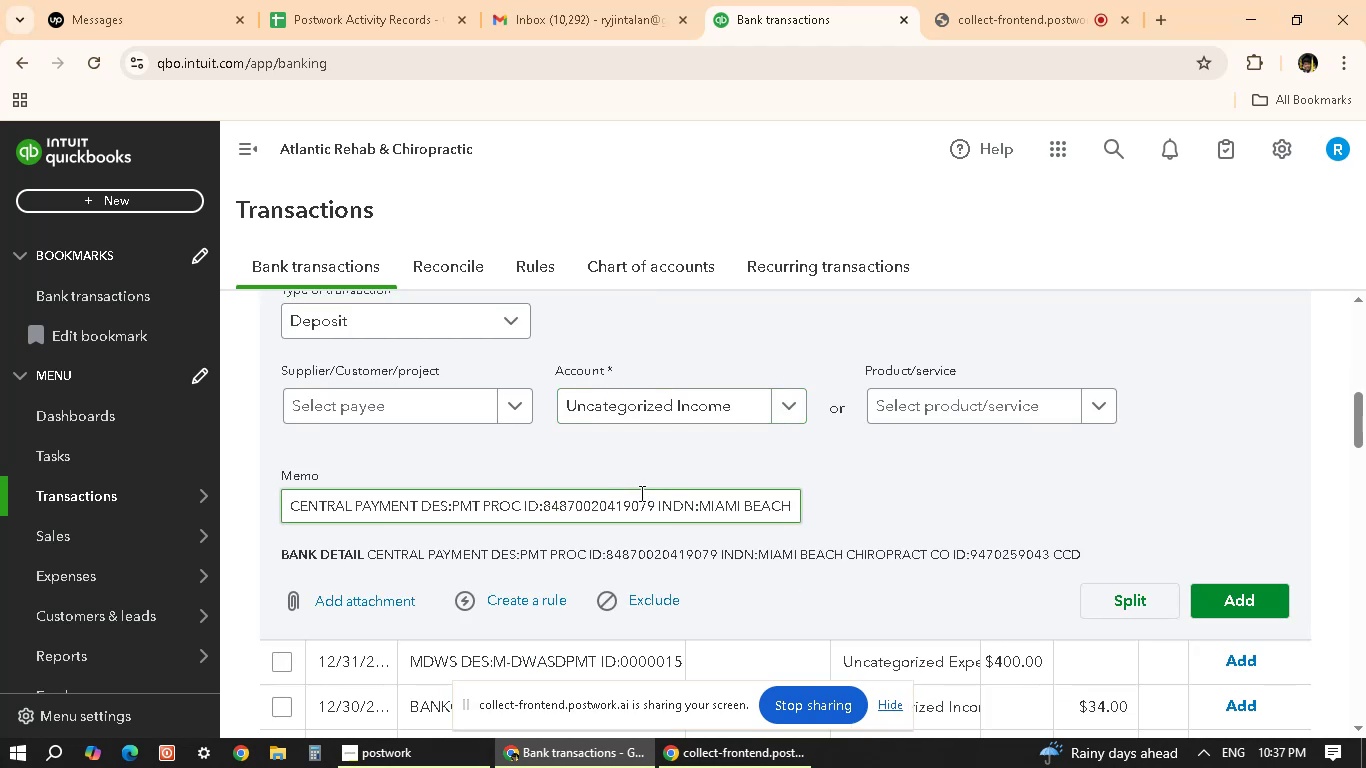 
wait(9.04)
 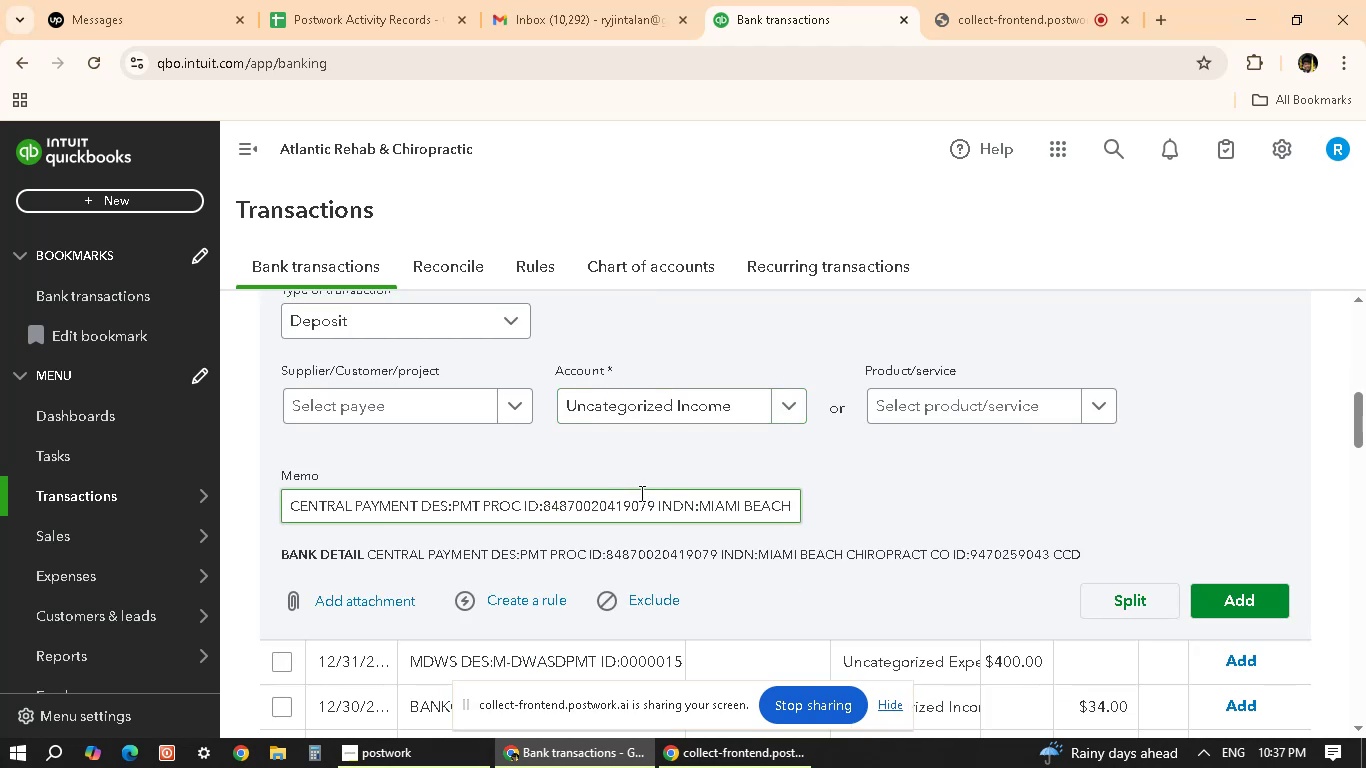 
scroll: coordinate [663, 496], scroll_direction: down, amount: 1.0
 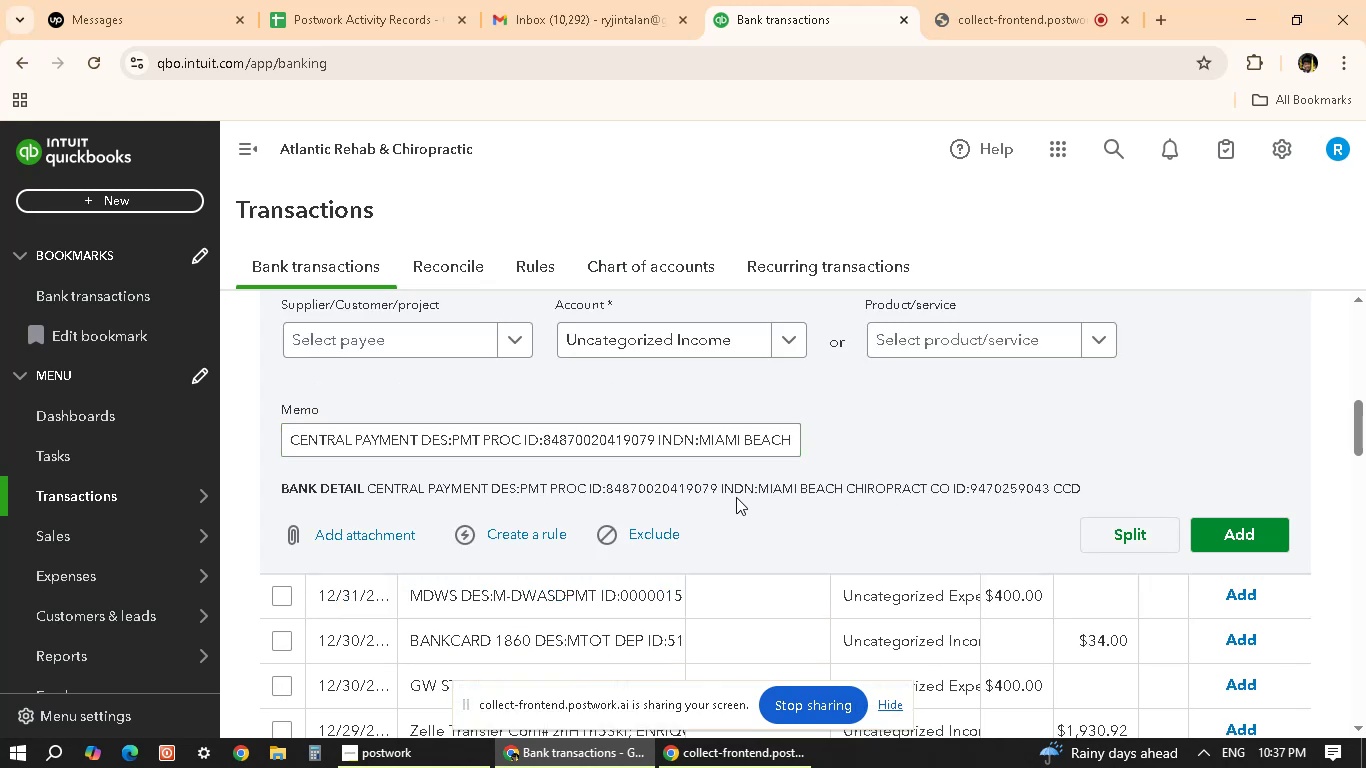 
wait(8.35)
 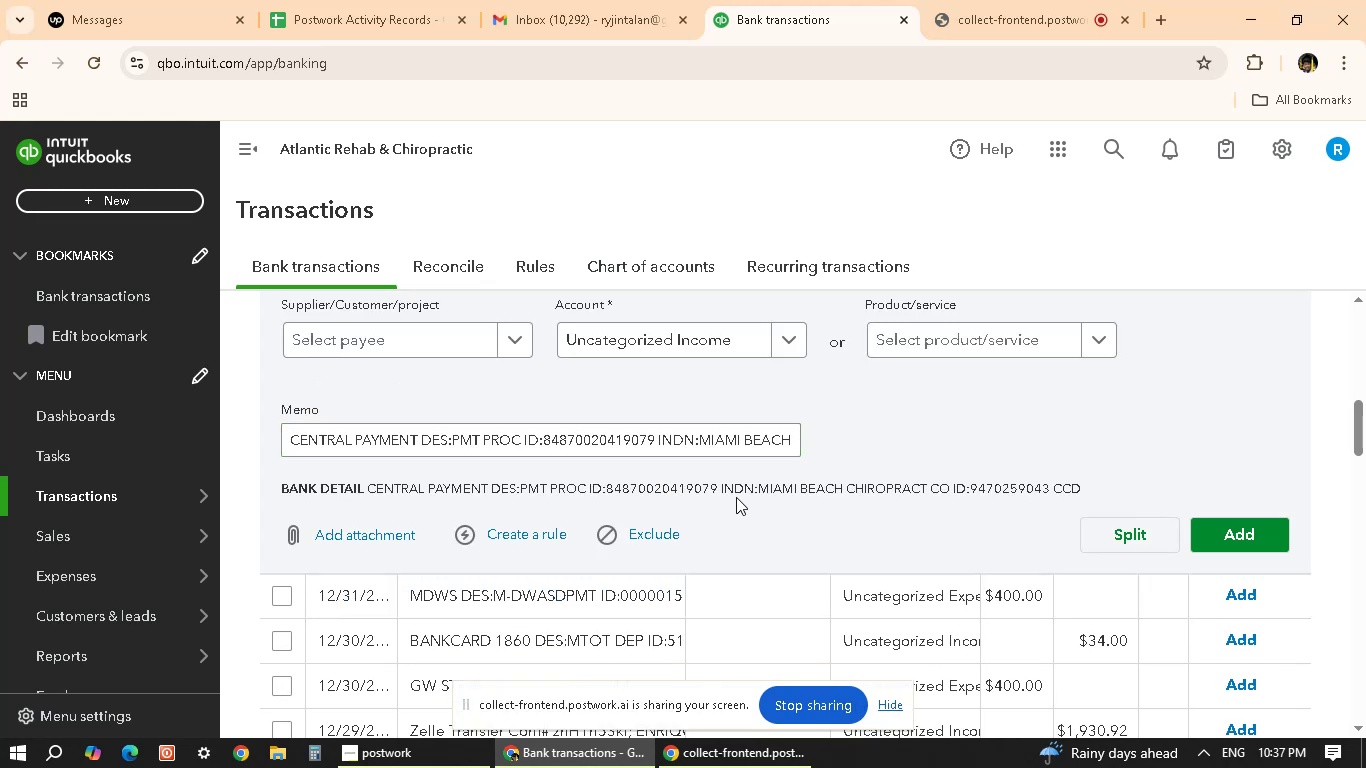 
scroll: coordinate [724, 565], scroll_direction: up, amount: 1.0
 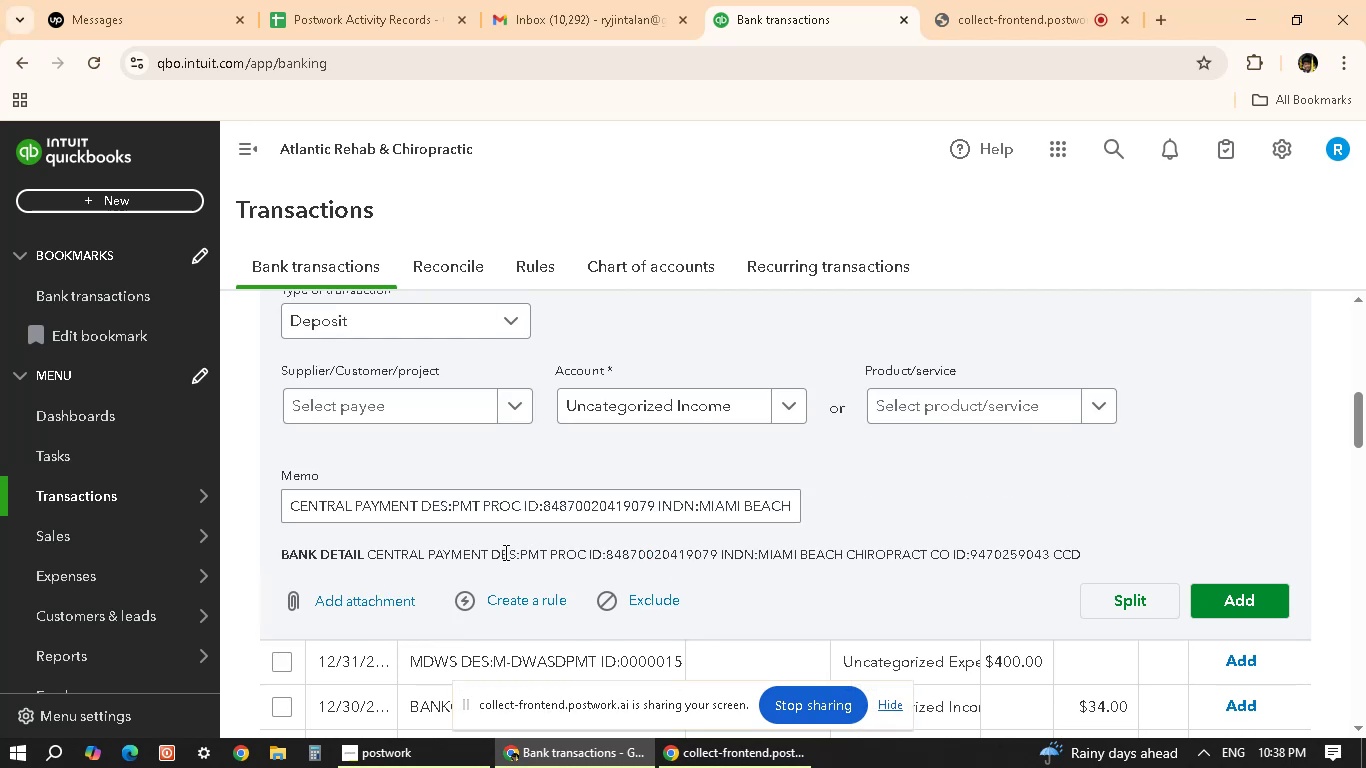 
wait(11.87)
 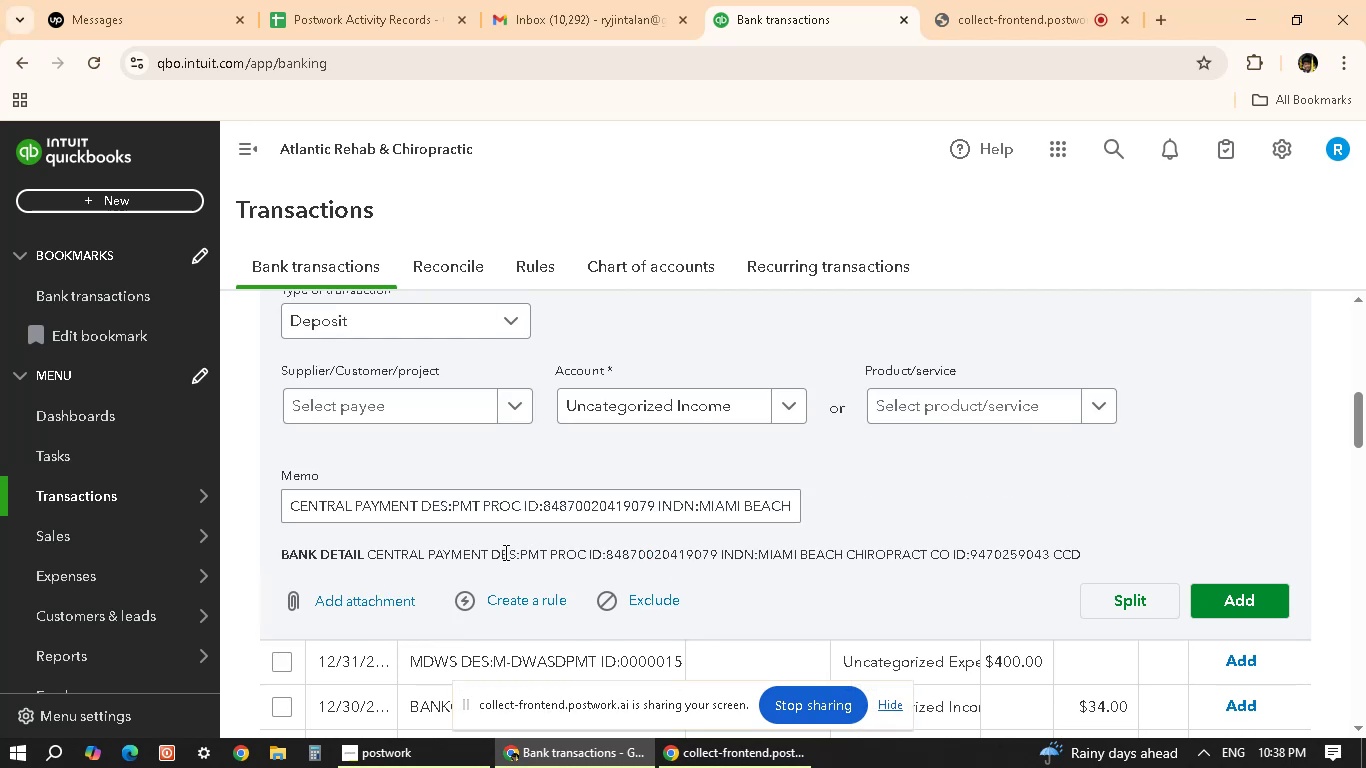 
scroll: coordinate [899, 576], scroll_direction: down, amount: 1.0
 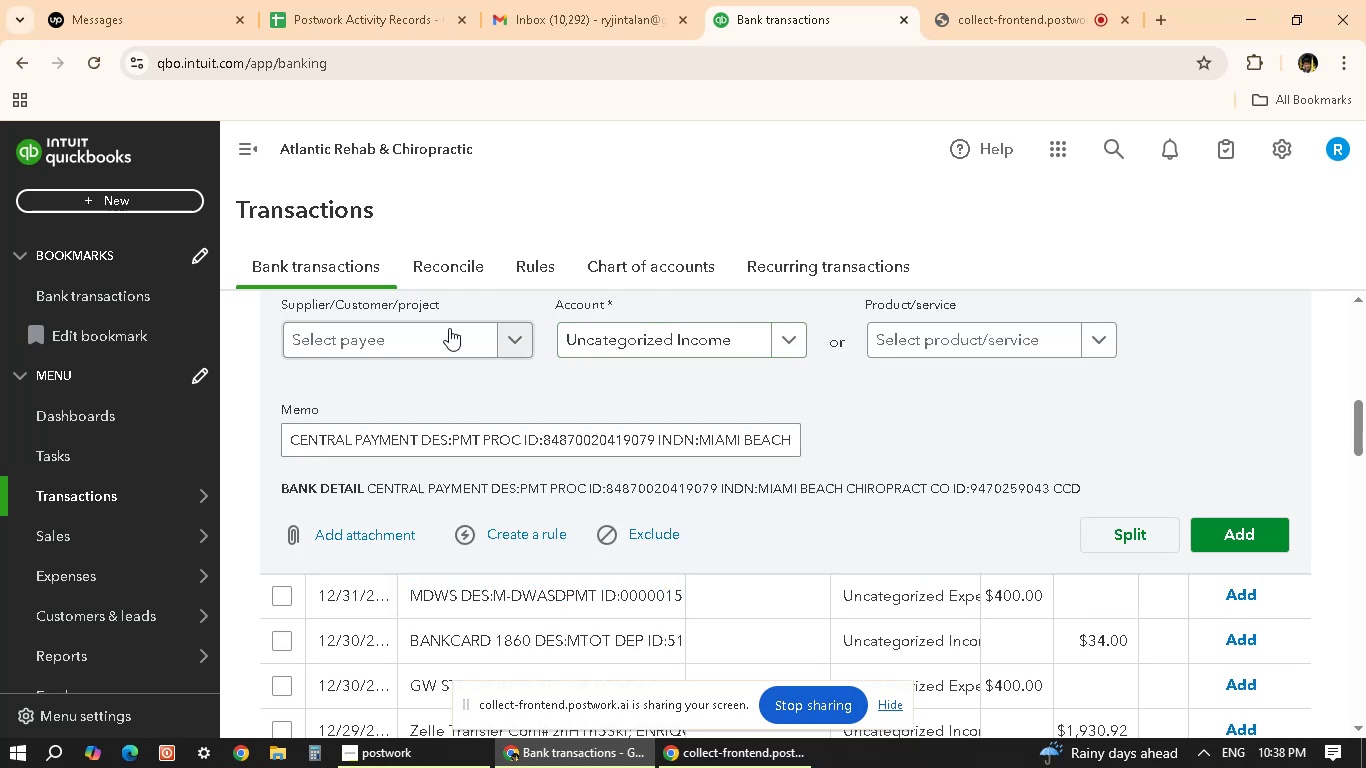 
scroll: coordinate [507, 469], scroll_direction: up, amount: 1.0
 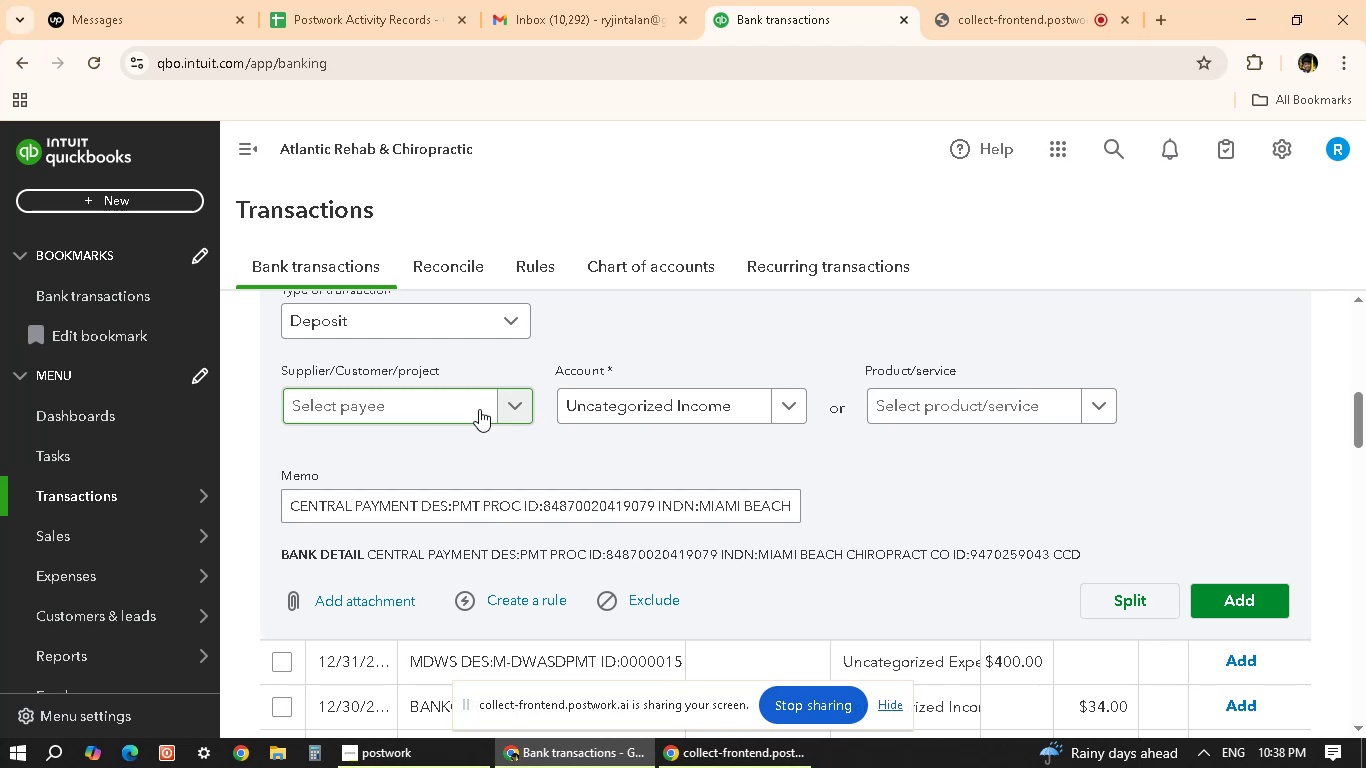 
wait(6.21)
 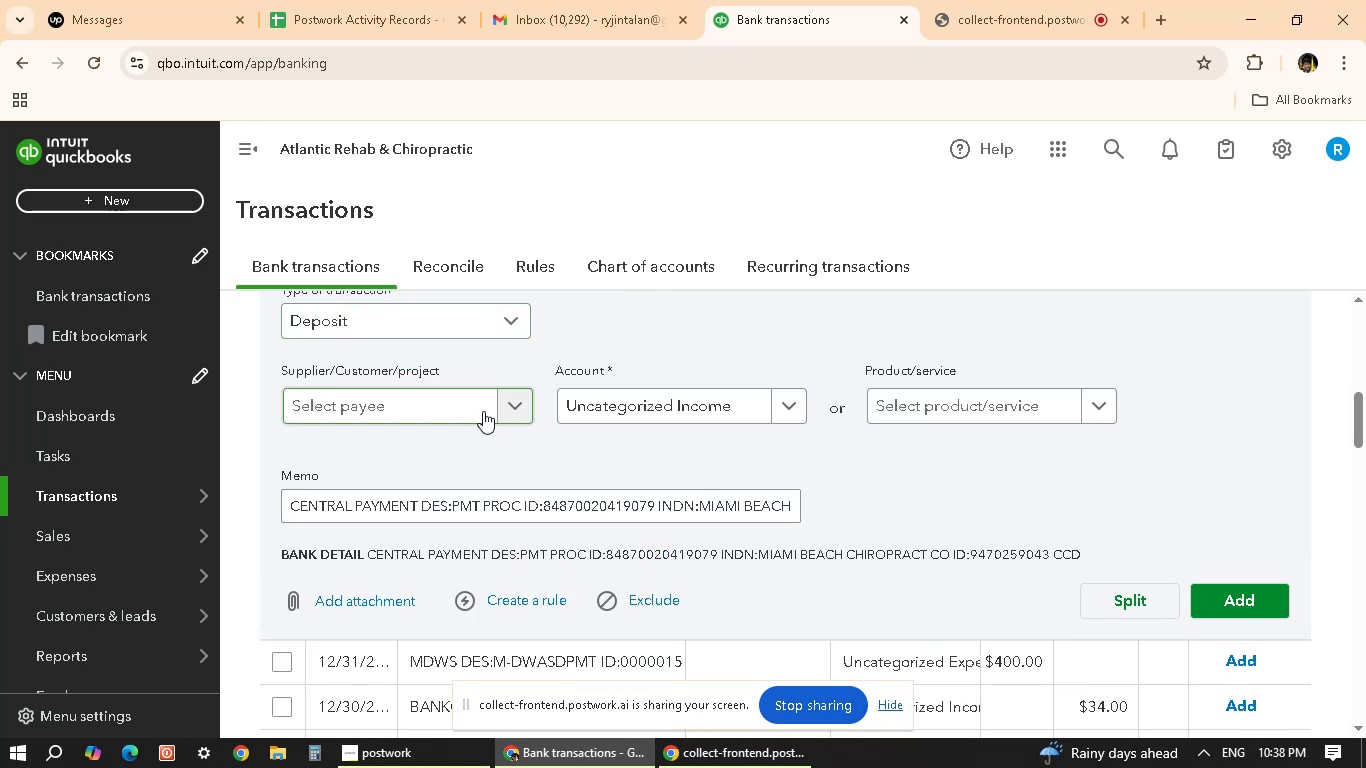 
scroll: coordinate [479, 409], scroll_direction: up, amount: 1.0
 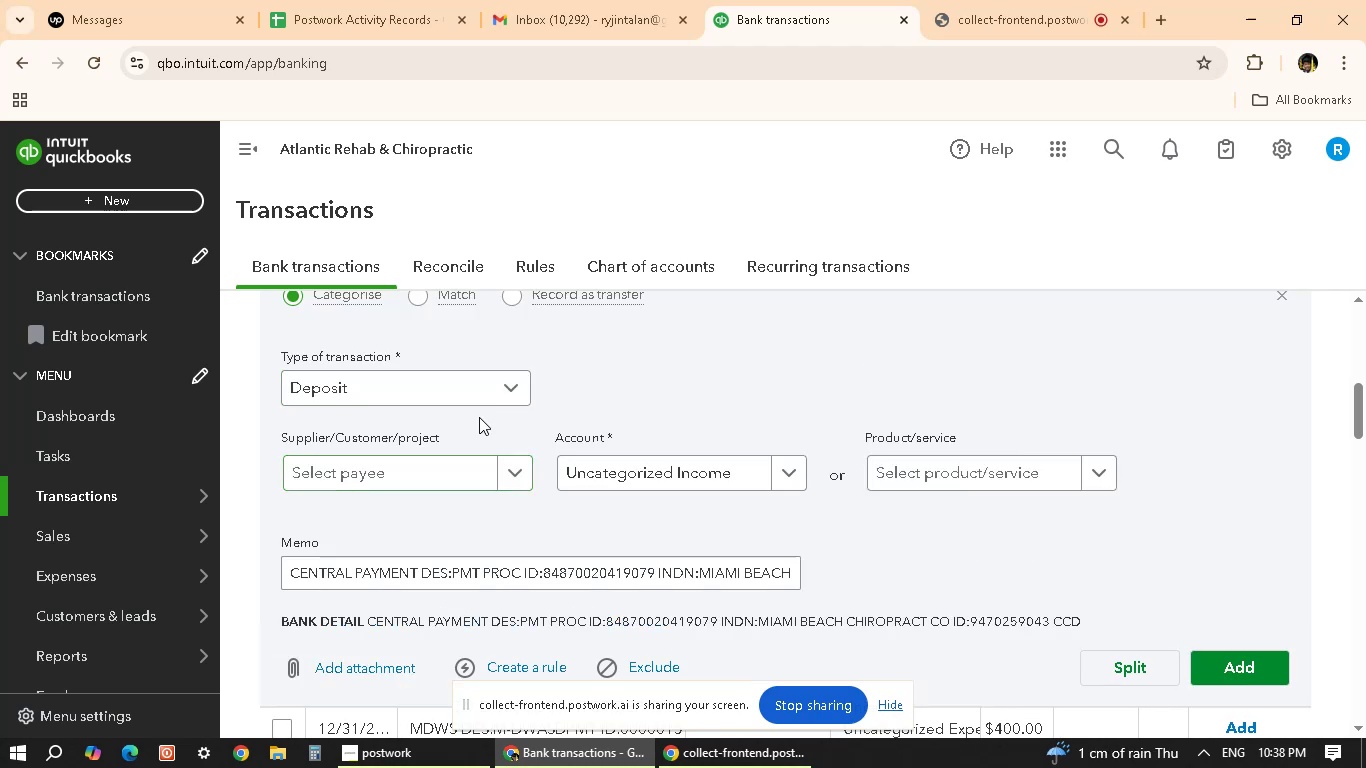 
mouse_move([479, 479])
 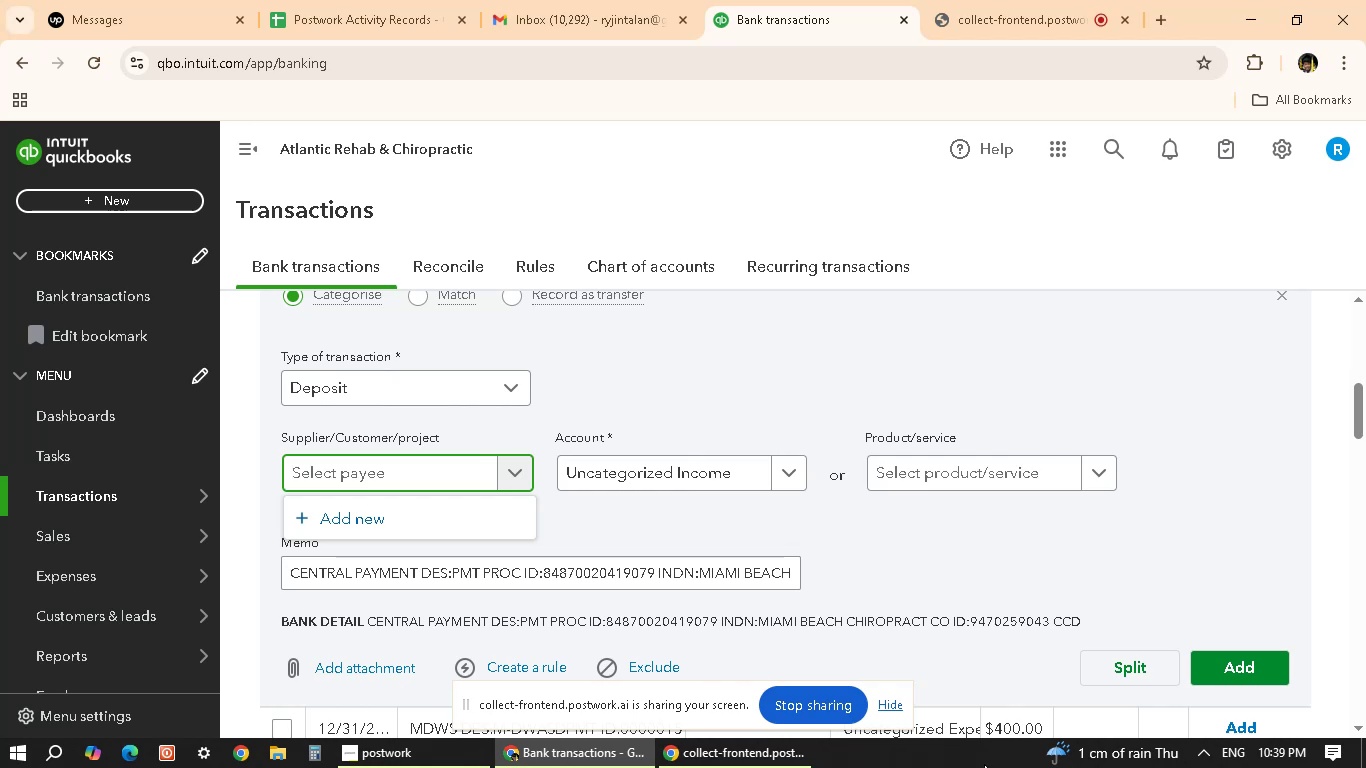 
wait(57.93)
 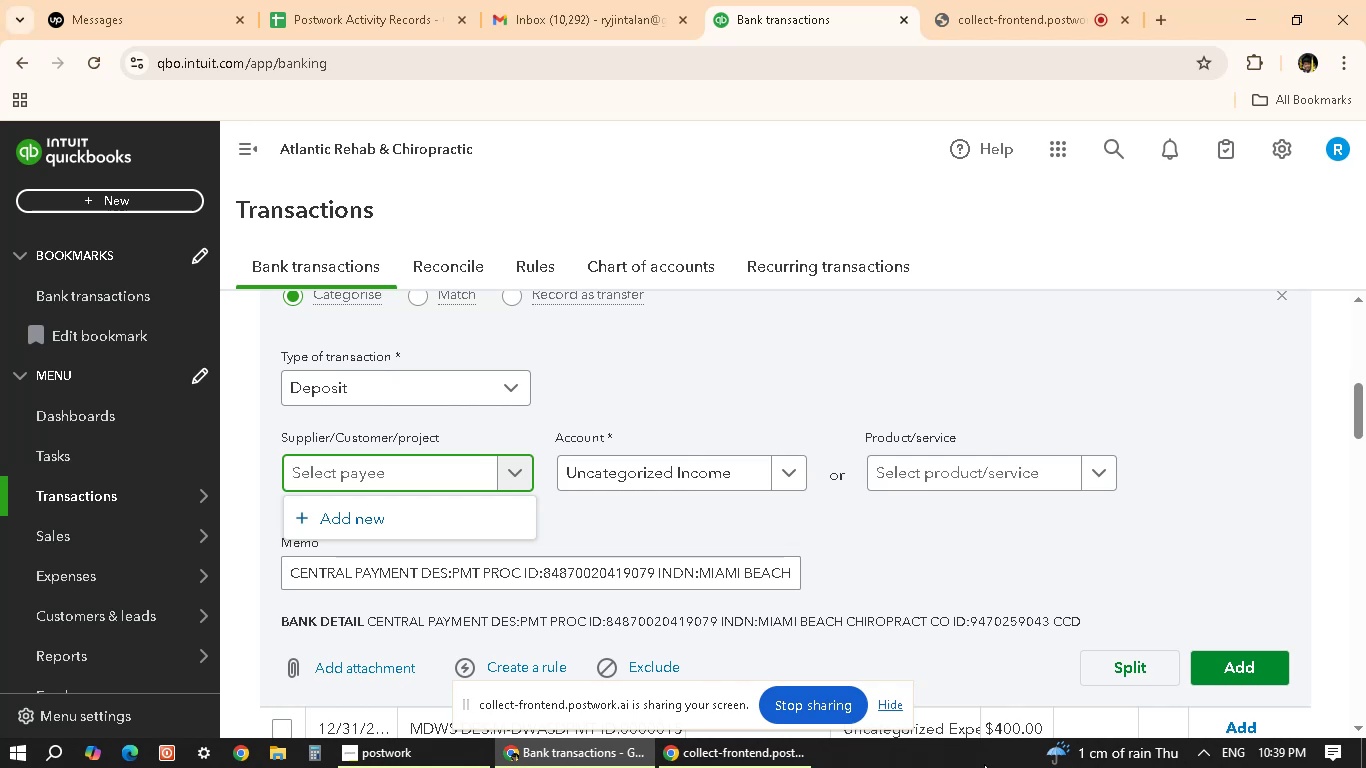 
scroll: coordinate [766, 557], scroll_direction: down, amount: 5.0
 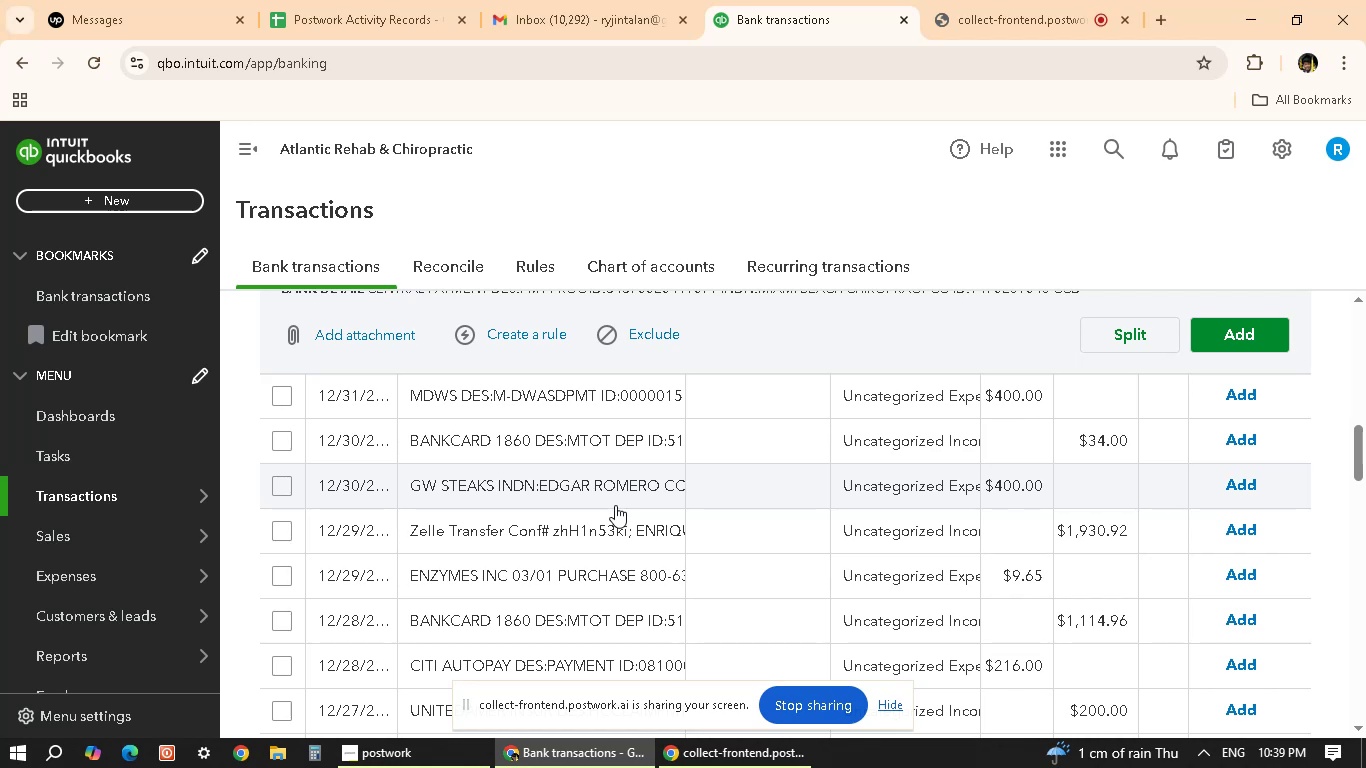 
wait(6.81)
 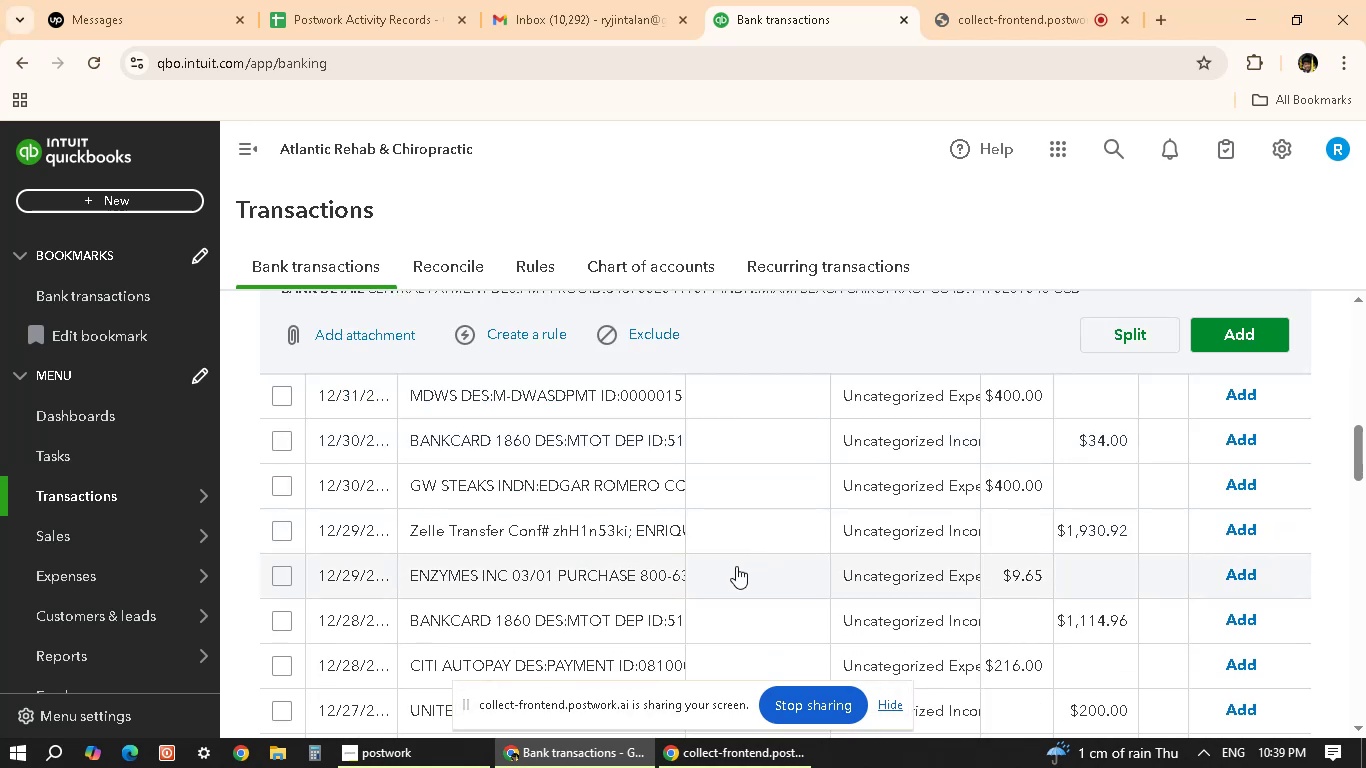 
scroll: coordinate [754, 561], scroll_direction: down, amount: 1.0
 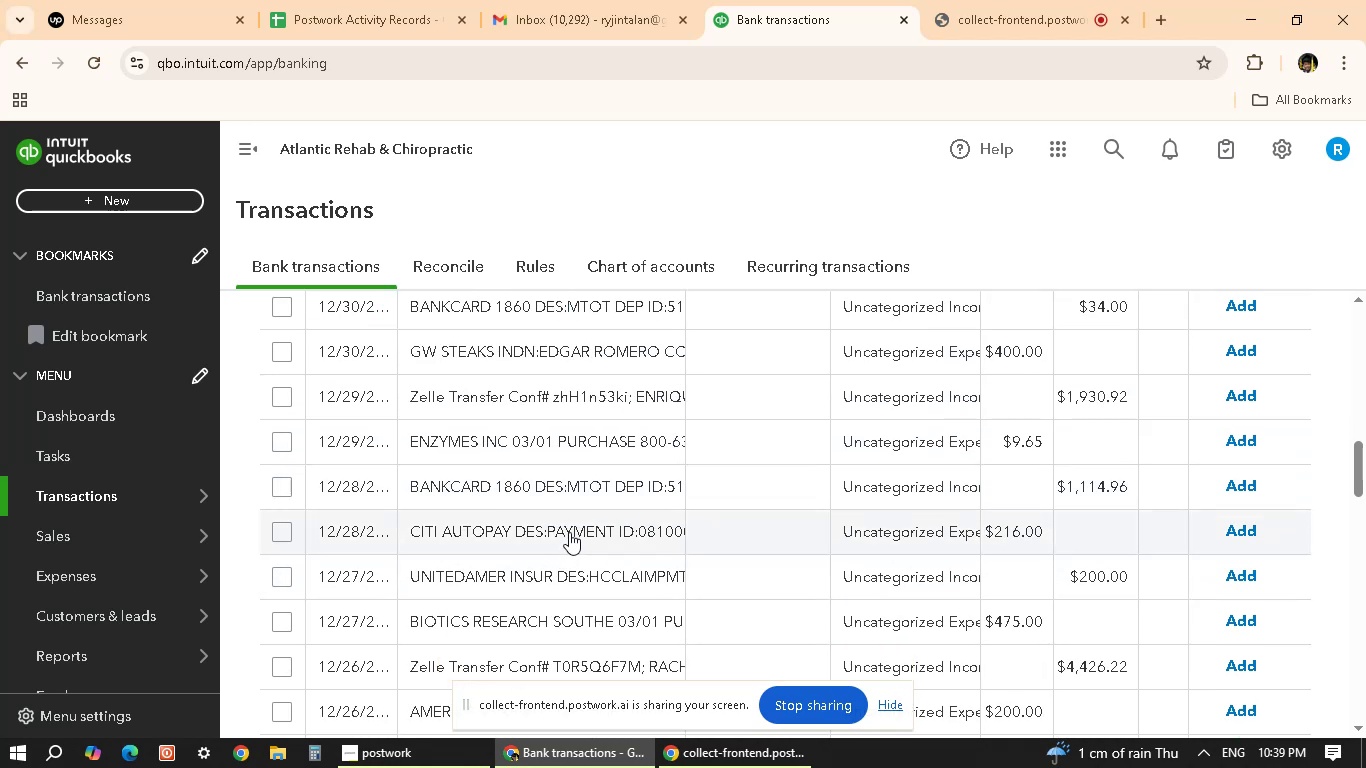 
wait(9.47)
 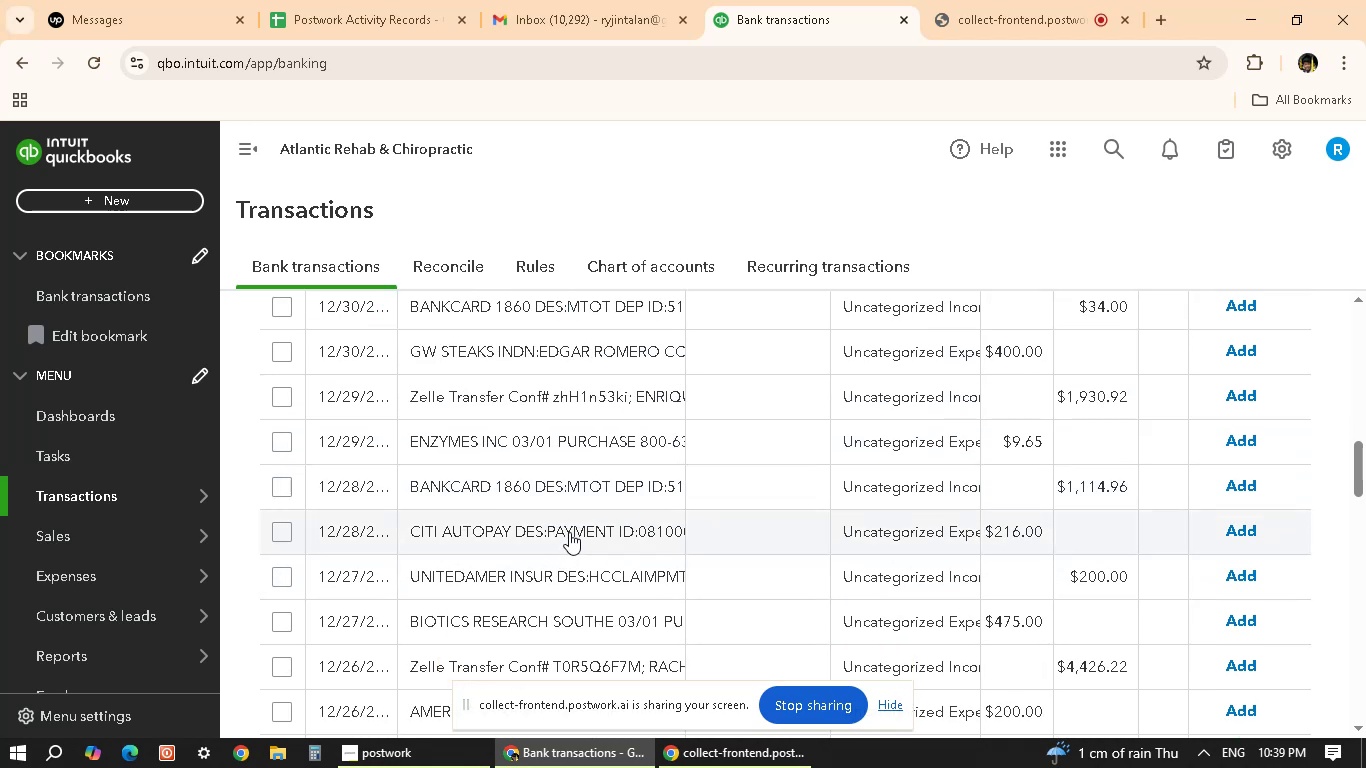 
scroll: coordinate [570, 532], scroll_direction: down, amount: 1.0
 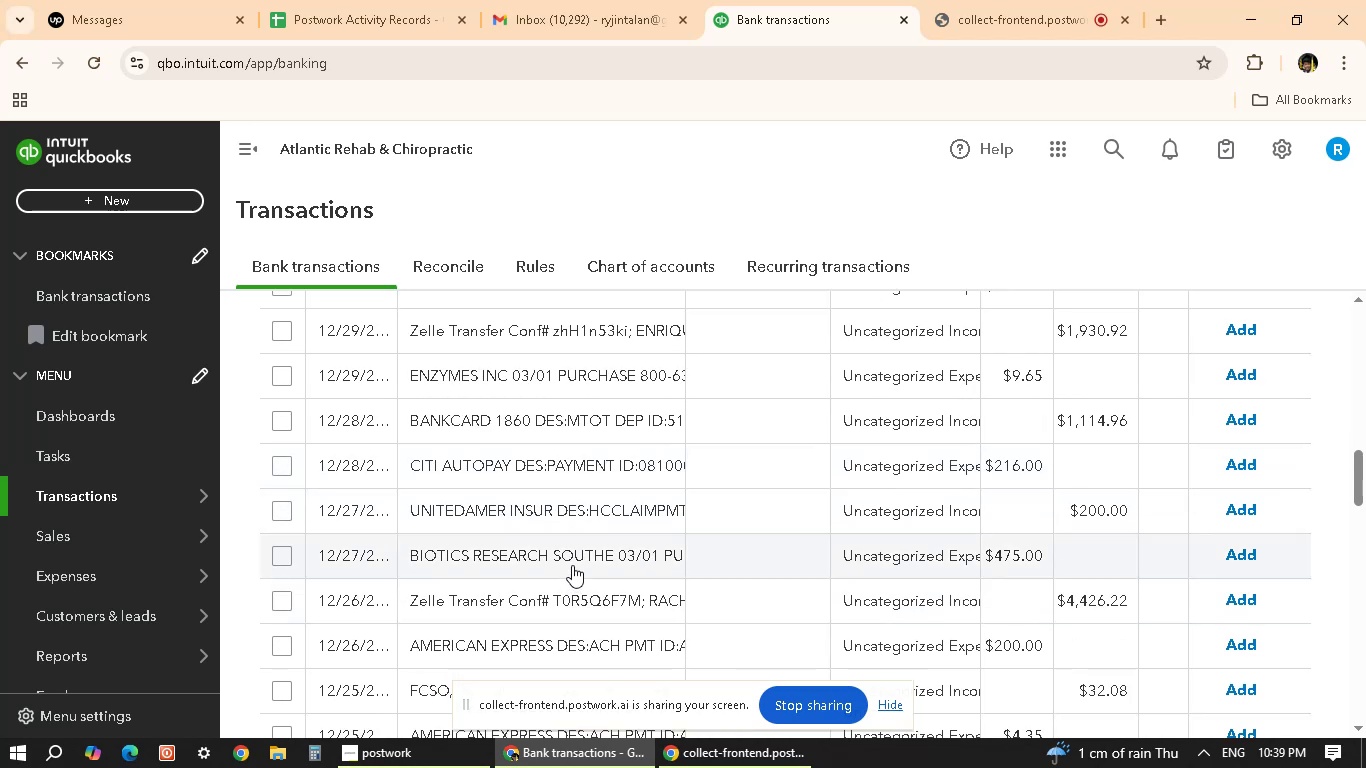 
wait(5.07)
 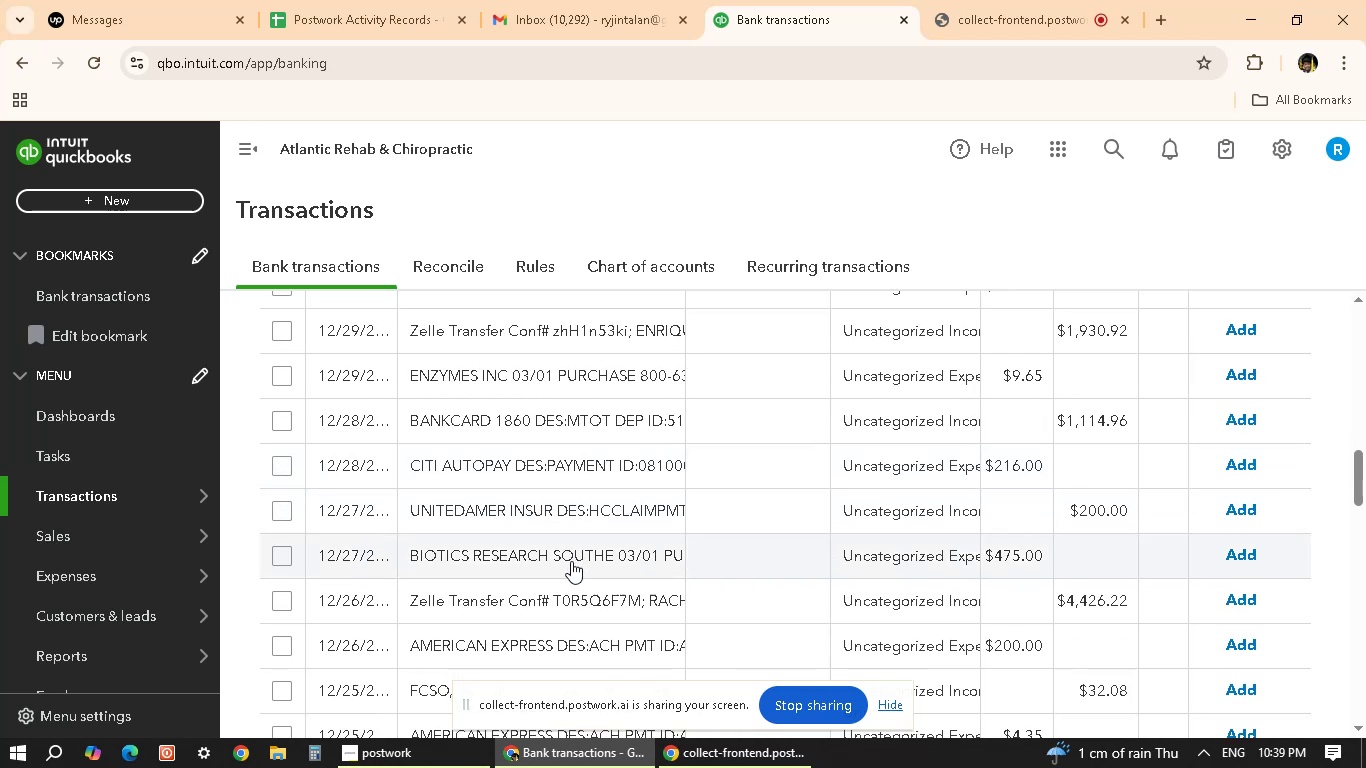 
scroll: coordinate [572, 565], scroll_direction: down, amount: 1.0
 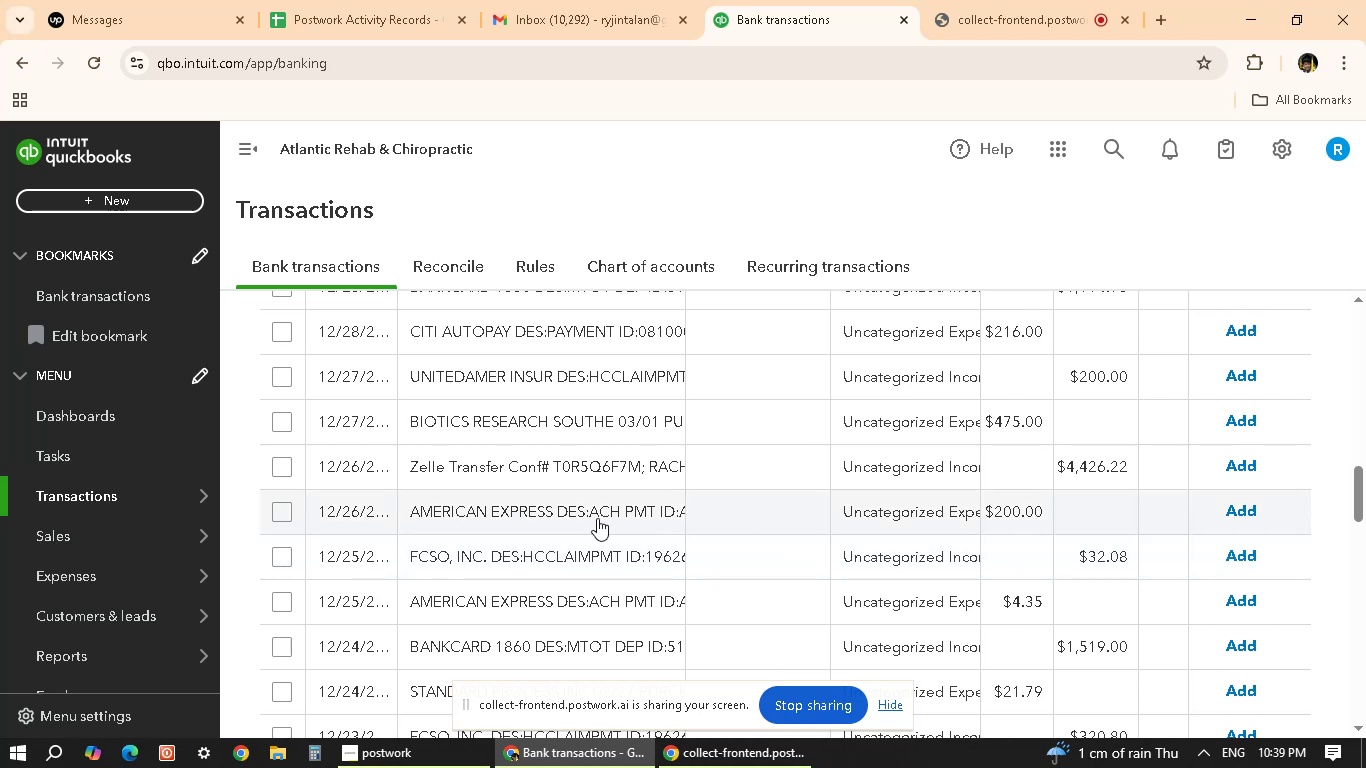 
wait(7.42)
 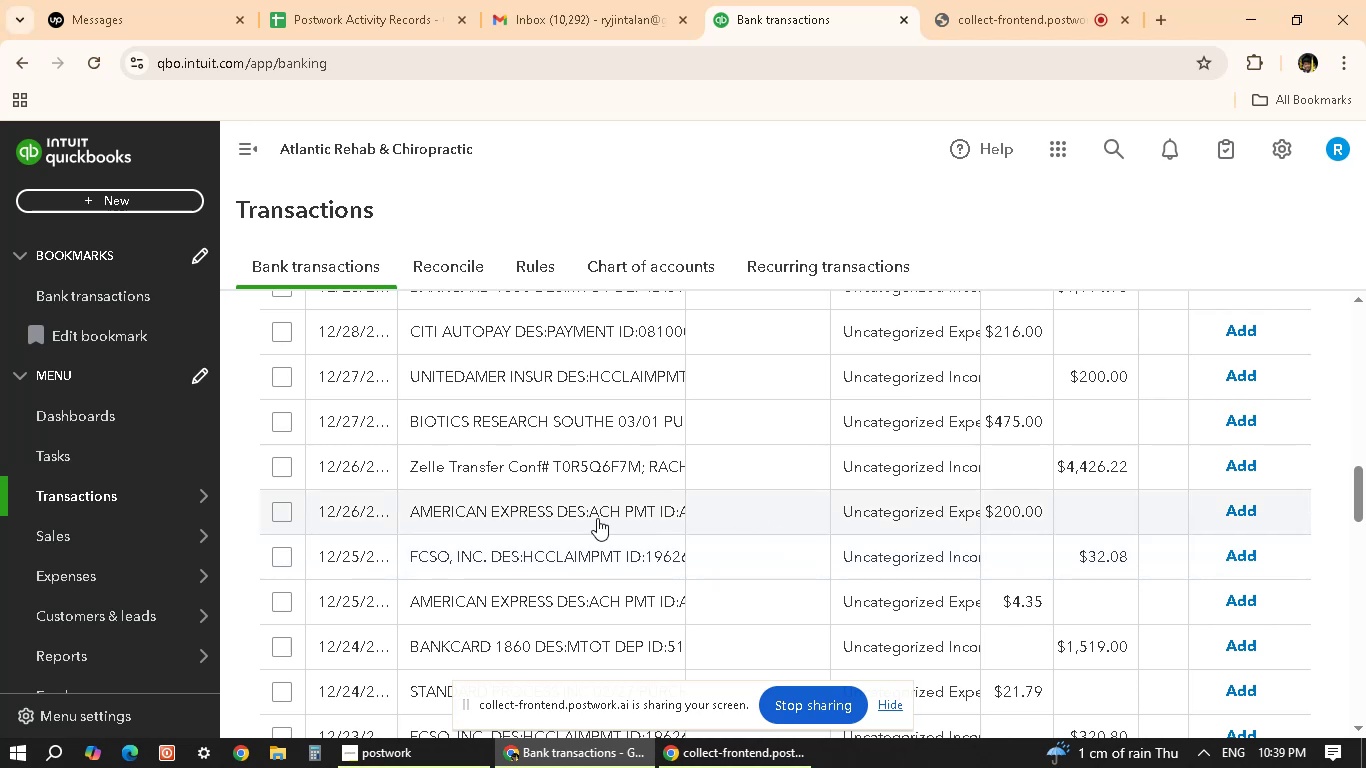 
left_click([597, 518])
 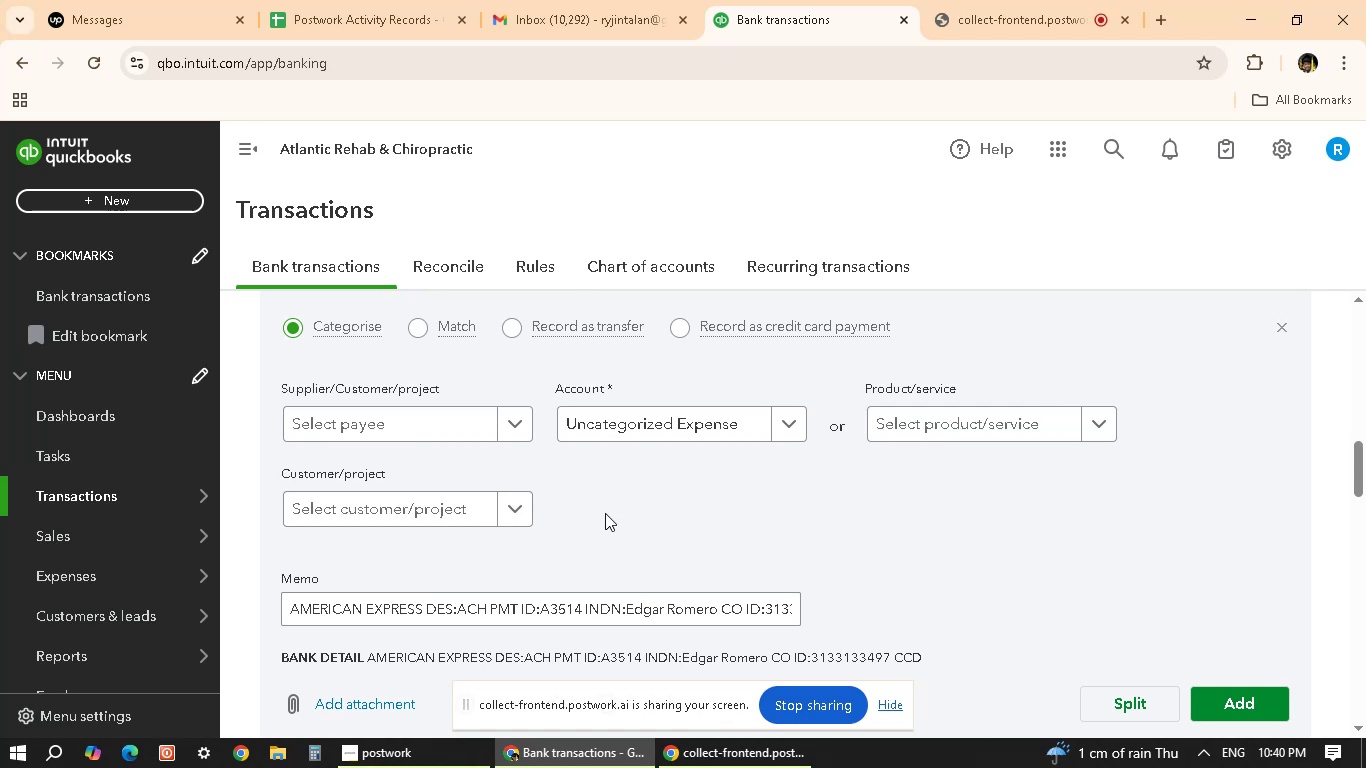 
wait(28.4)
 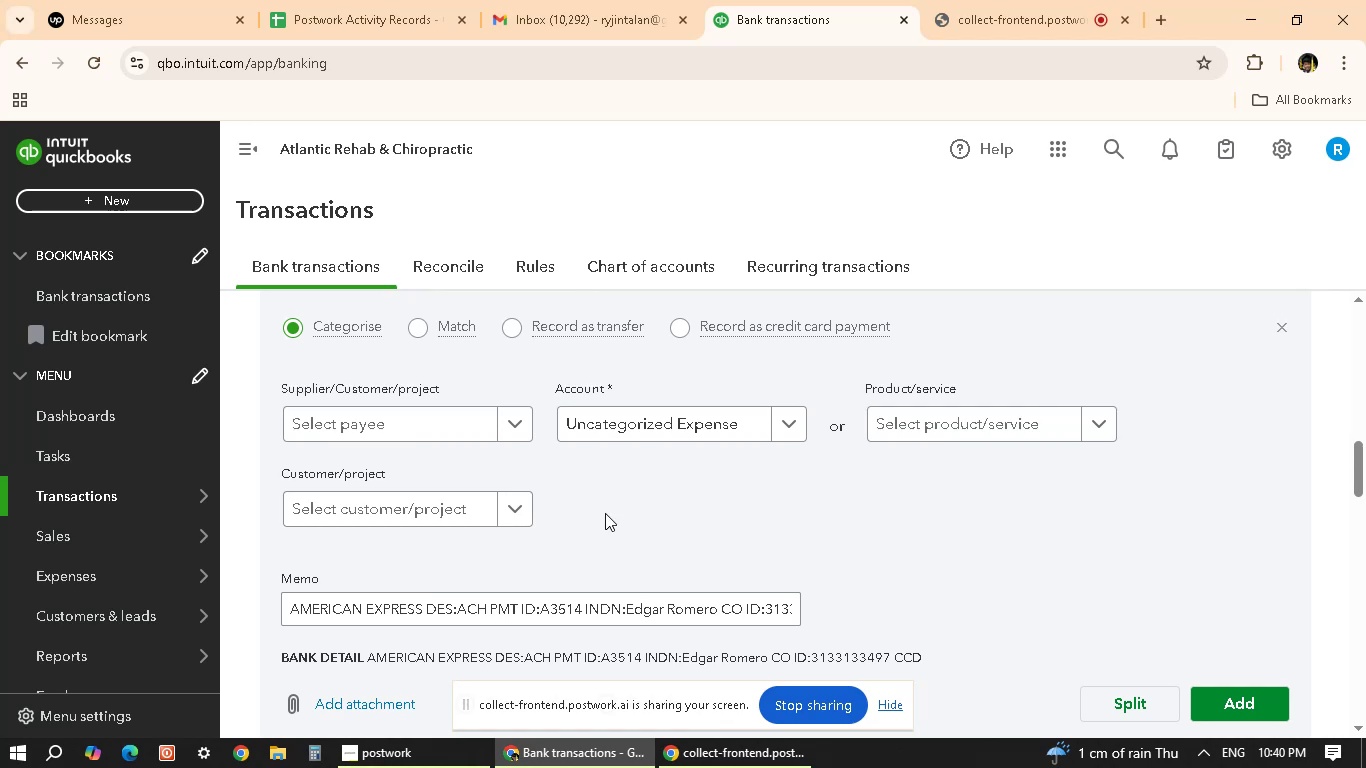 
scroll: coordinate [868, 649], scroll_direction: down, amount: 2.0
 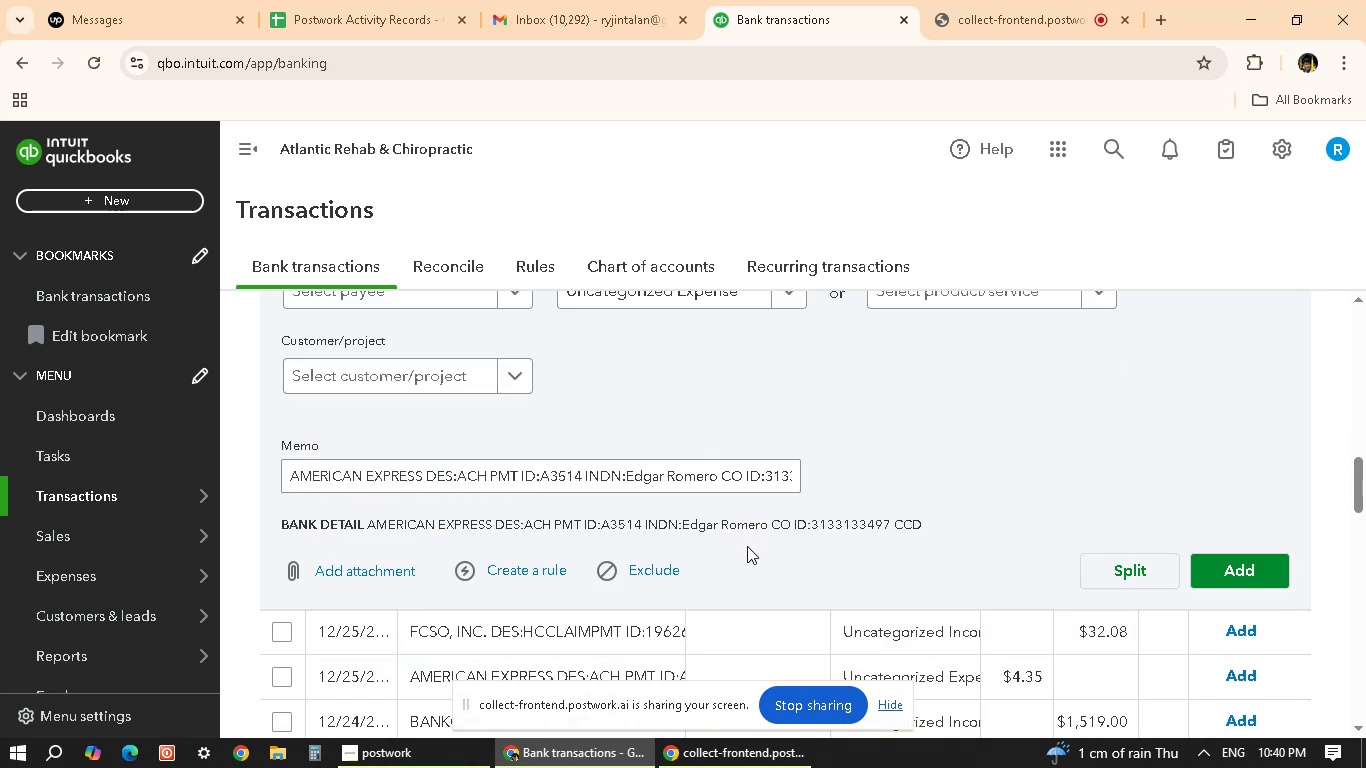 
scroll: coordinate [761, 466], scroll_direction: up, amount: 5.0
 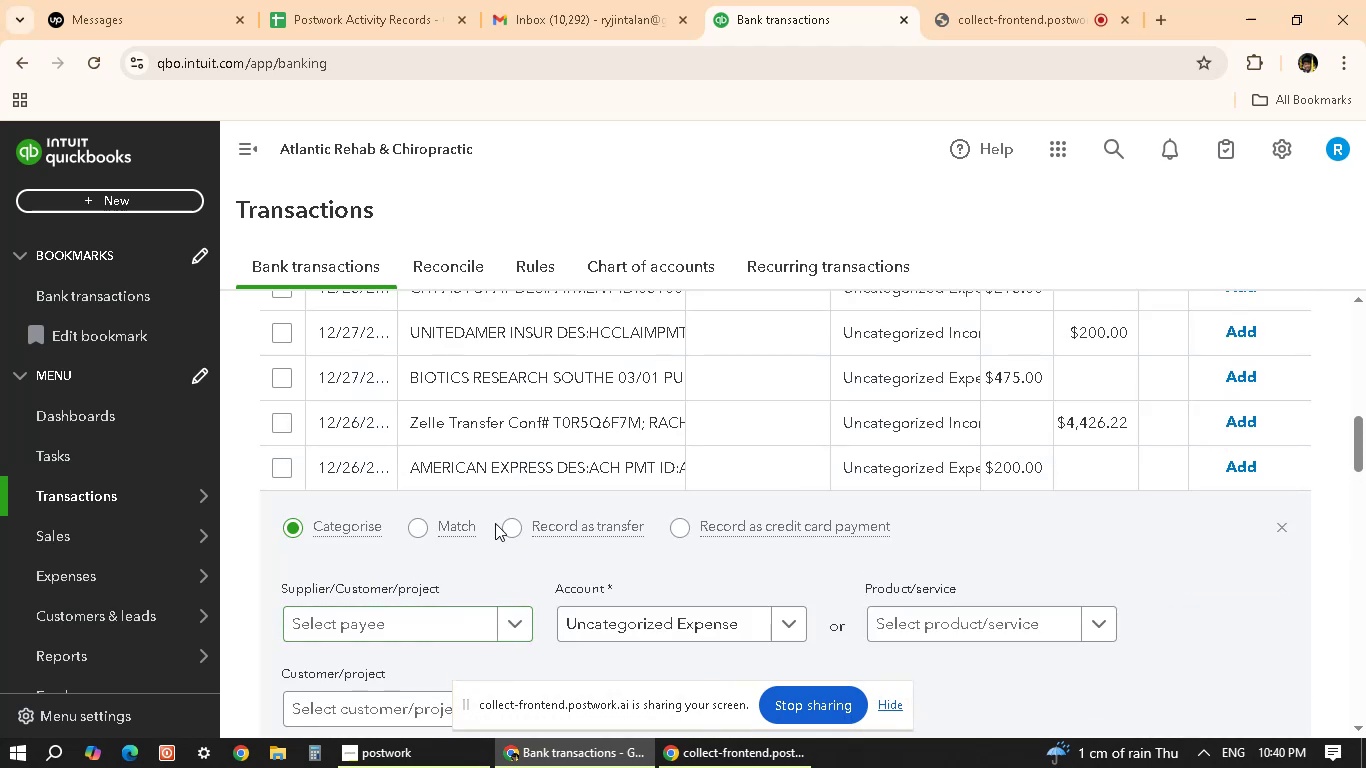 
wait(5.09)
 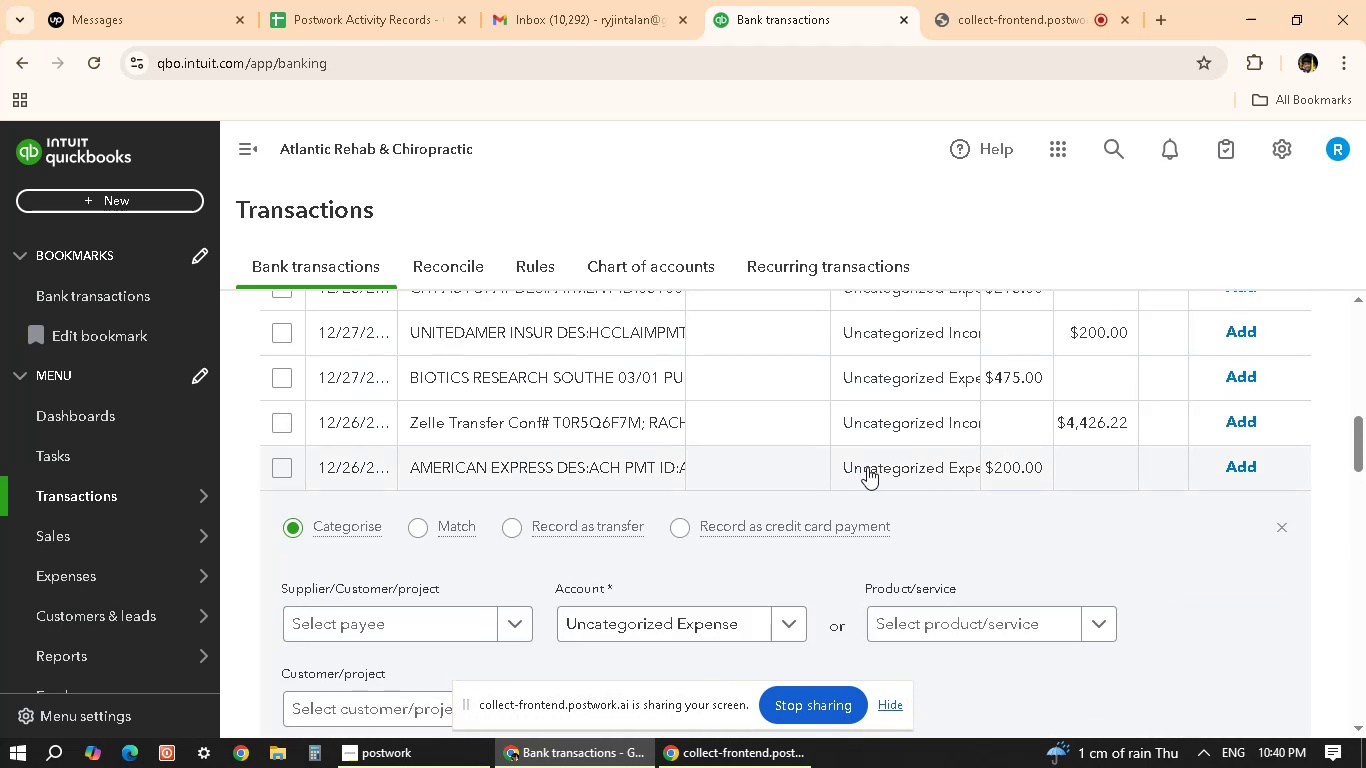 
scroll: coordinate [628, 559], scroll_direction: down, amount: 4.0
 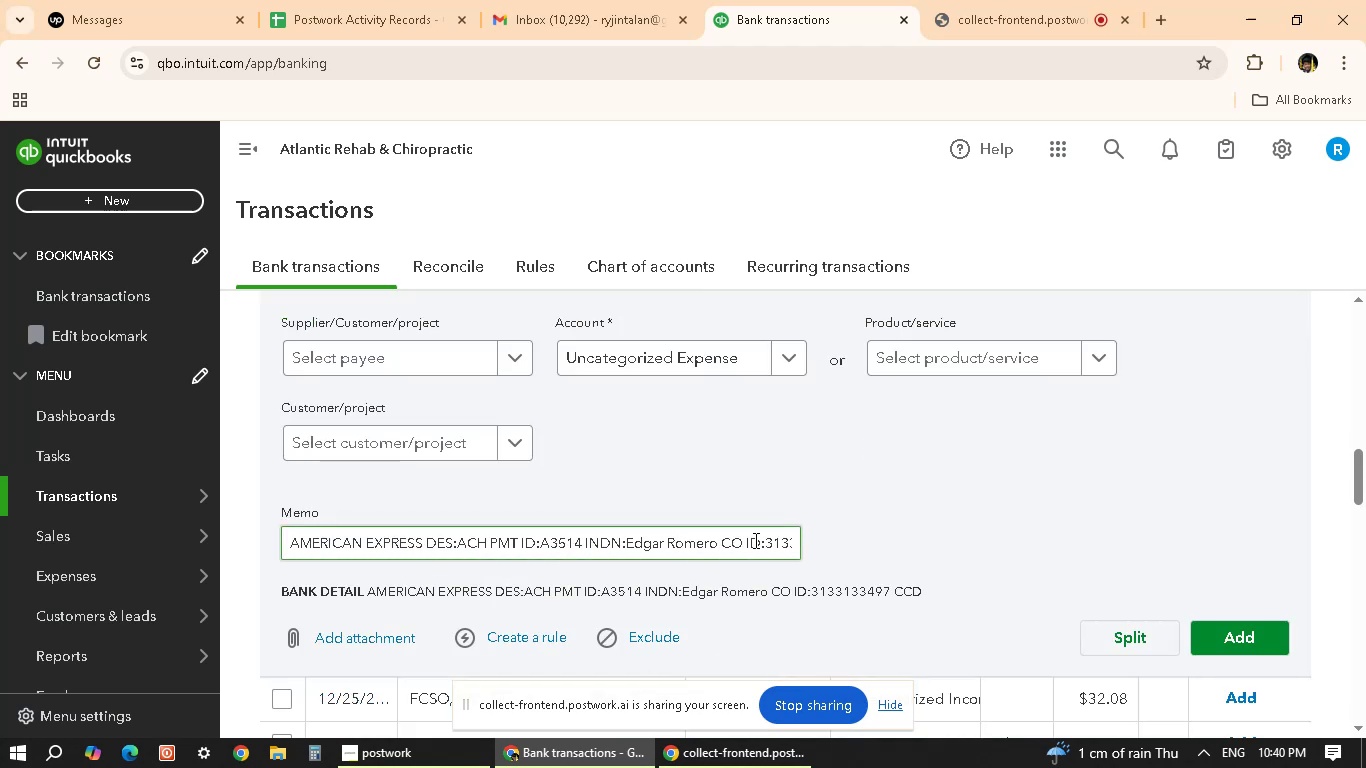 
wait(9.34)
 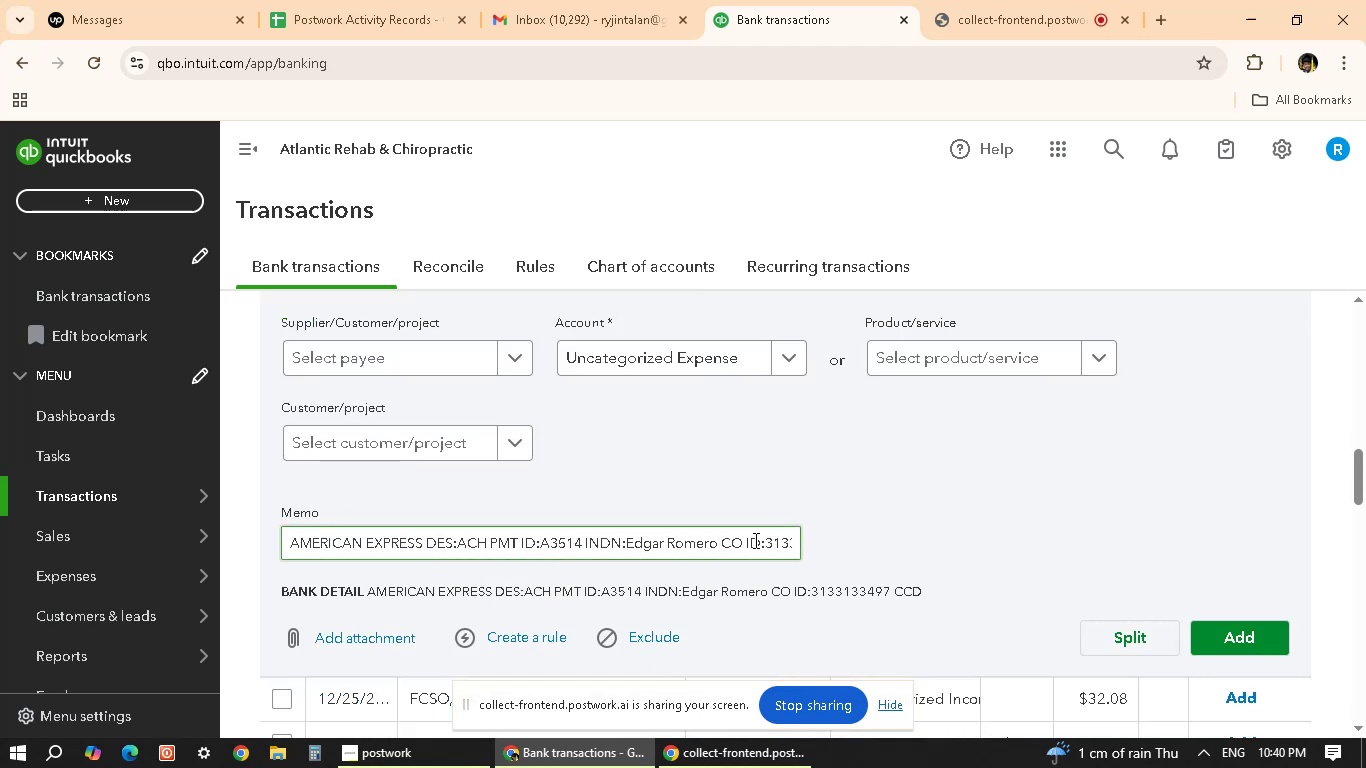 
scroll: coordinate [668, 500], scroll_direction: down, amount: 4.0
 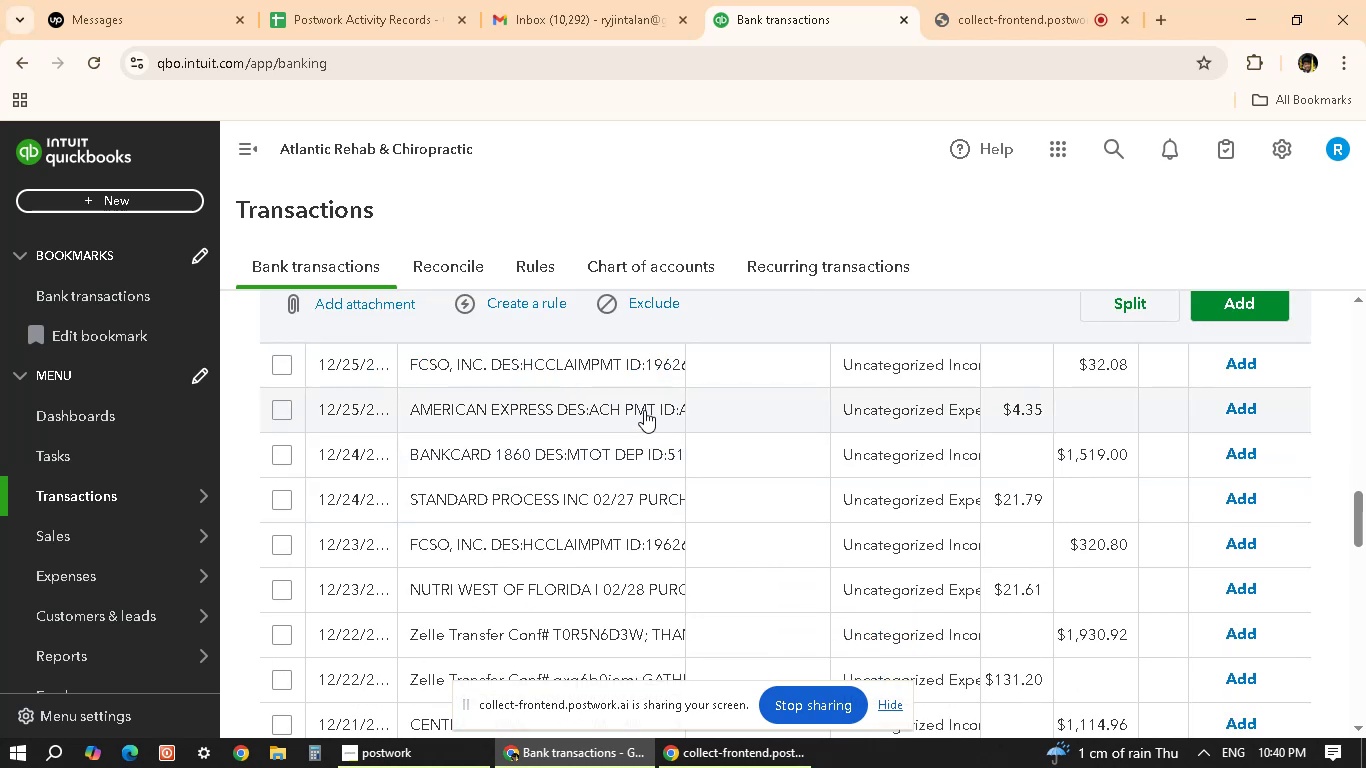 
left_click([643, 408])
 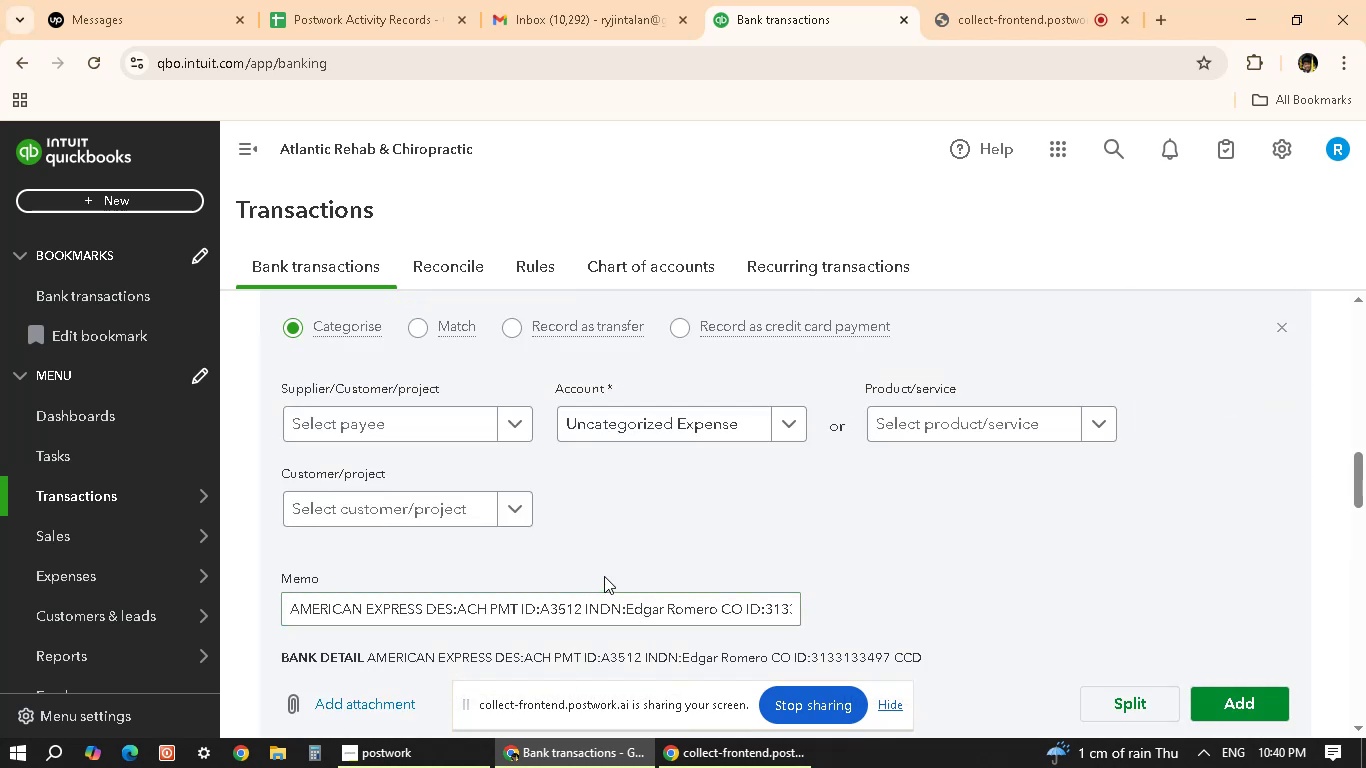 
scroll: coordinate [606, 570], scroll_direction: down, amount: 9.0
 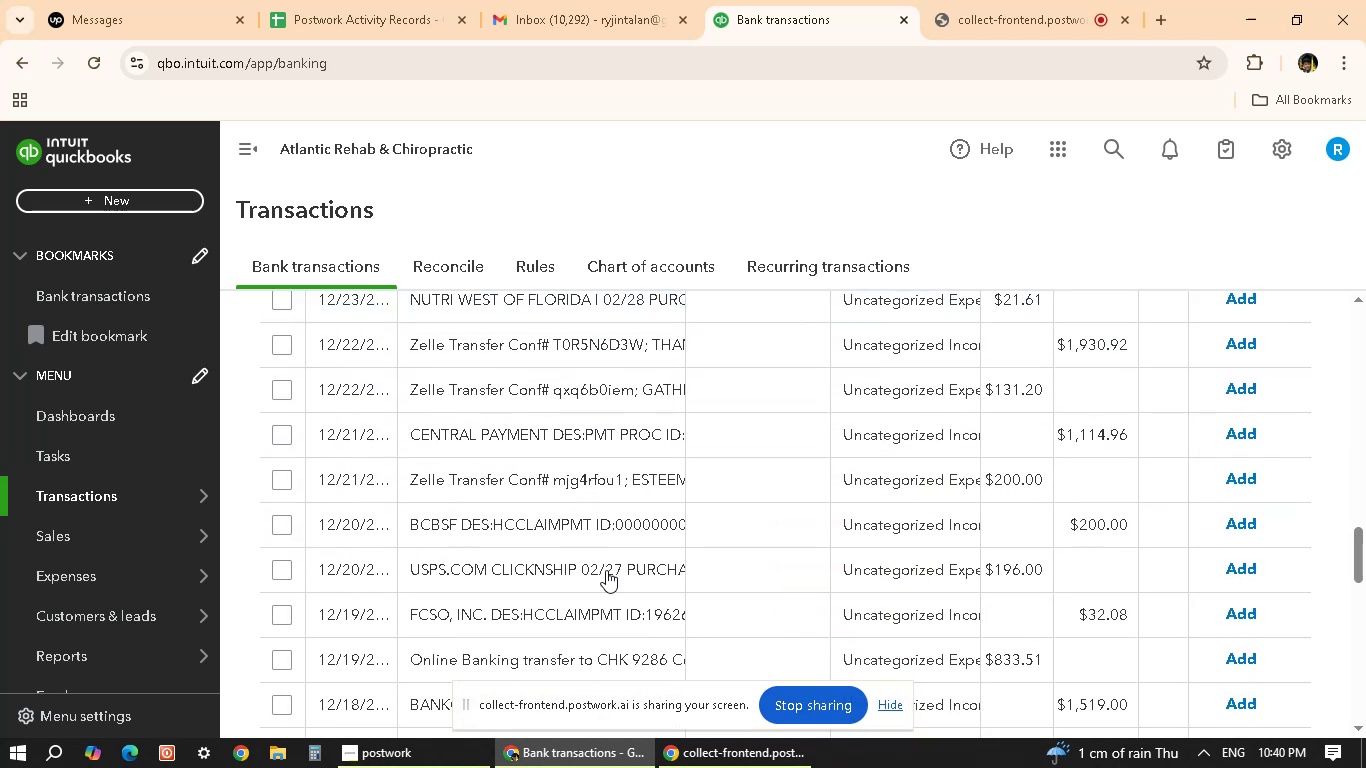 
scroll: coordinate [478, 519], scroll_direction: up, amount: 10.0
 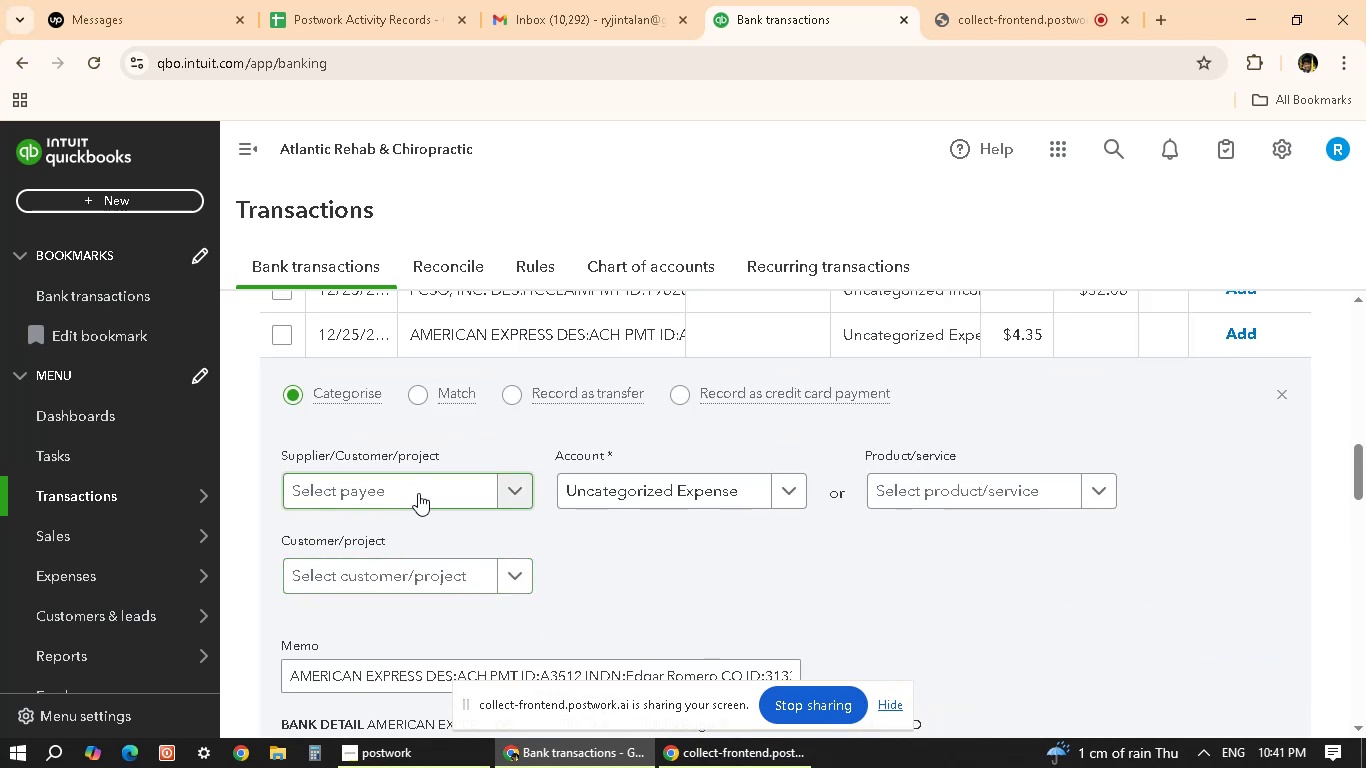 
wait(5.81)
 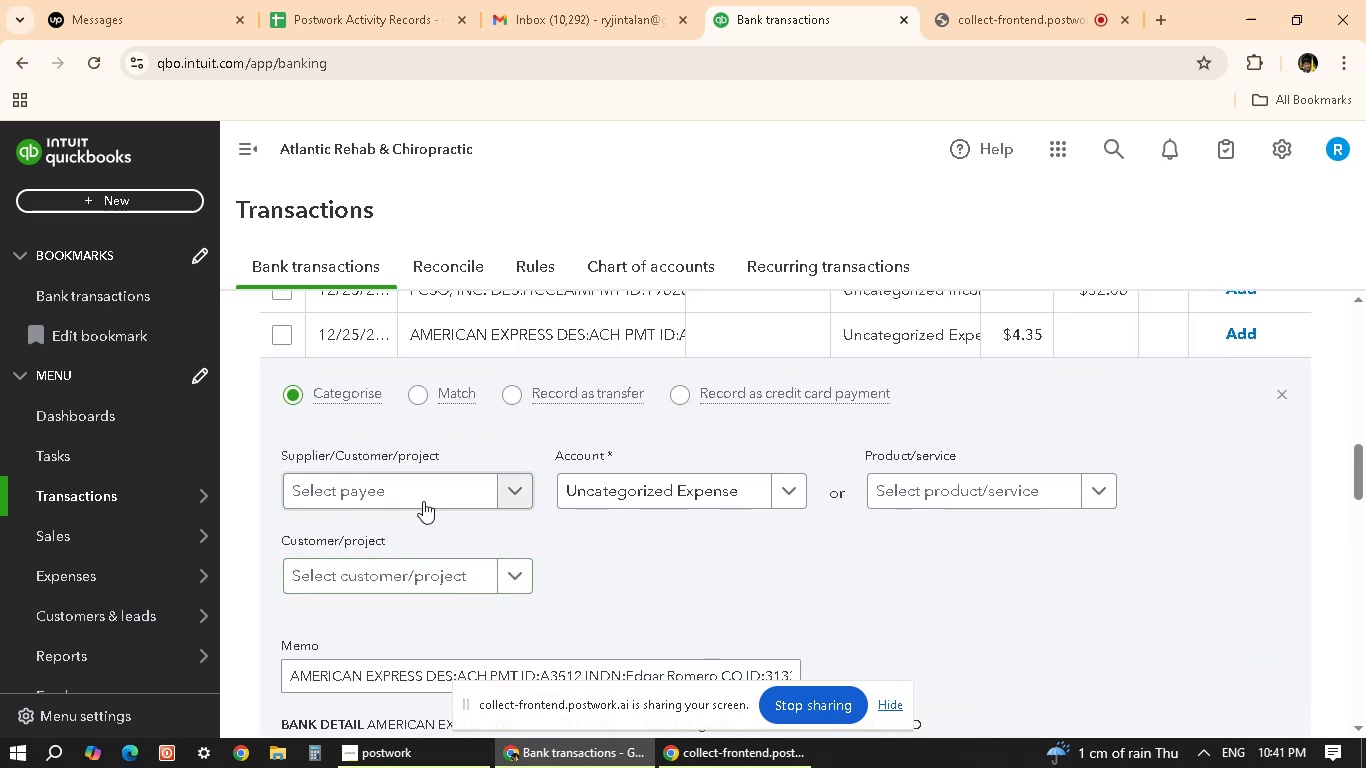 
scroll: coordinate [420, 487], scroll_direction: up, amount: 5.0
 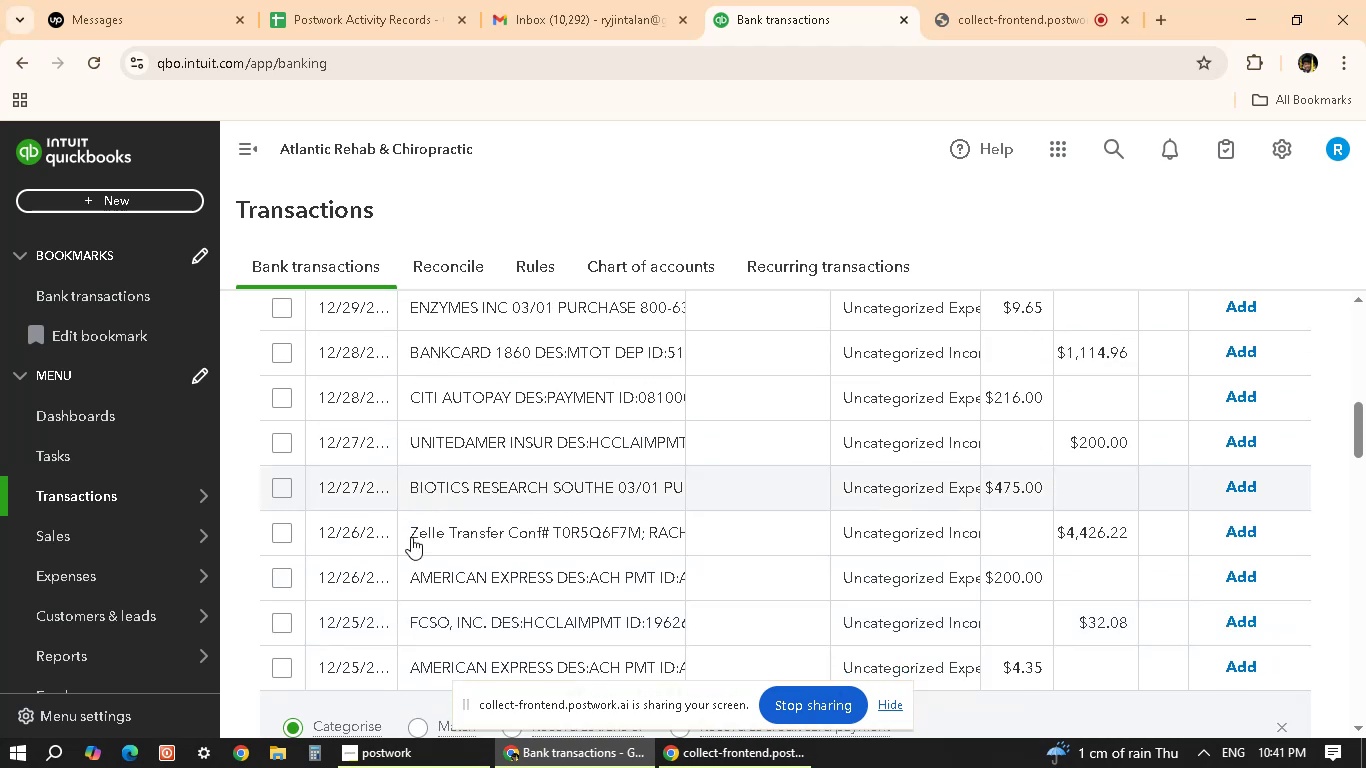 
scroll: coordinate [408, 564], scroll_direction: down, amount: 12.0
 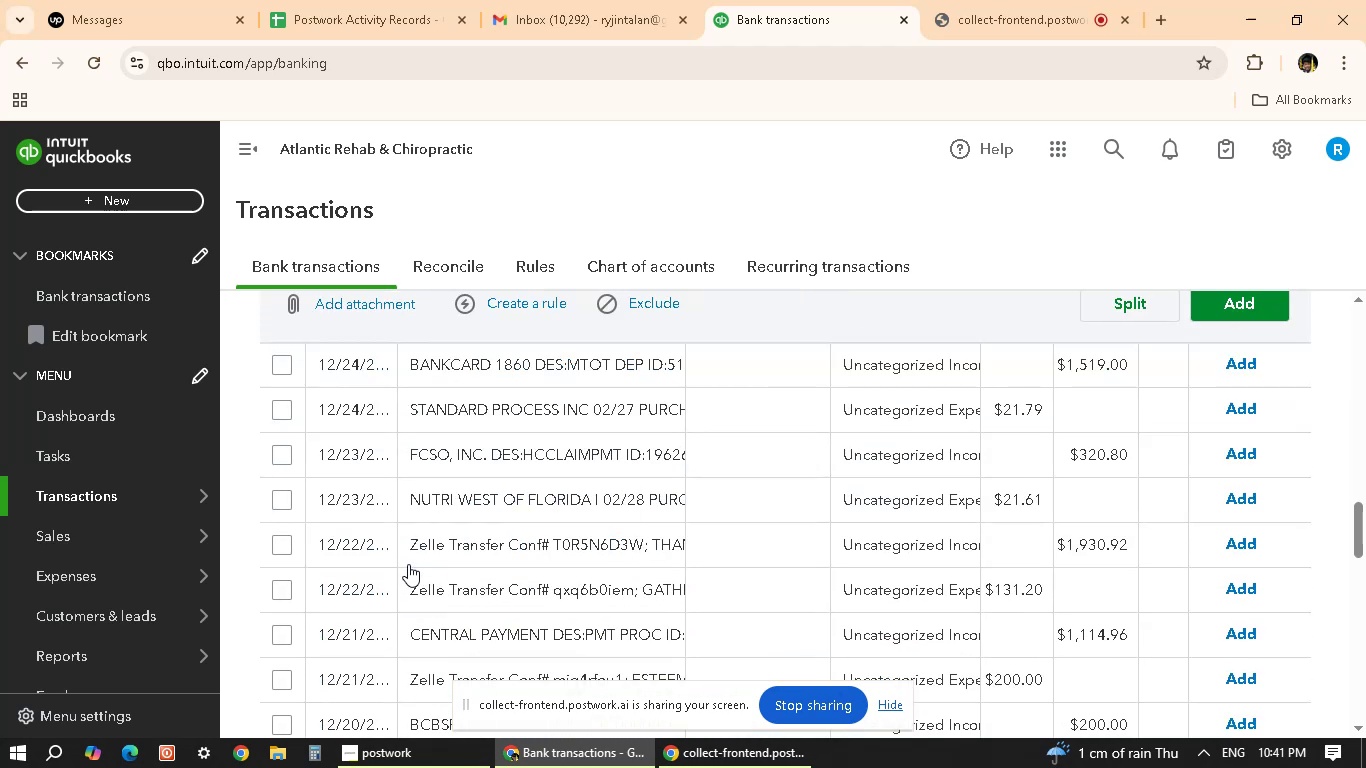 
scroll: coordinate [408, 564], scroll_direction: up, amount: 3.0
 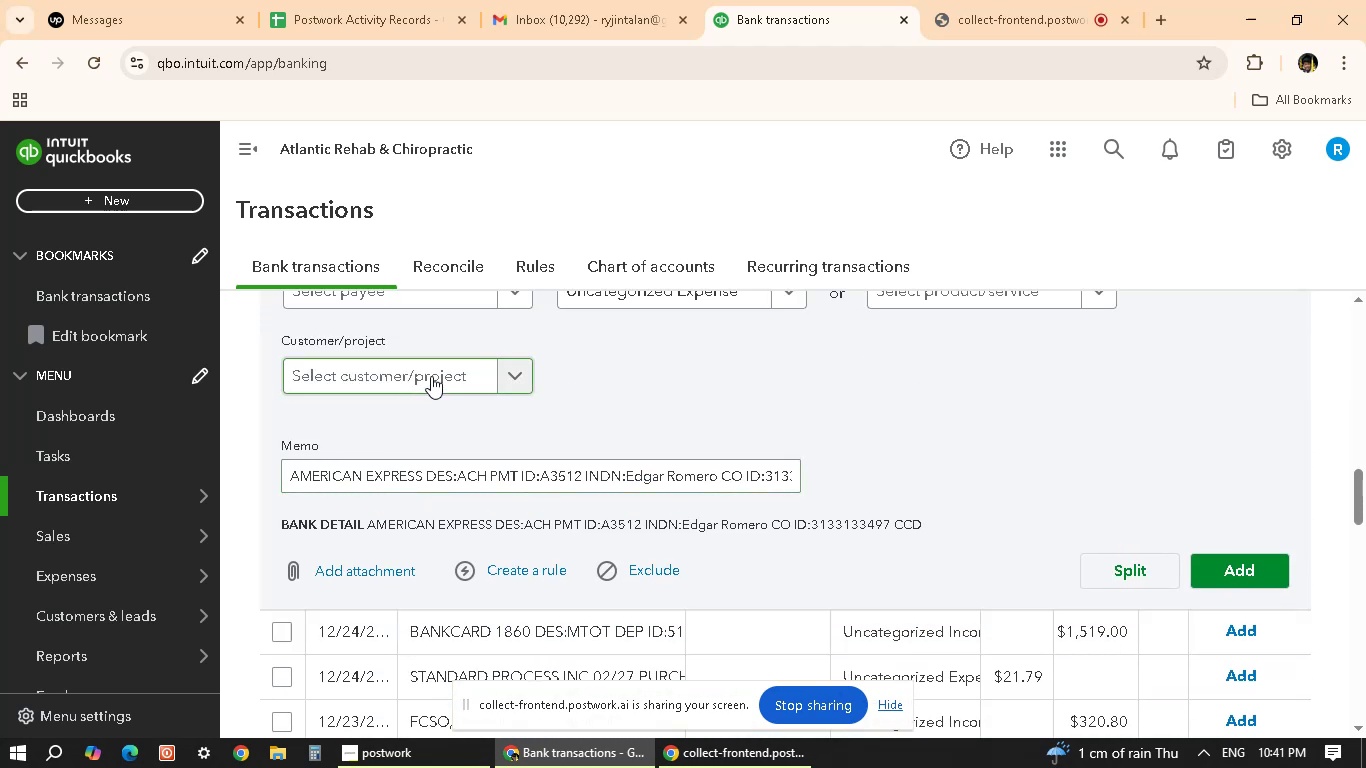 
scroll: coordinate [467, 573], scroll_direction: down, amount: 3.0
 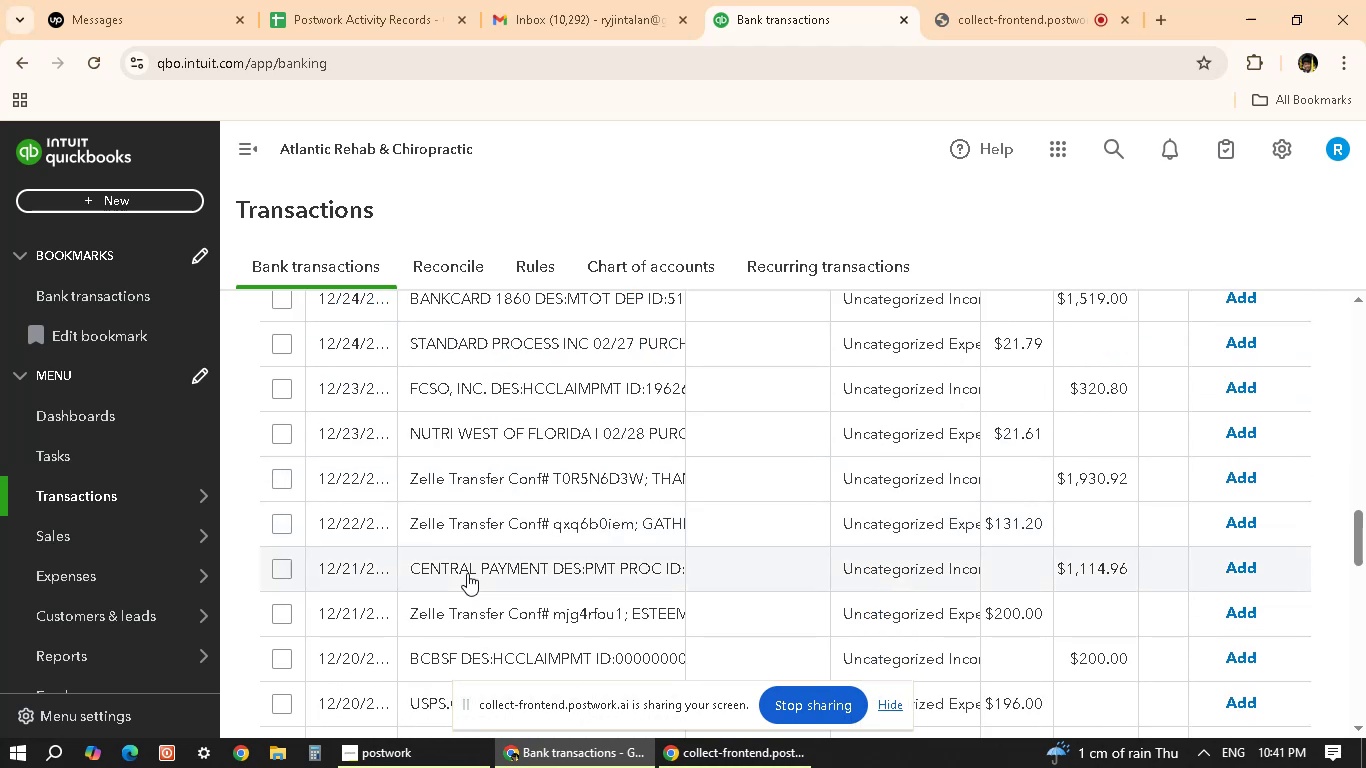 
scroll: coordinate [446, 468], scroll_direction: up, amount: 7.0
 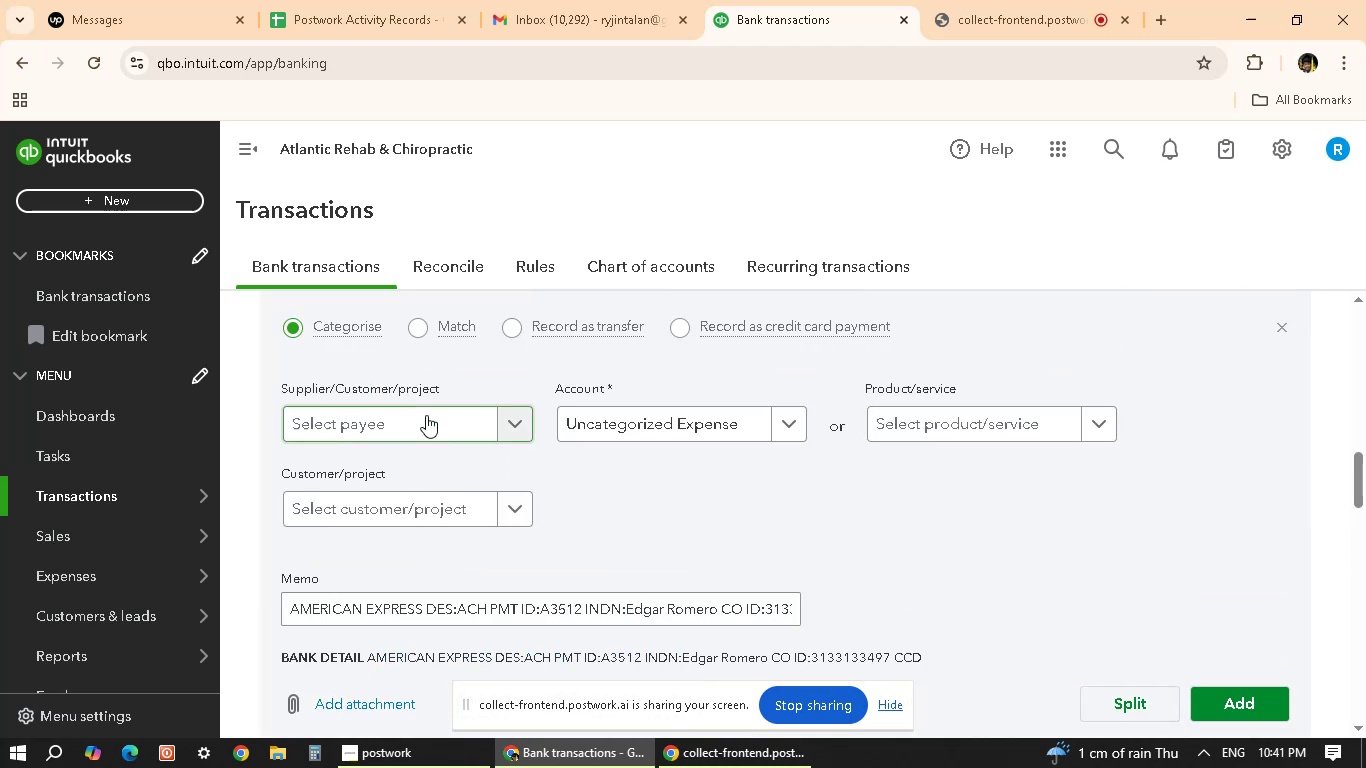 
left_click([426, 415])
 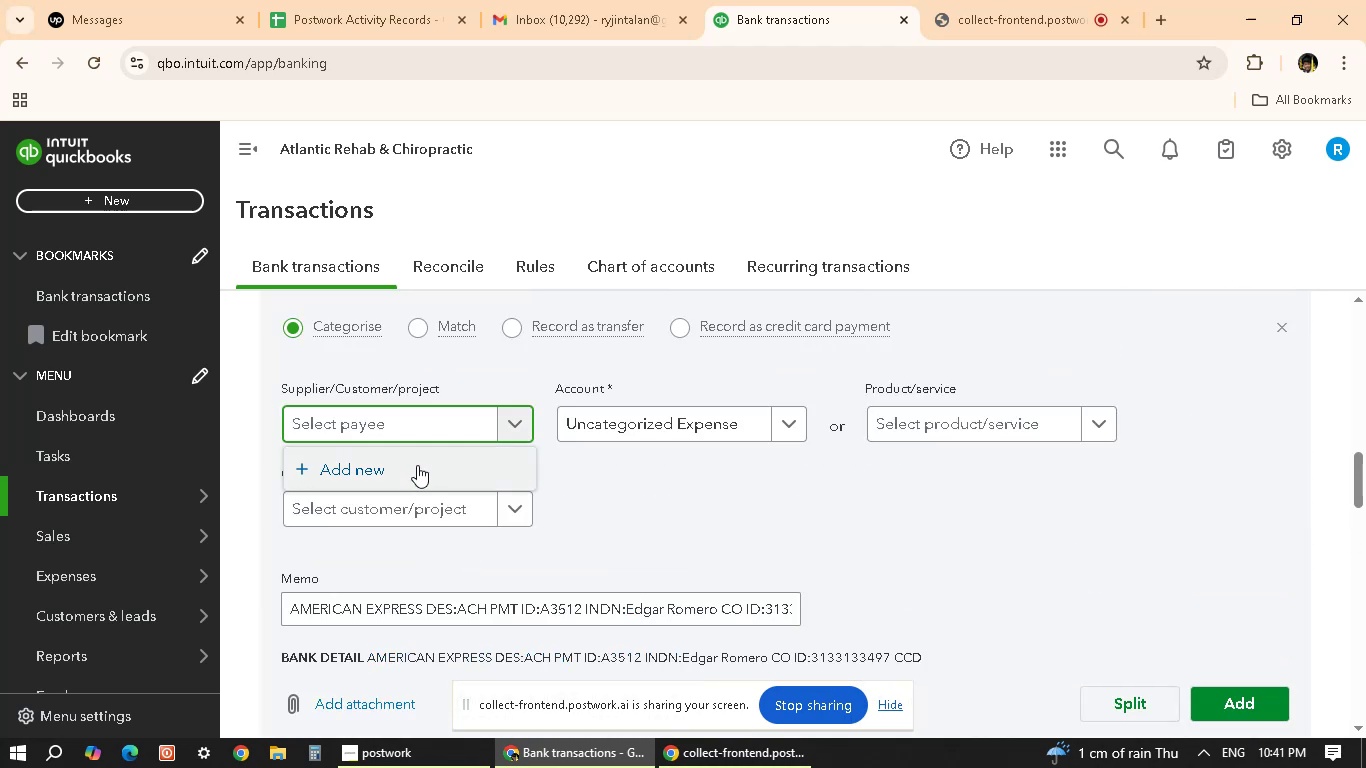 
left_click([417, 466])
 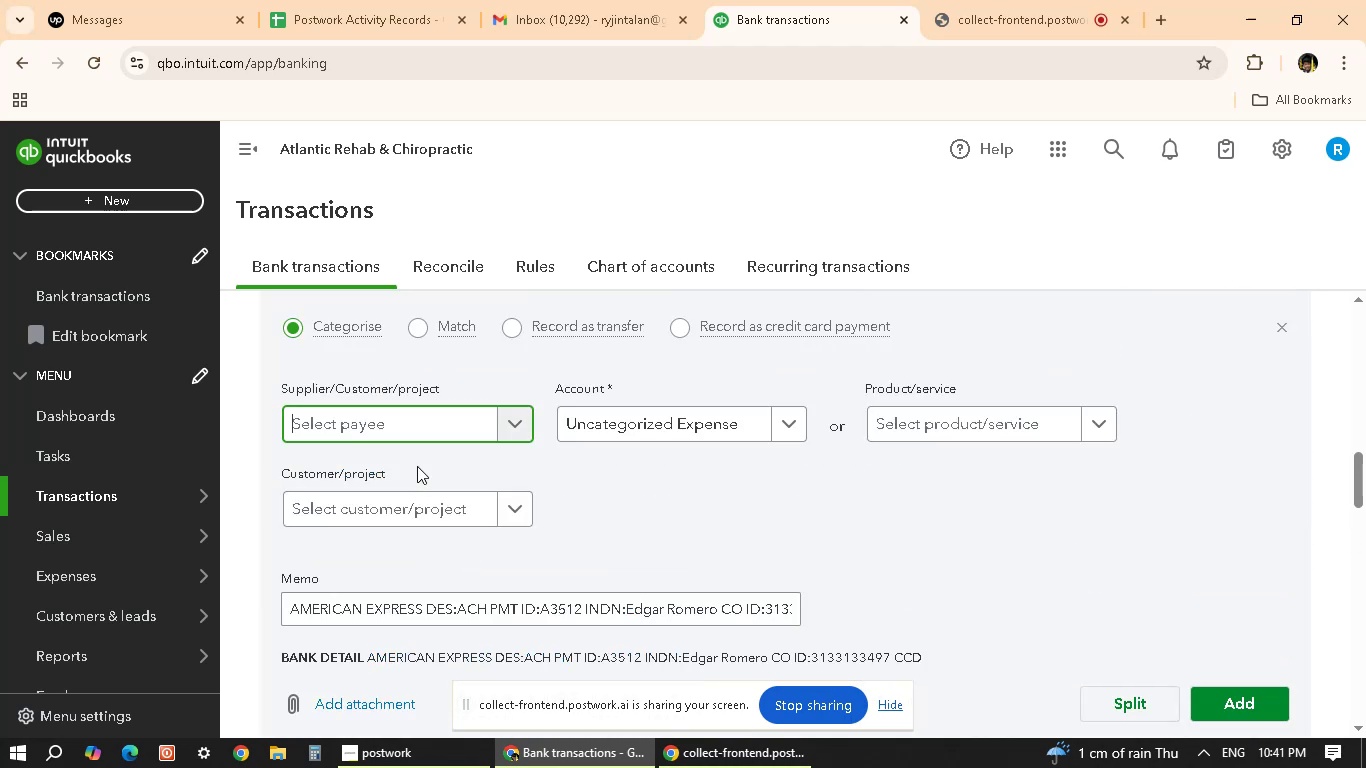 
type(EDGA)
 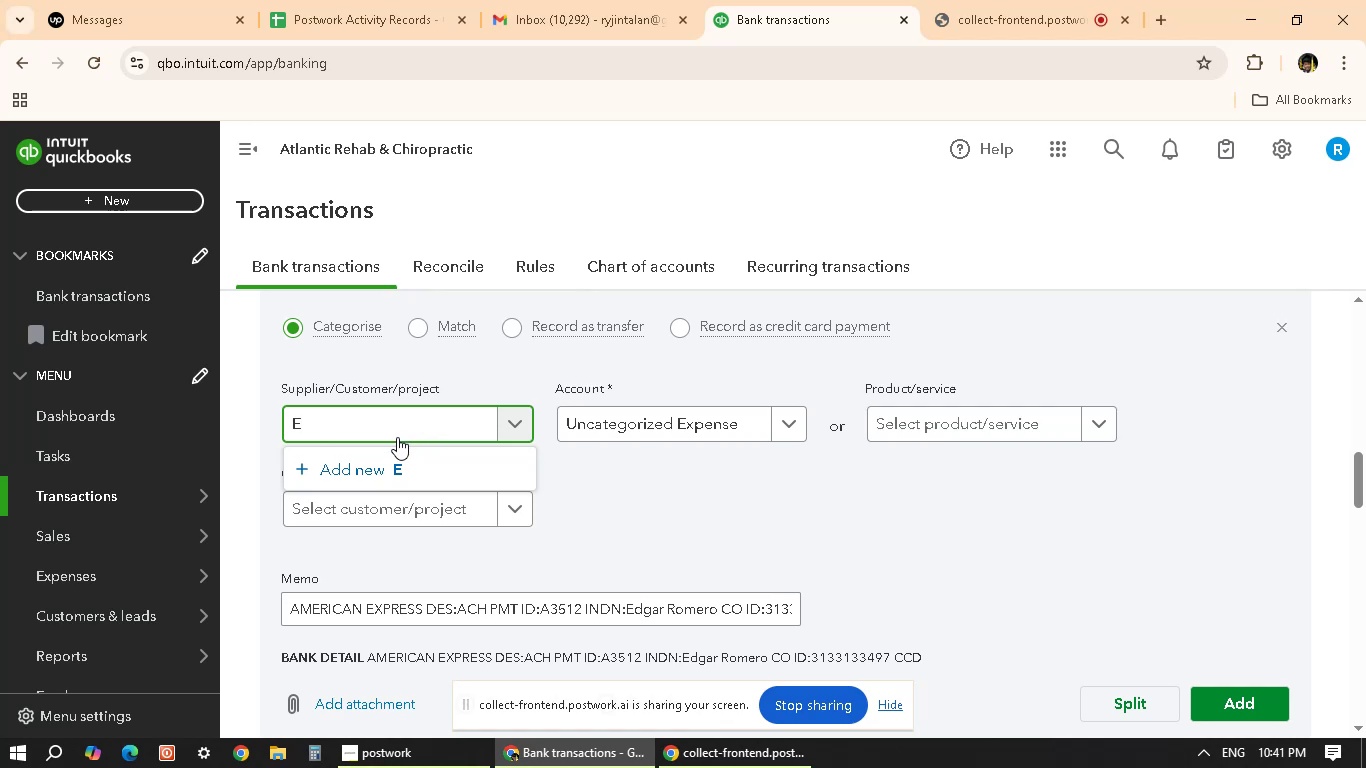 
hold_key(key=R, duration=0.37)
 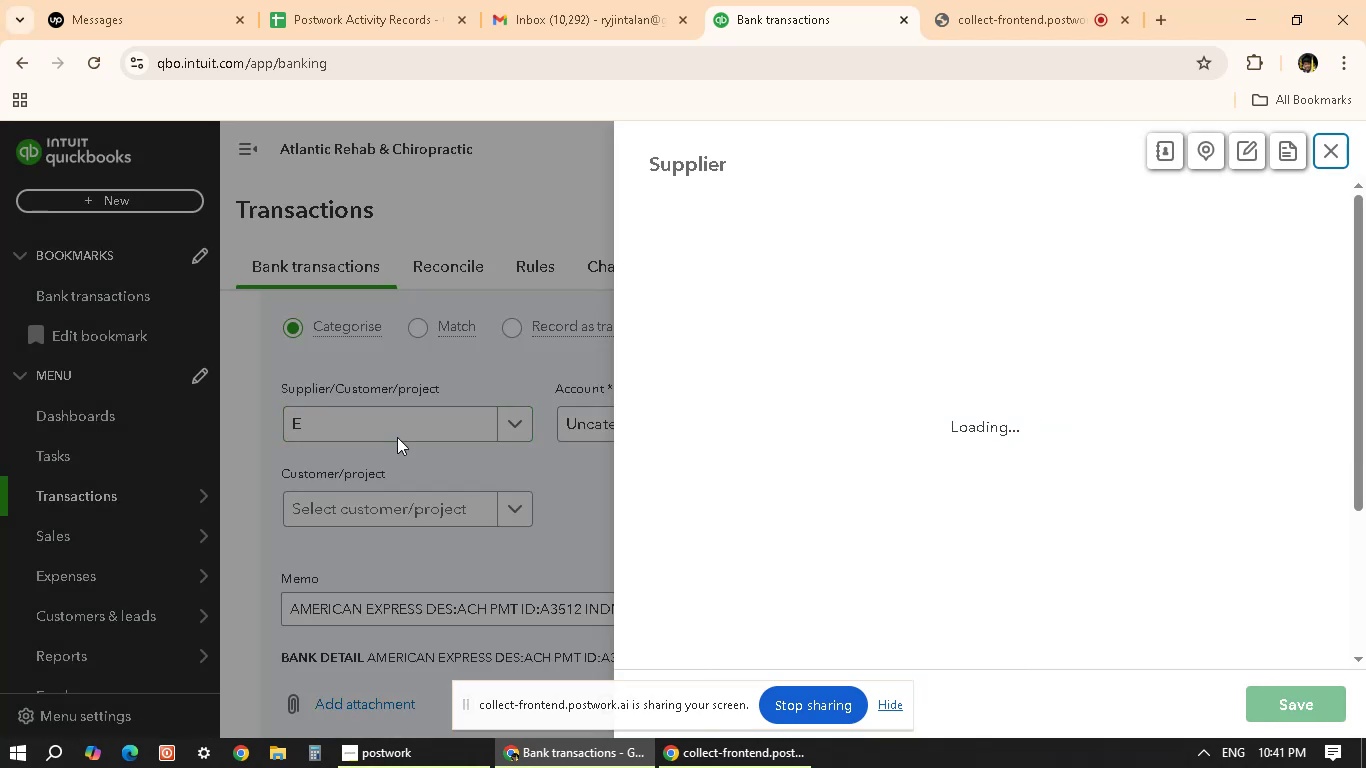 
wait(11.31)
 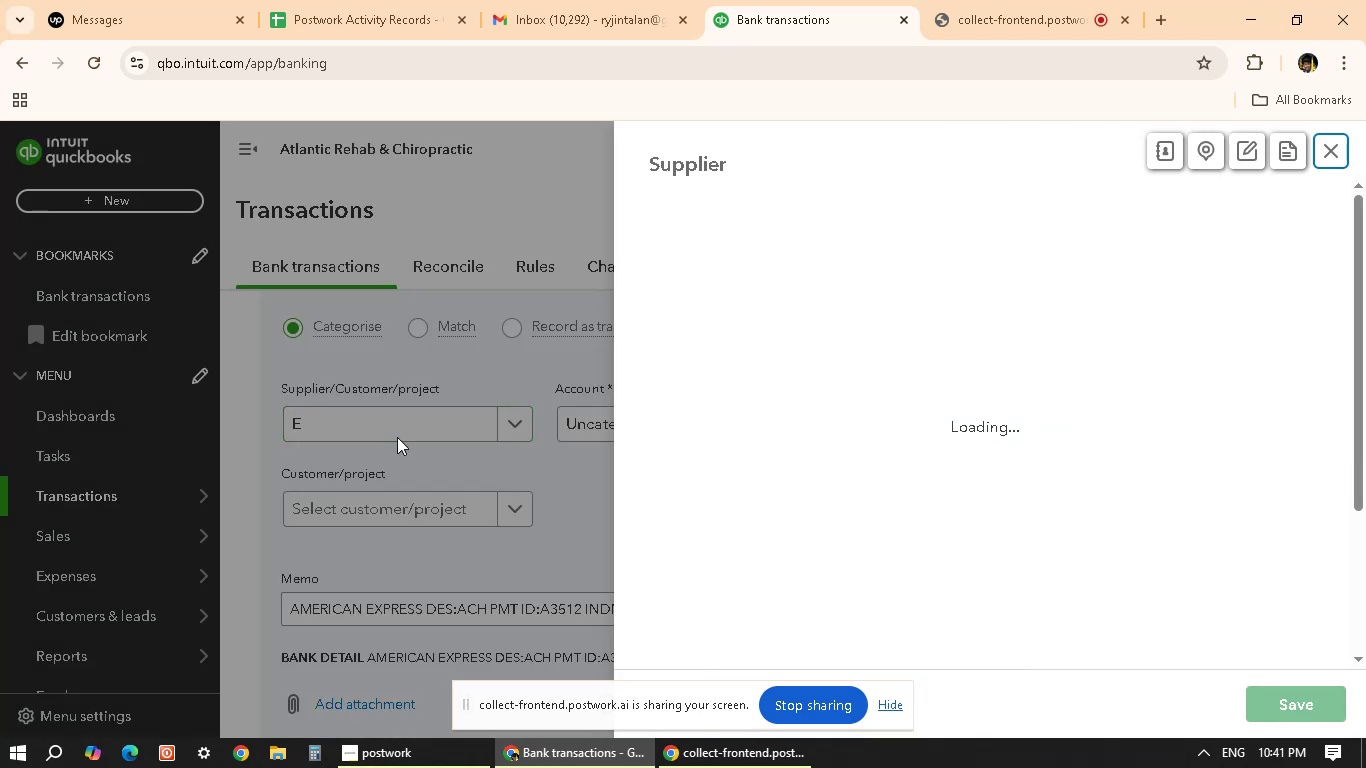 
left_click([1326, 153])
 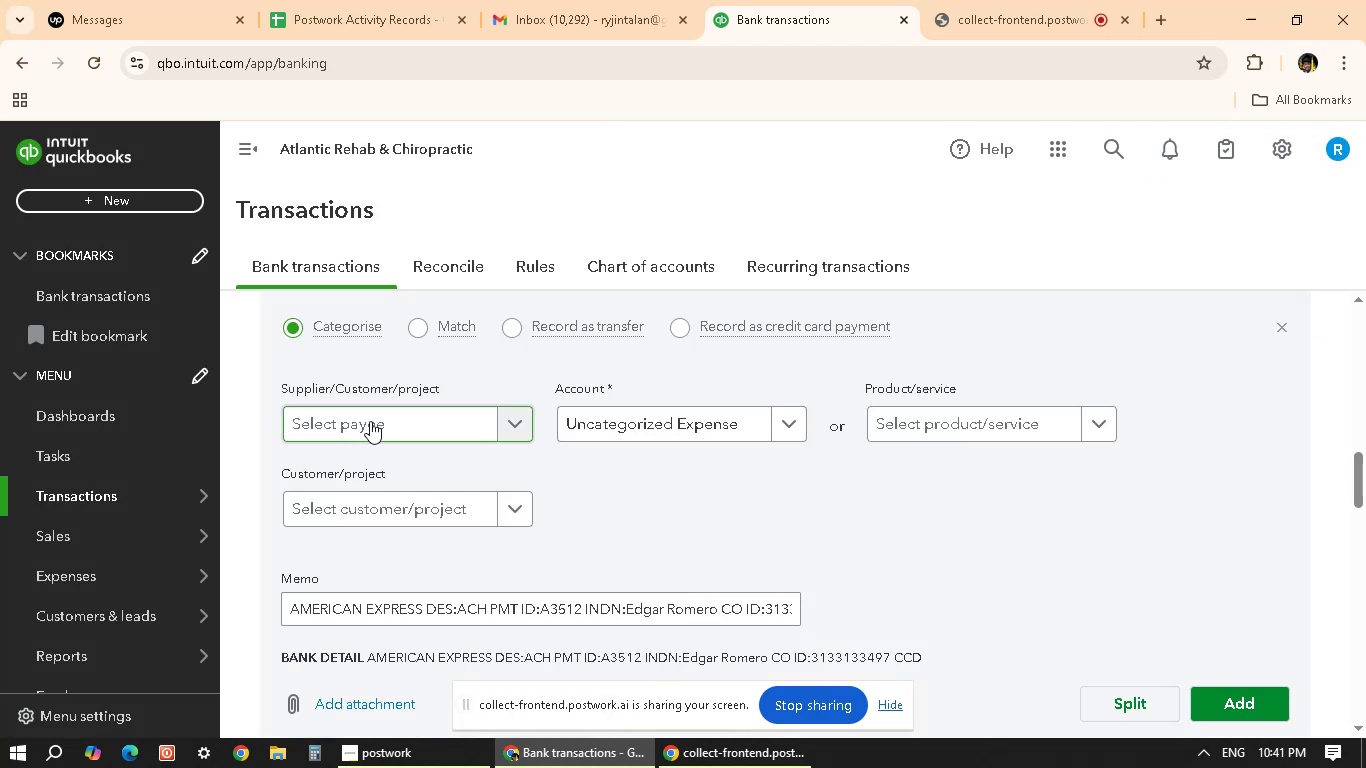 
left_click([350, 420])
 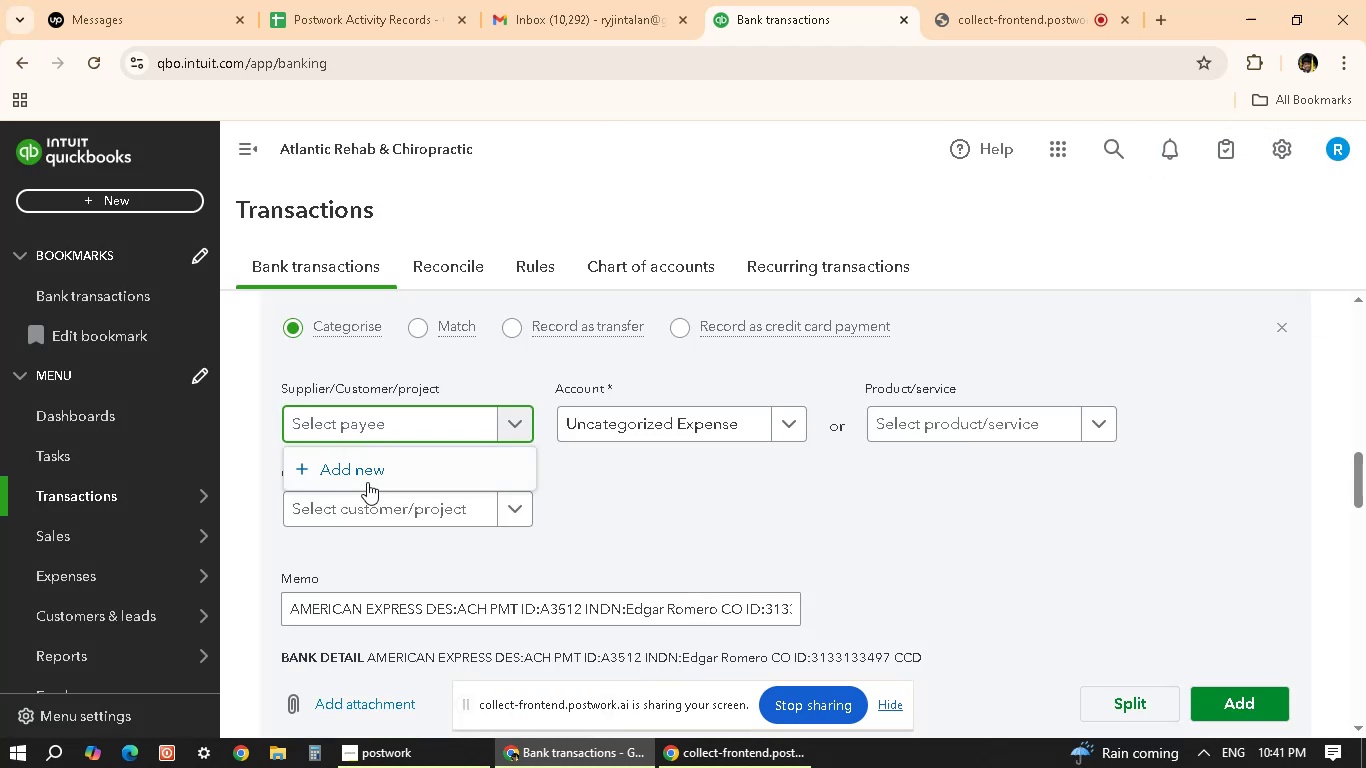 
left_click([363, 468])
 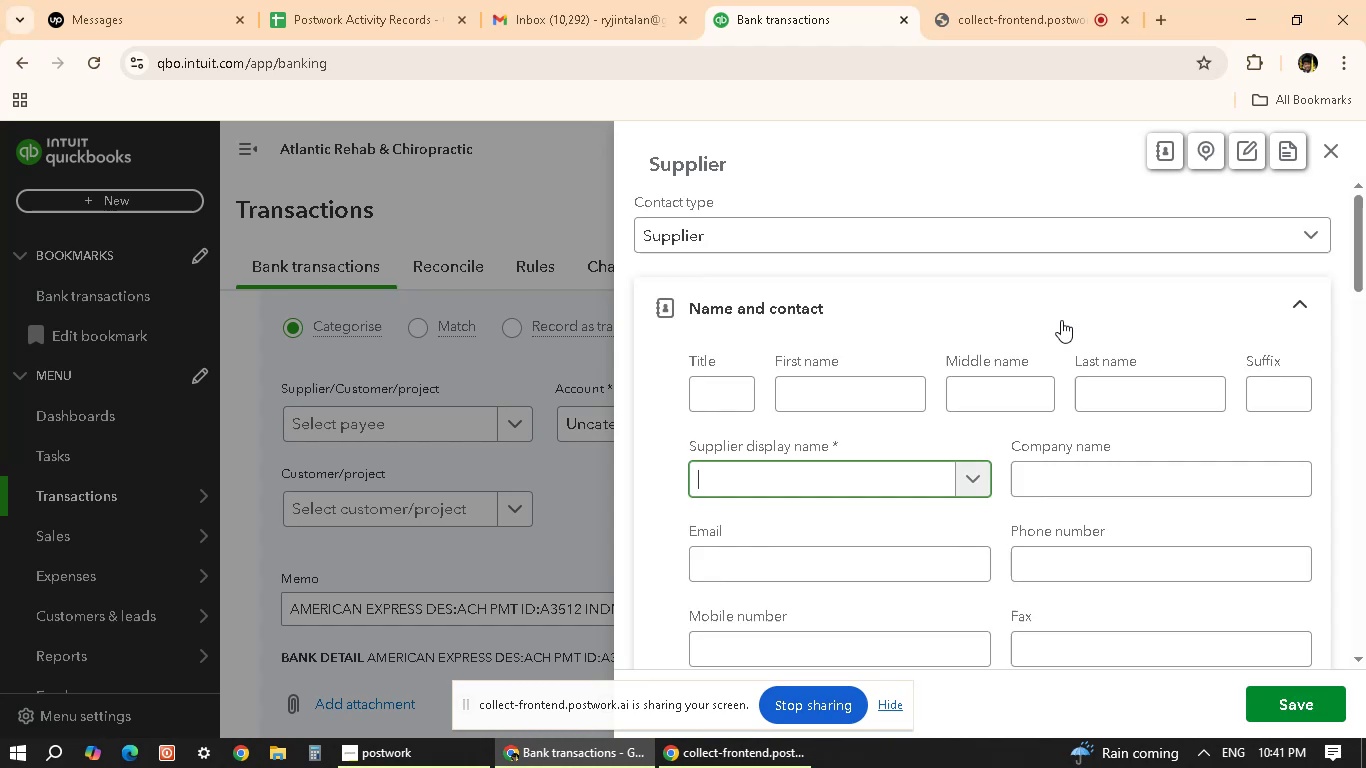 
type(EDGAR ROMERO)
 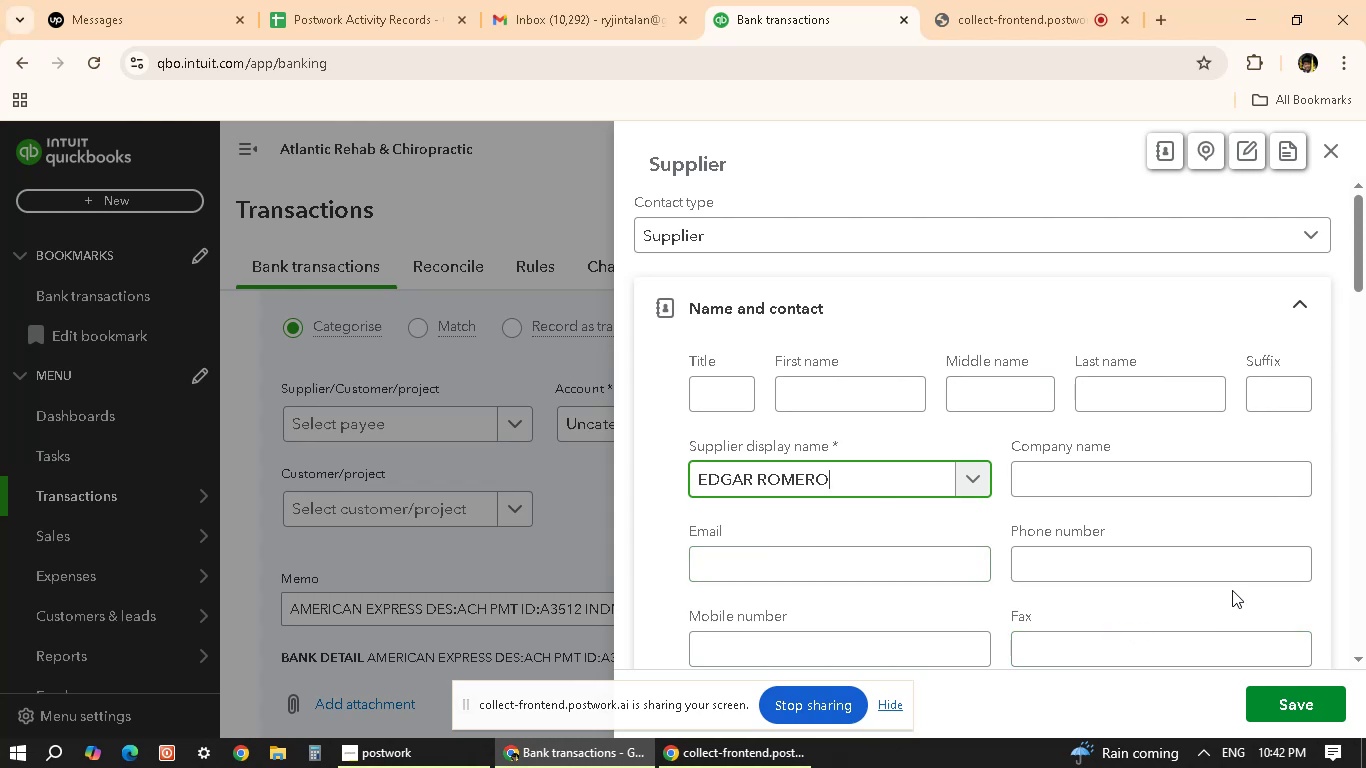 
scroll: coordinate [897, 509], scroll_direction: down, amount: 2.0
 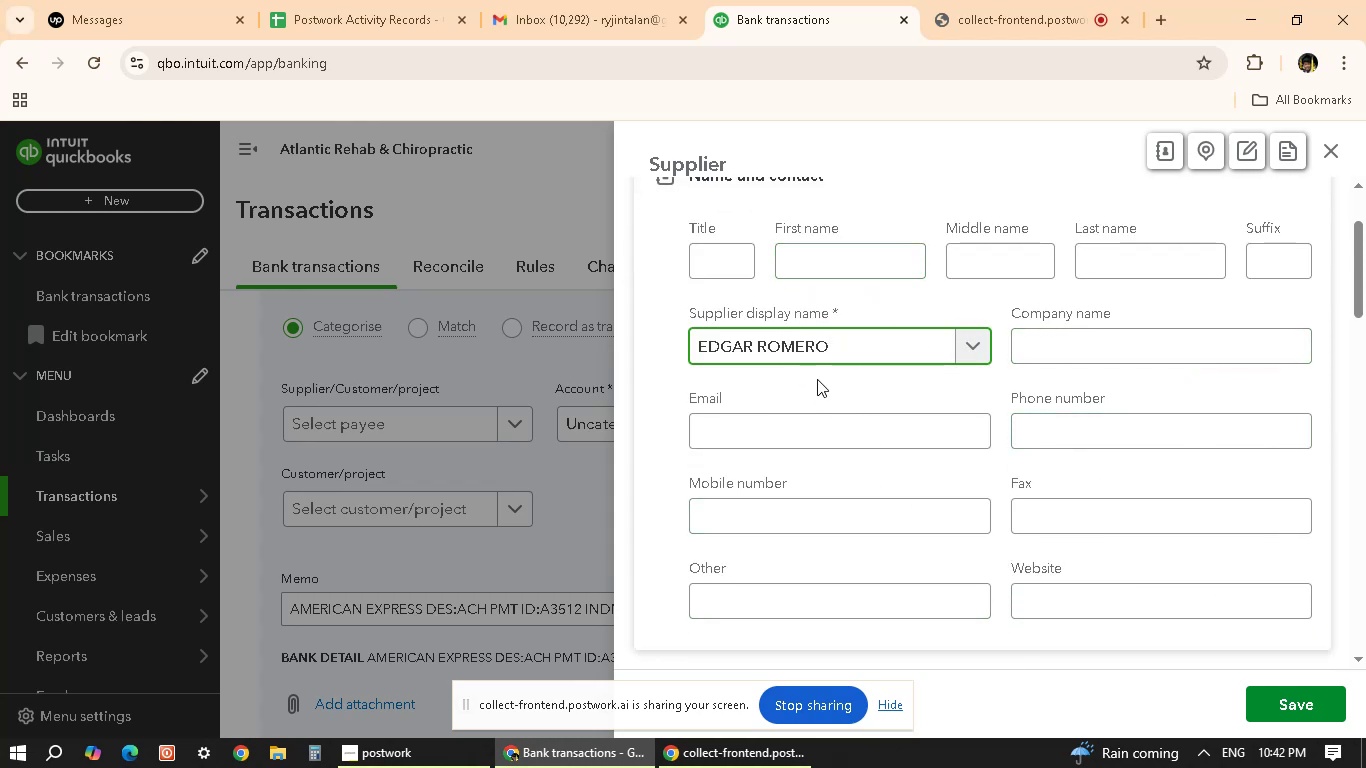 
wait(12.43)
 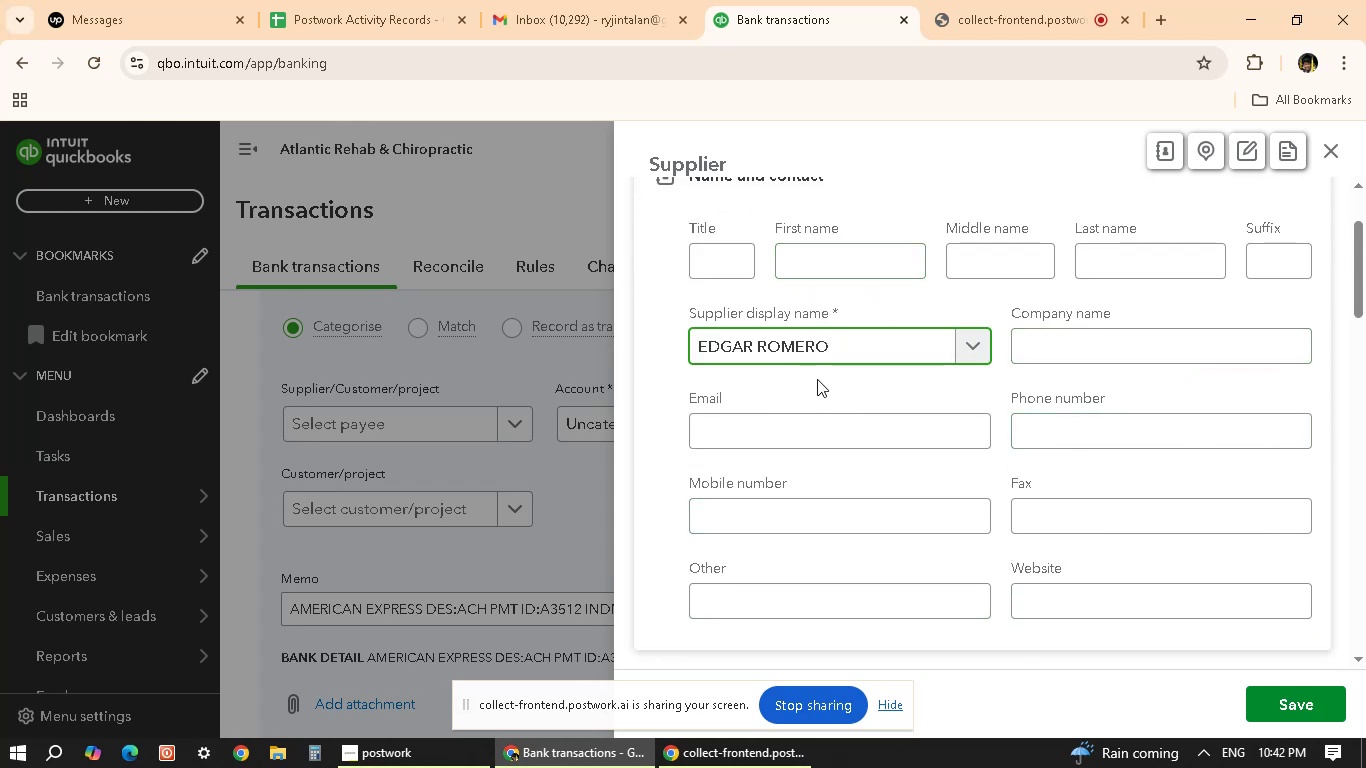 
left_click([1278, 701])
 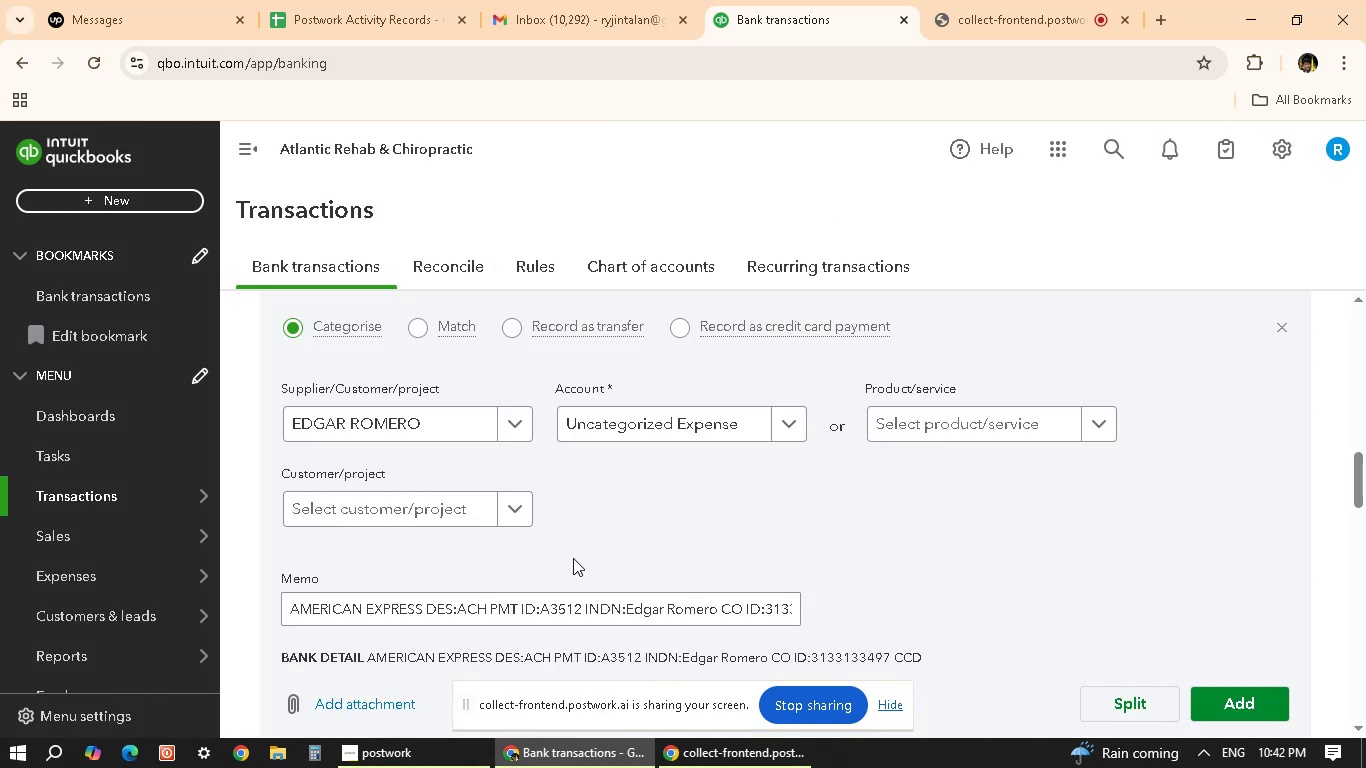 
scroll: coordinate [694, 528], scroll_direction: down, amount: 2.0
 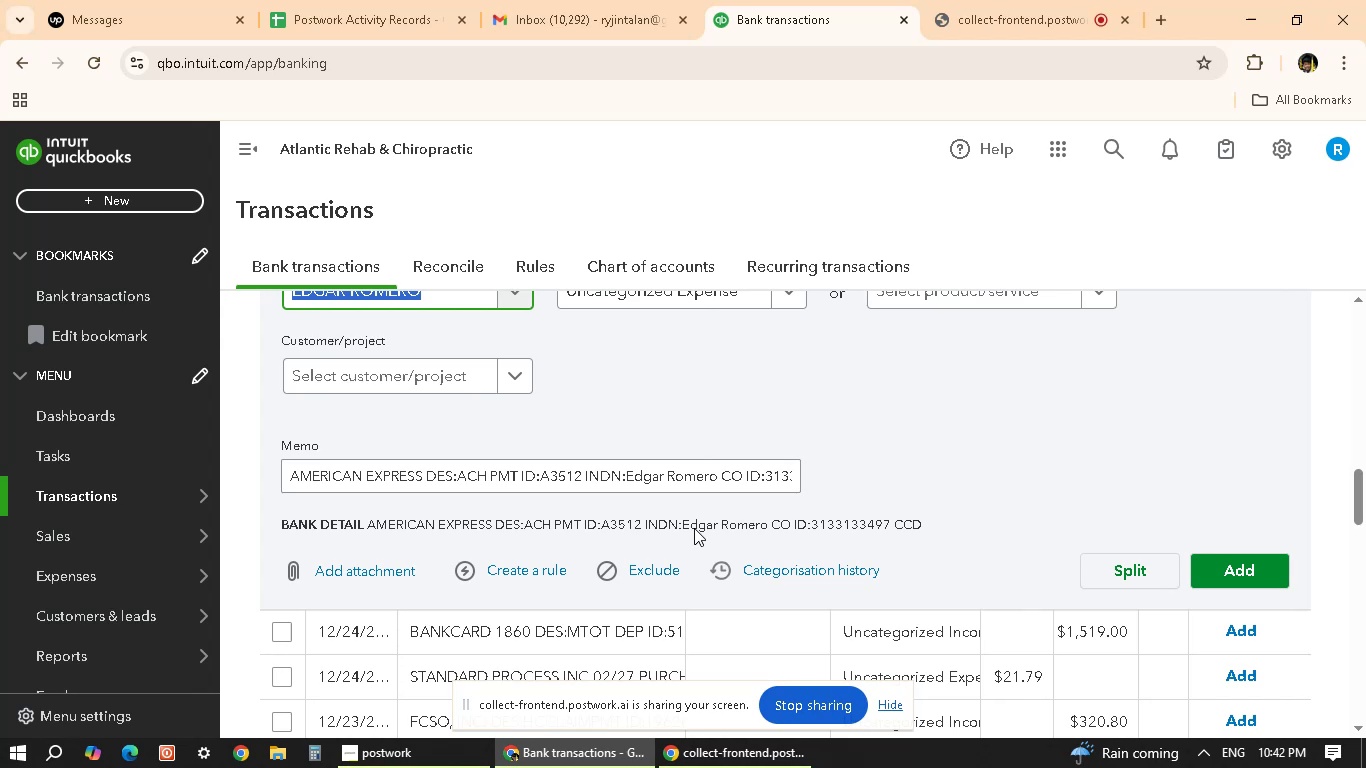 
scroll: coordinate [781, 537], scroll_direction: up, amount: 4.0
 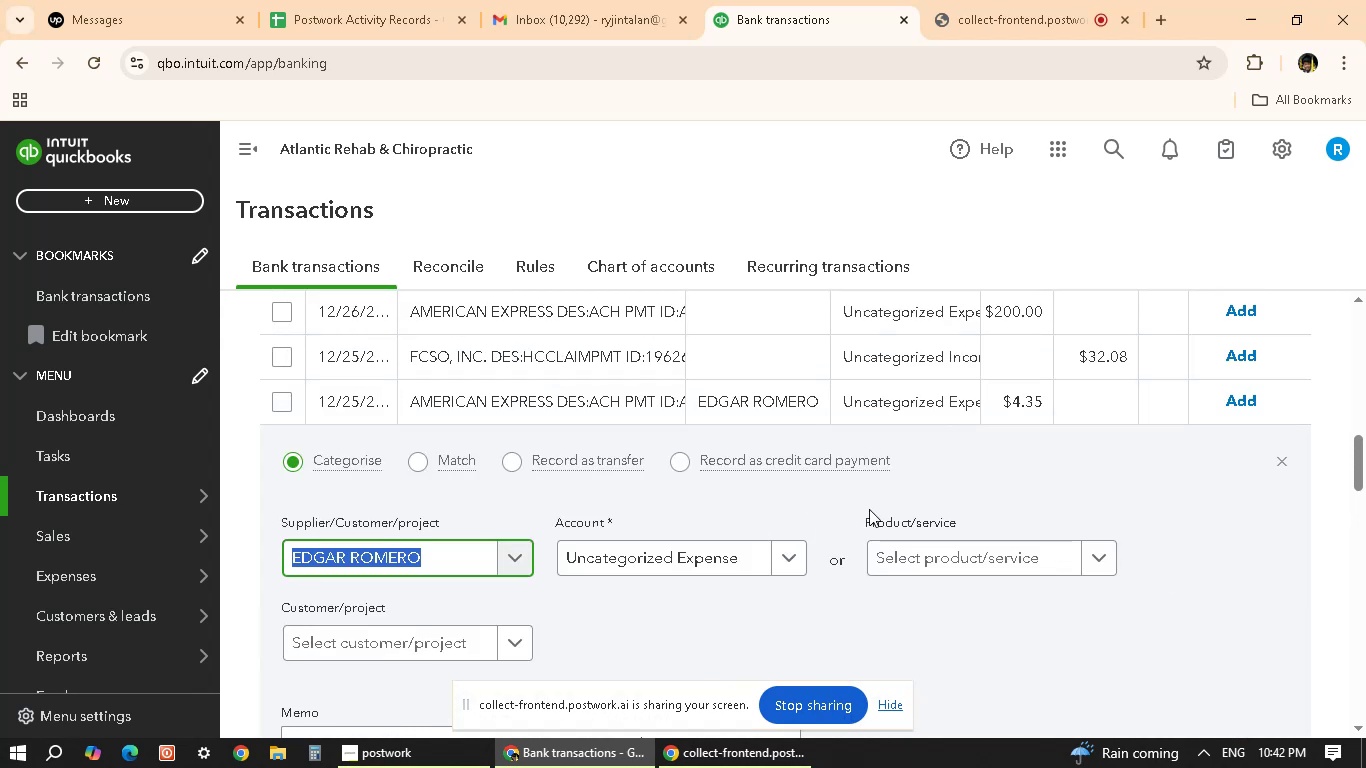 
scroll: coordinate [861, 570], scroll_direction: down, amount: 1.0
 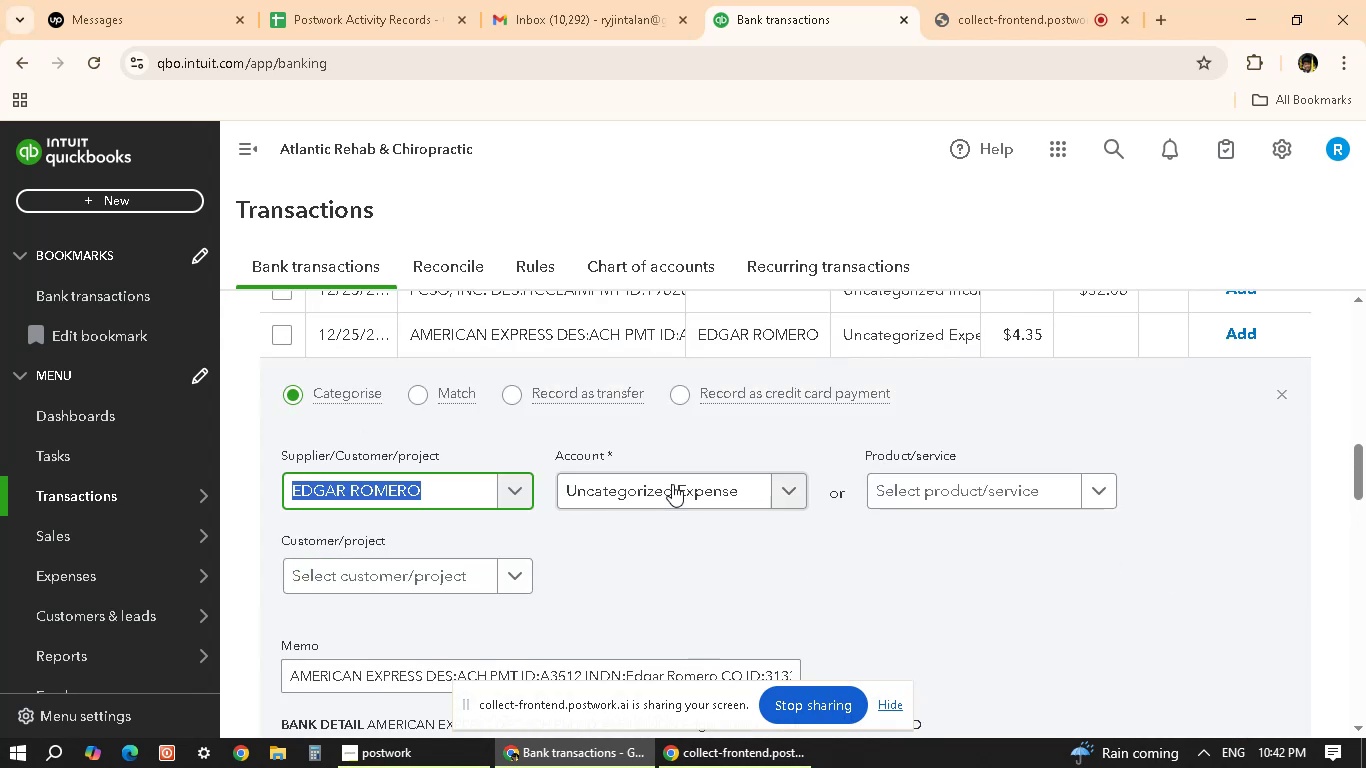 
mouse_move([711, 492])
 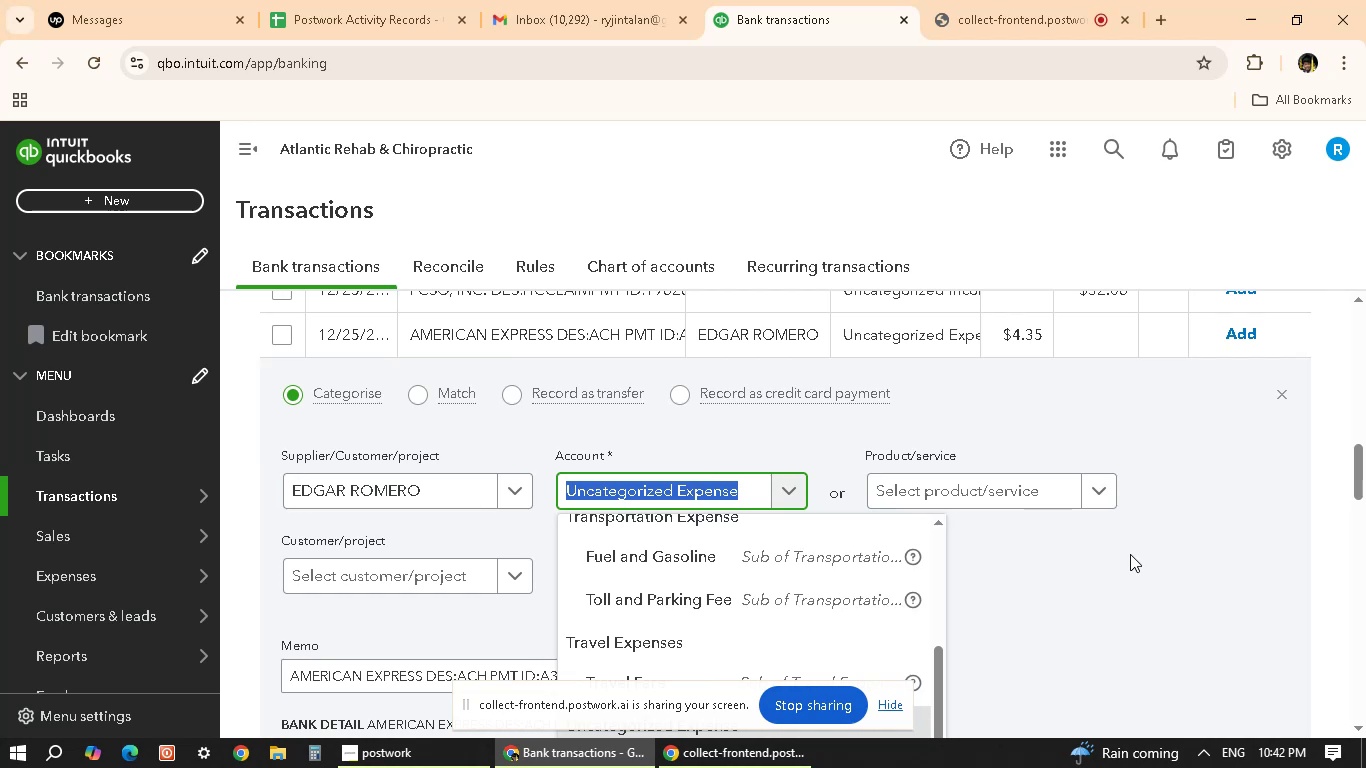 
scroll: coordinate [1130, 554], scroll_direction: down, amount: 2.0
 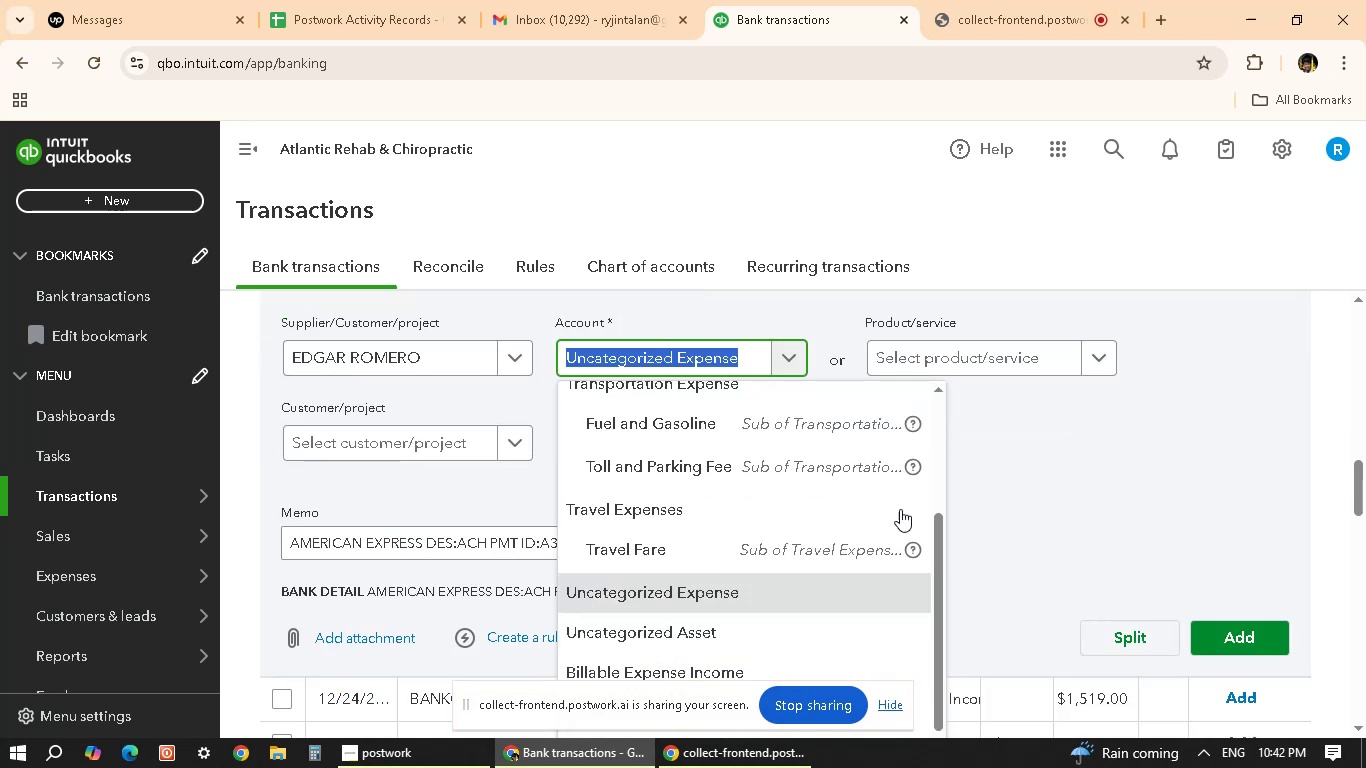 
scroll: coordinate [750, 502], scroll_direction: up, amount: 6.0
 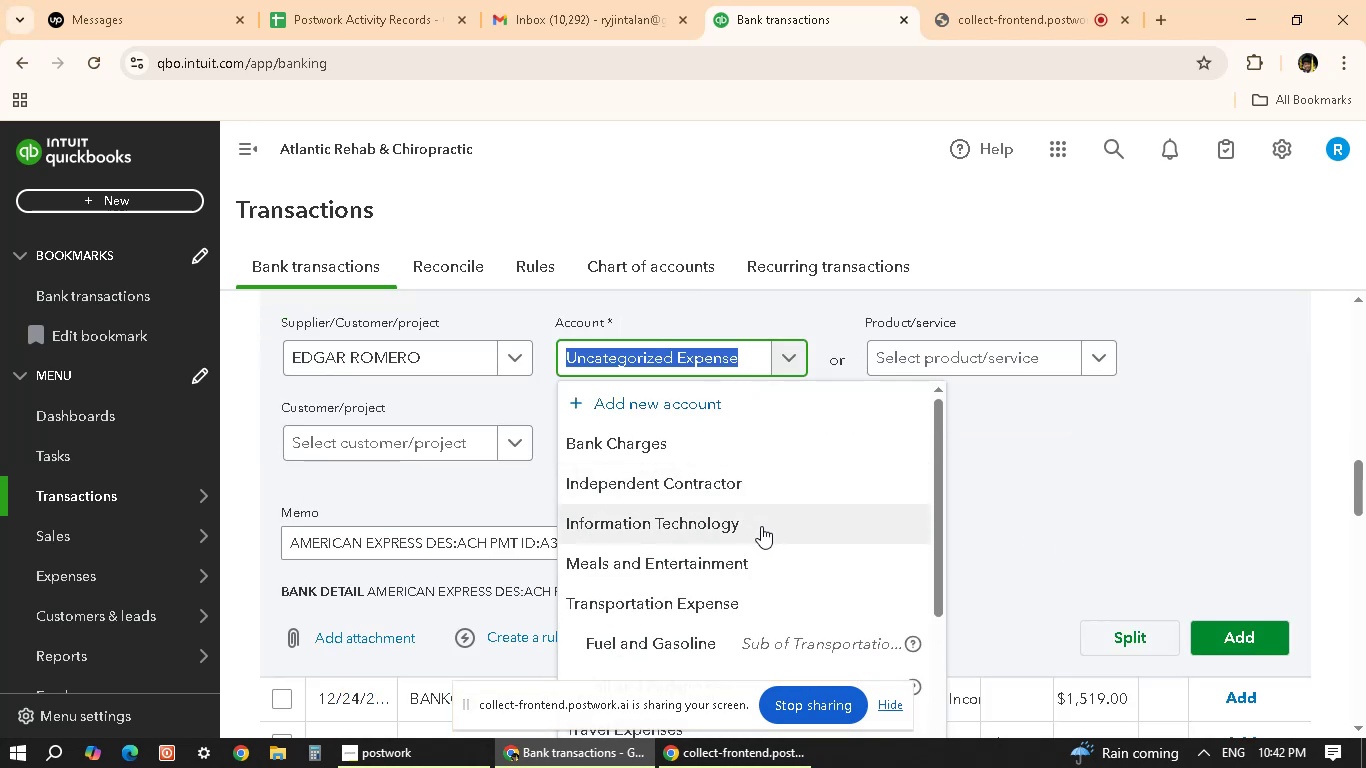 
scroll: coordinate [776, 498], scroll_direction: down, amount: 5.0
 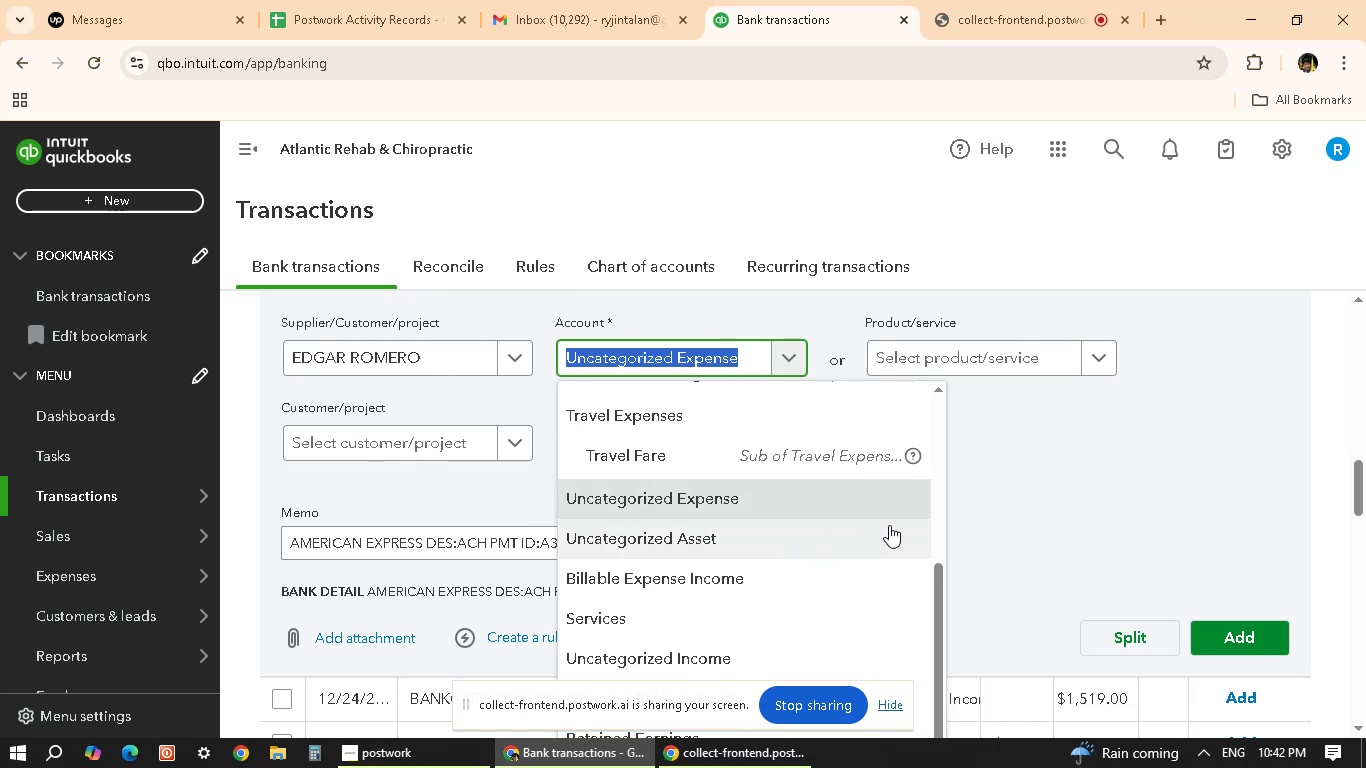 
left_click([1162, 460])
 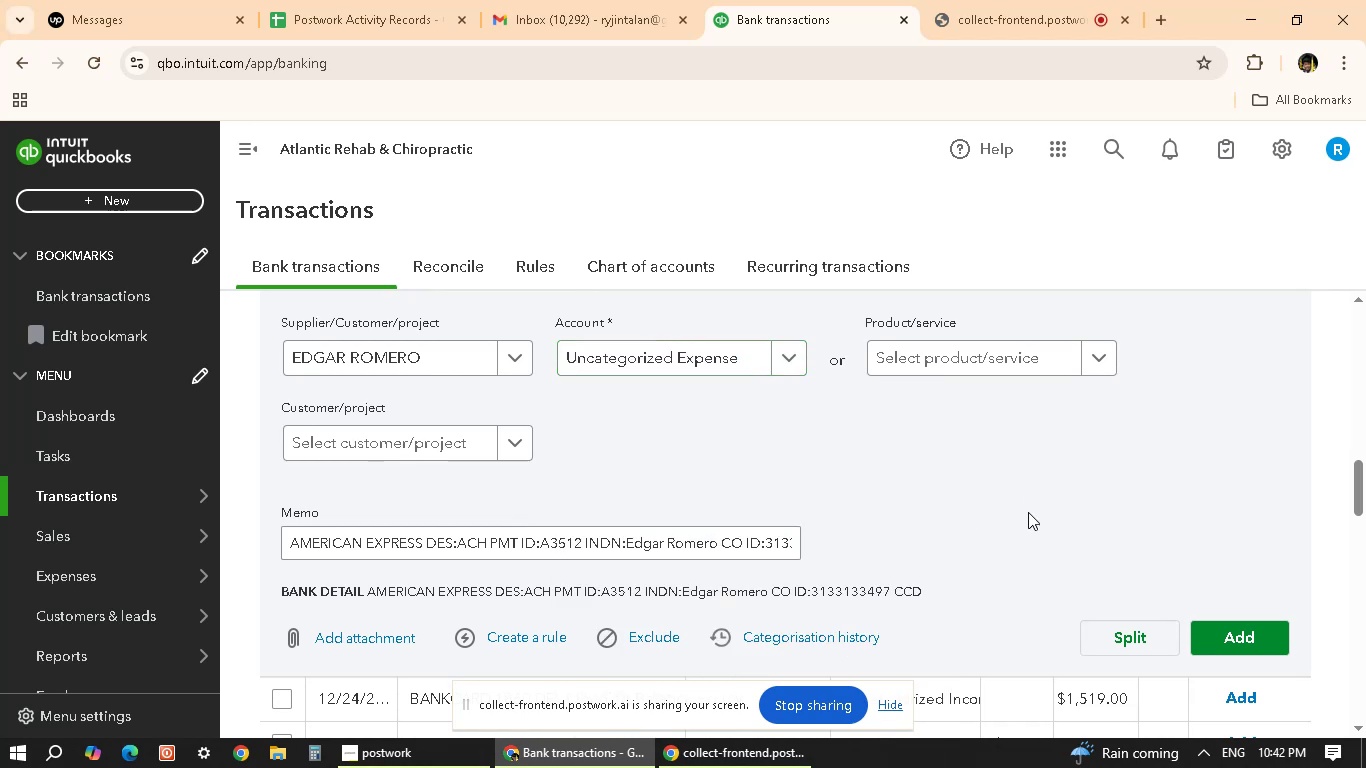 
scroll: coordinate [1005, 518], scroll_direction: down, amount: 2.0
 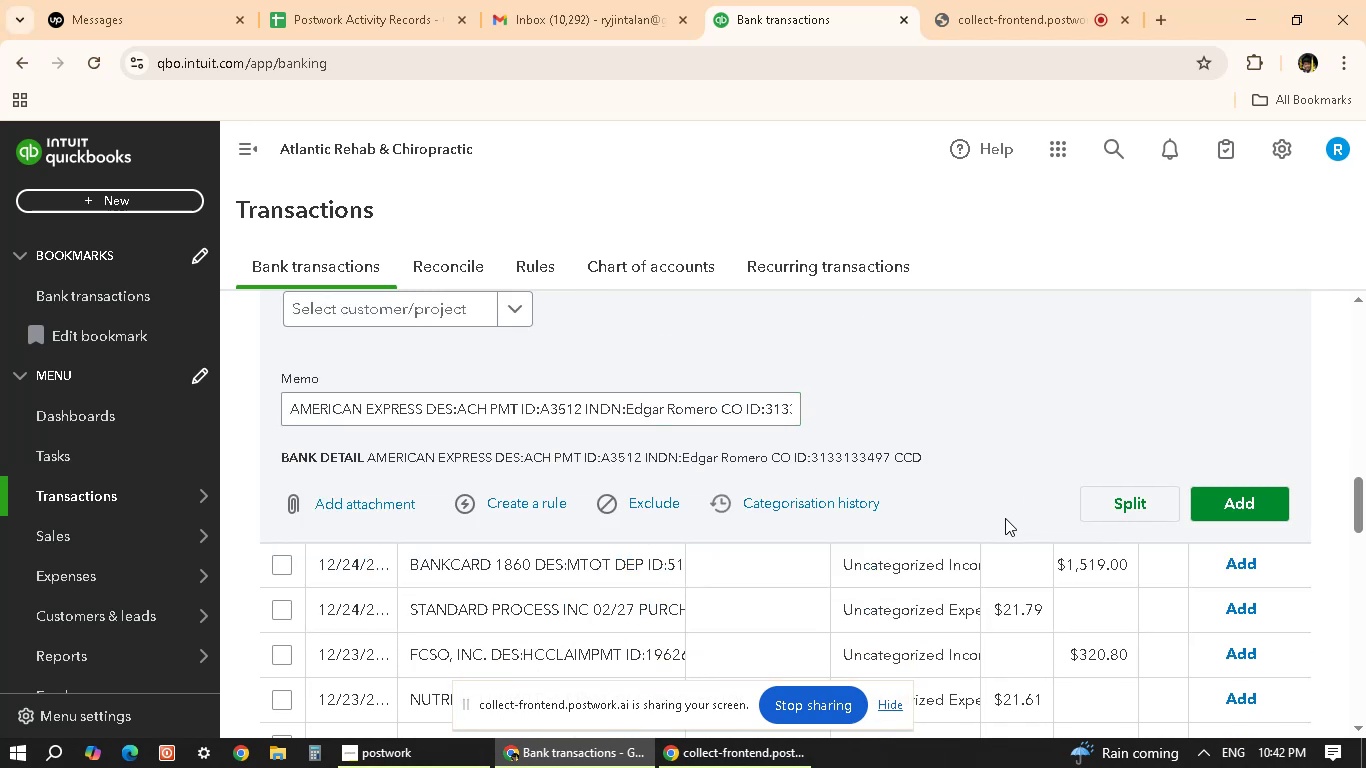 
scroll: coordinate [1005, 518], scroll_direction: up, amount: 4.0
 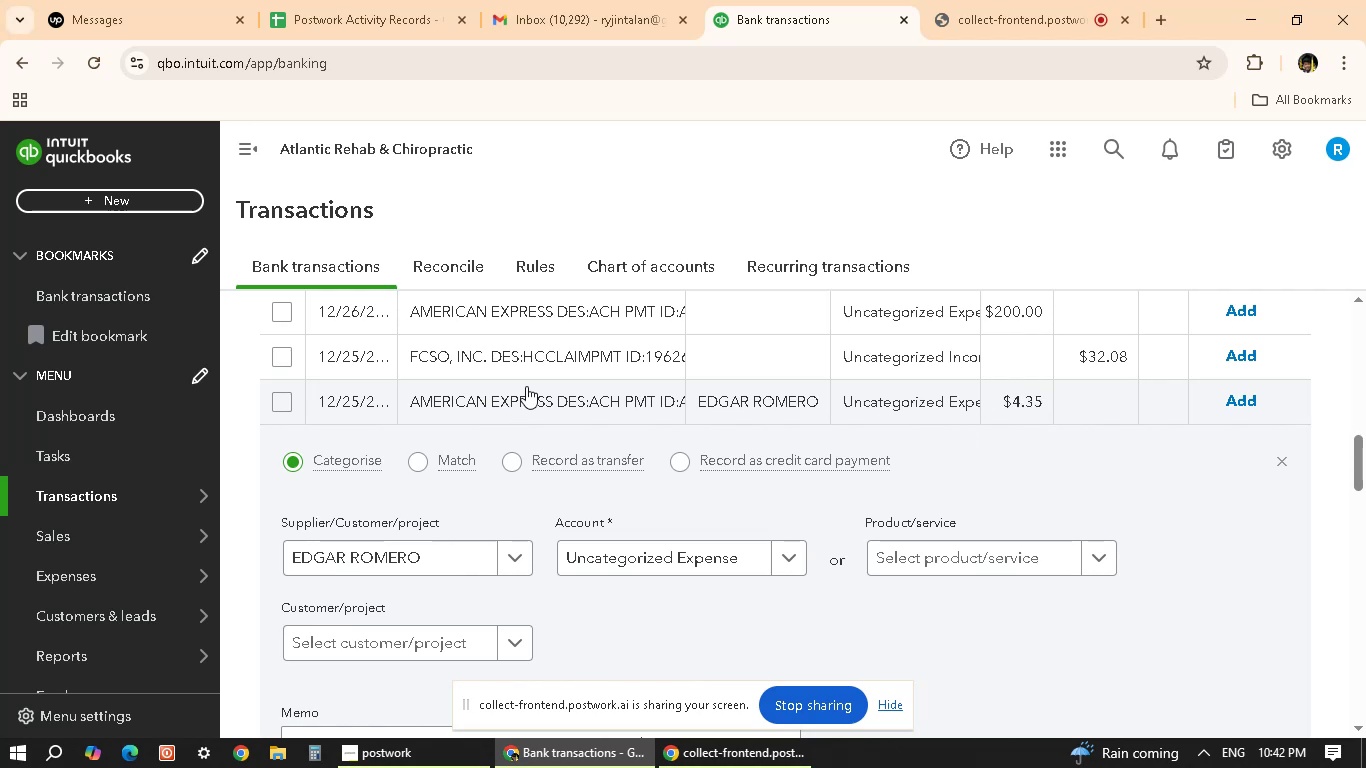 
wait(6.73)
 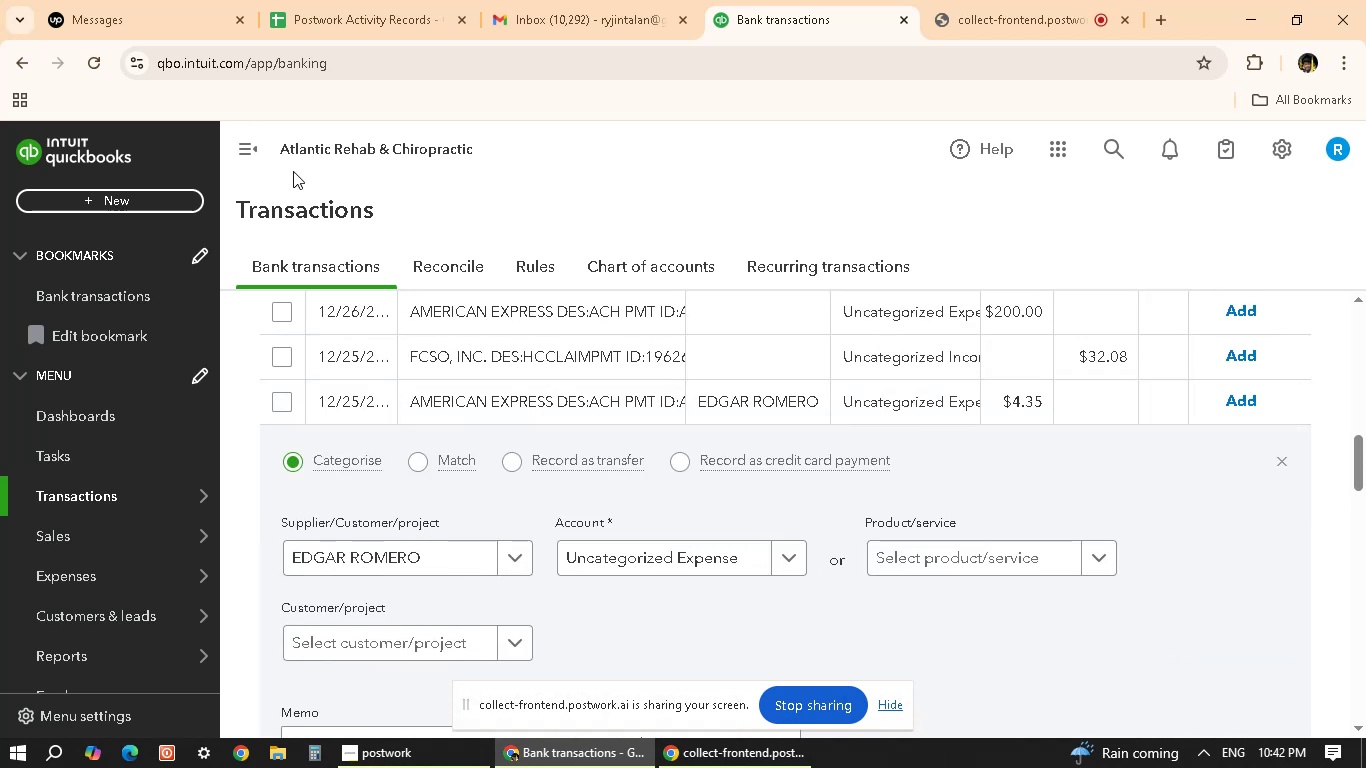 
scroll: coordinate [901, 531], scroll_direction: down, amount: 11.0
 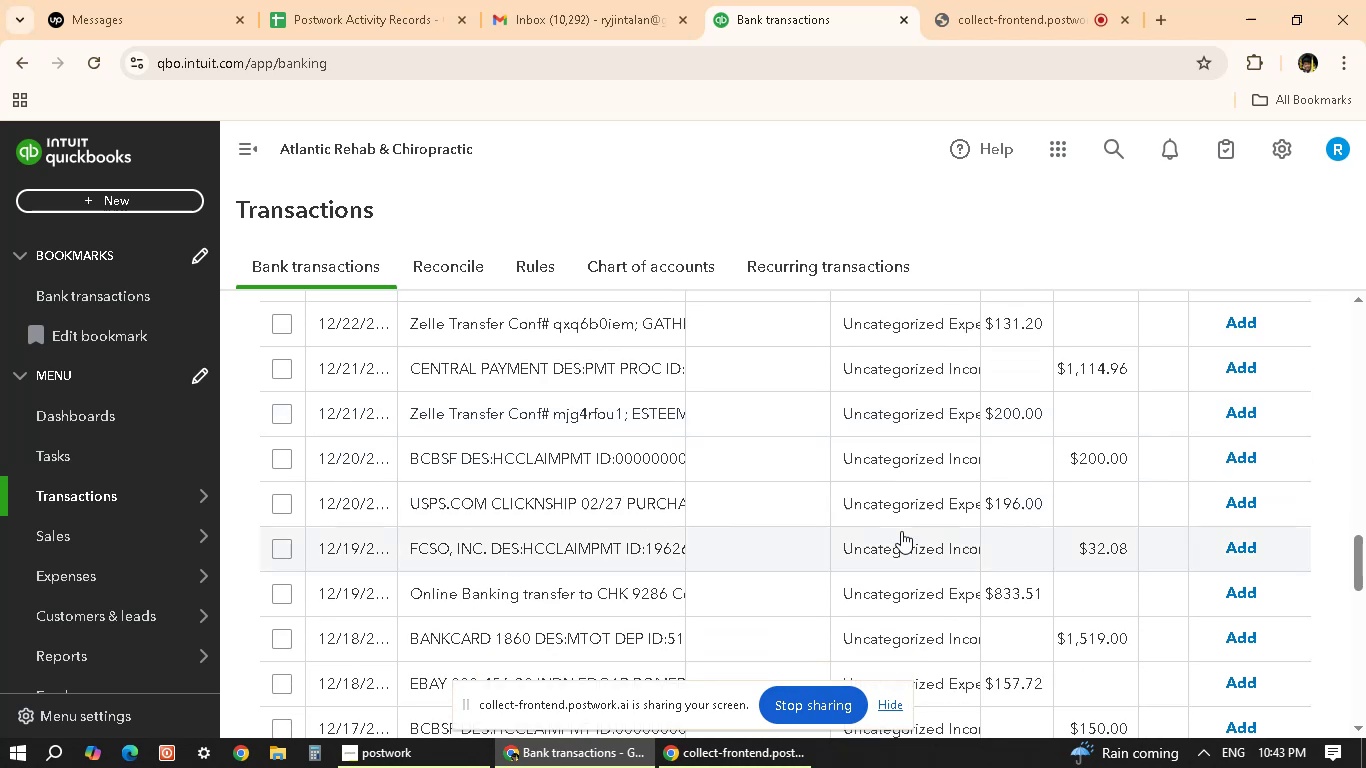 
scroll: coordinate [649, 483], scroll_direction: up, amount: 10.0
 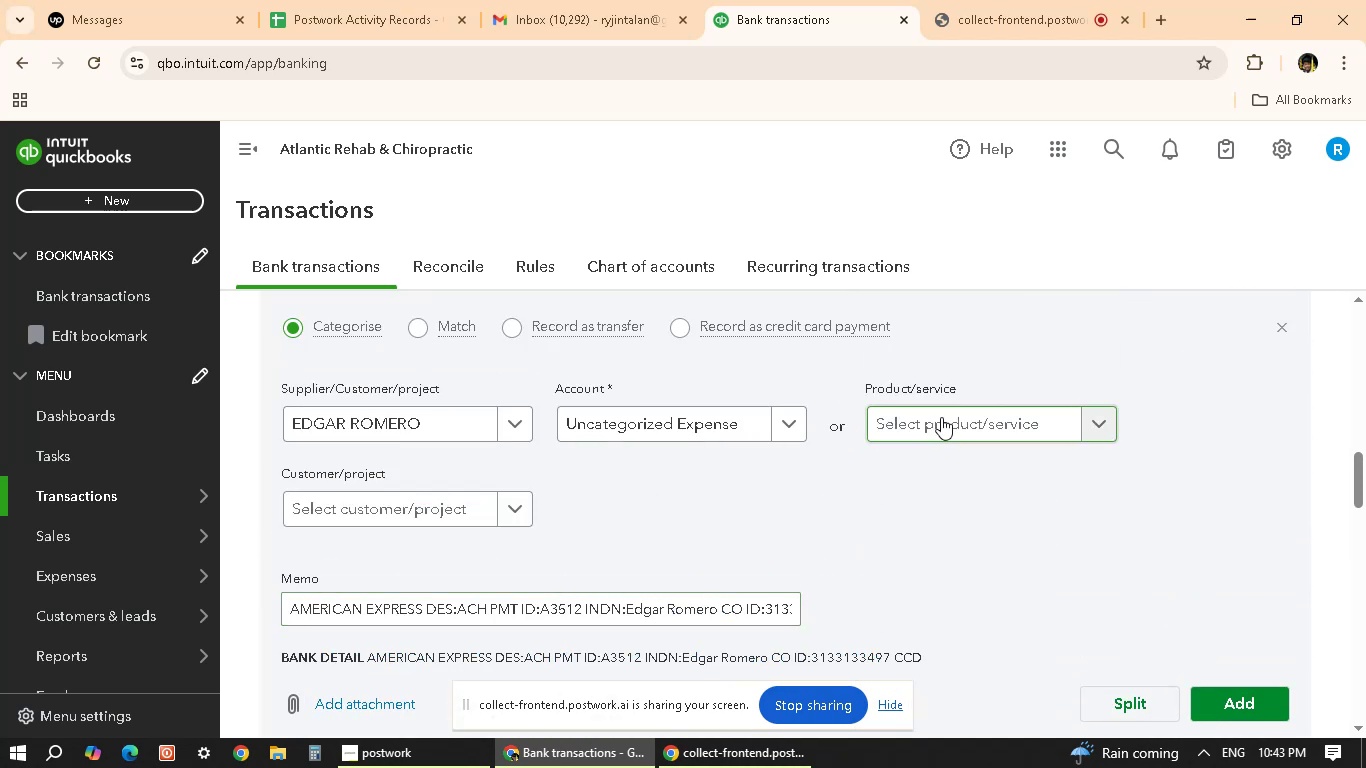 
left_click([960, 420])
 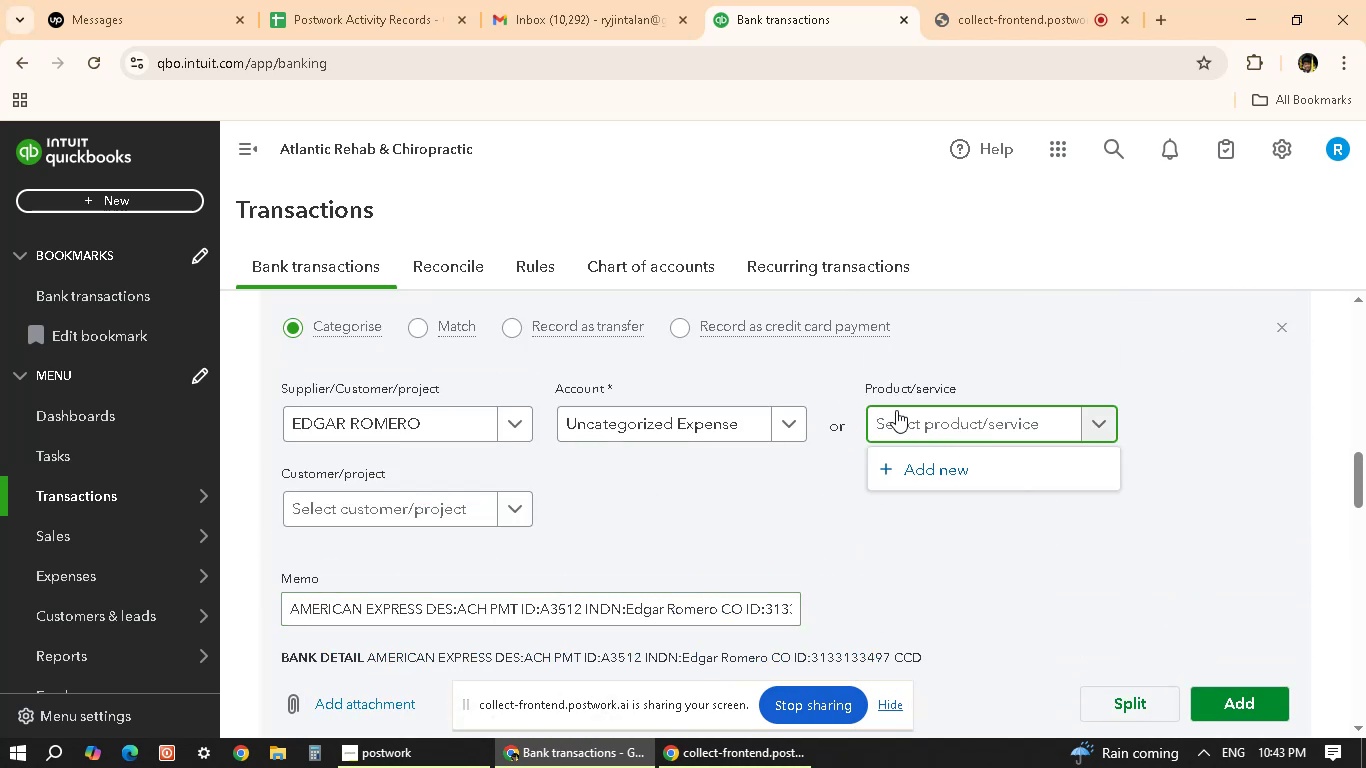 
left_click([781, 359])
 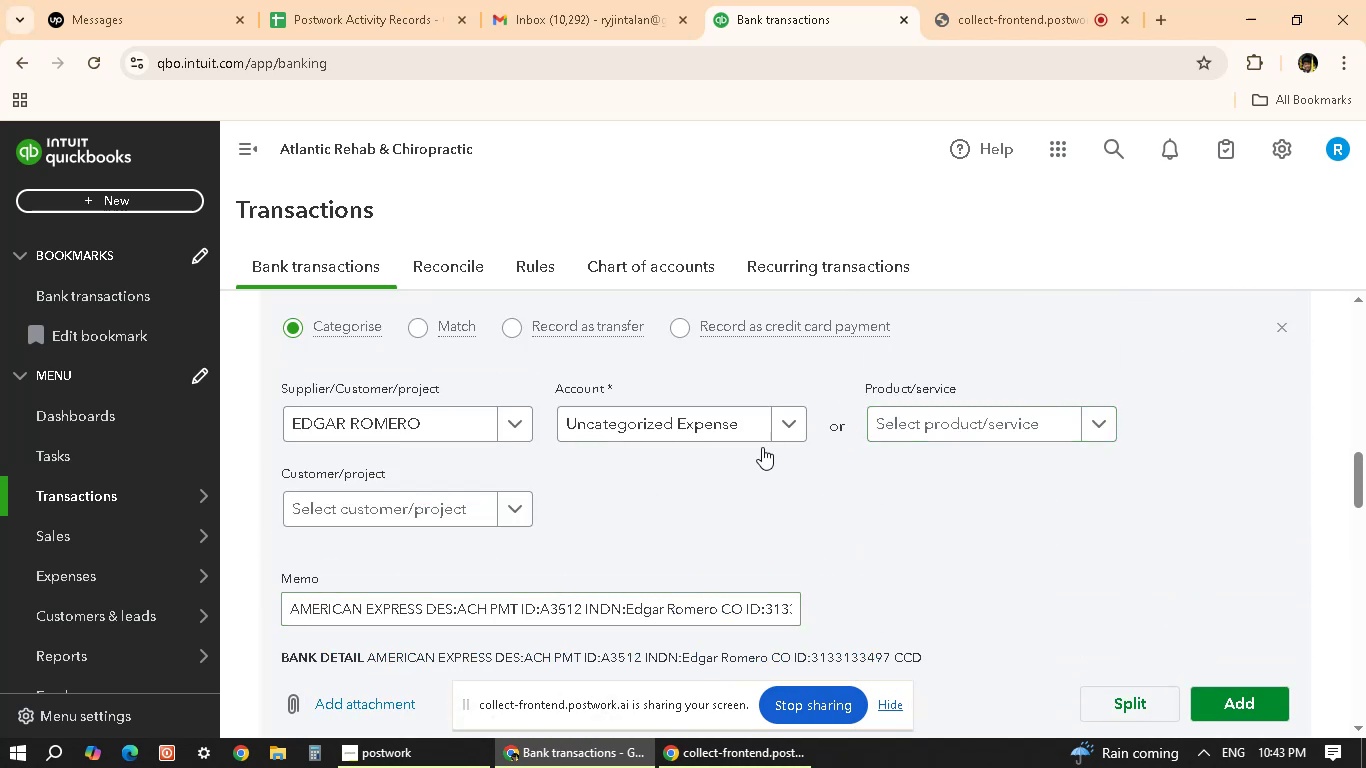 
scroll: coordinate [745, 539], scroll_direction: up, amount: 3.0
 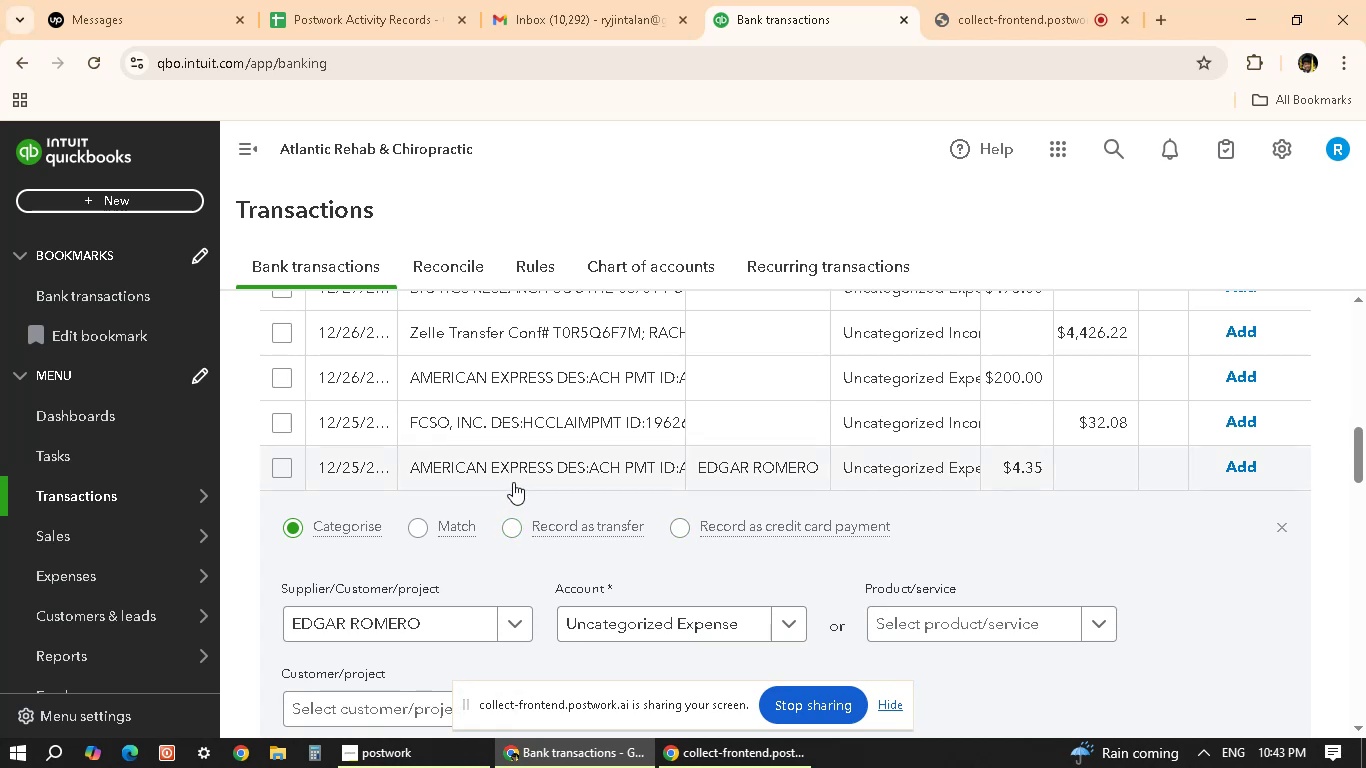 
wait(7.47)
 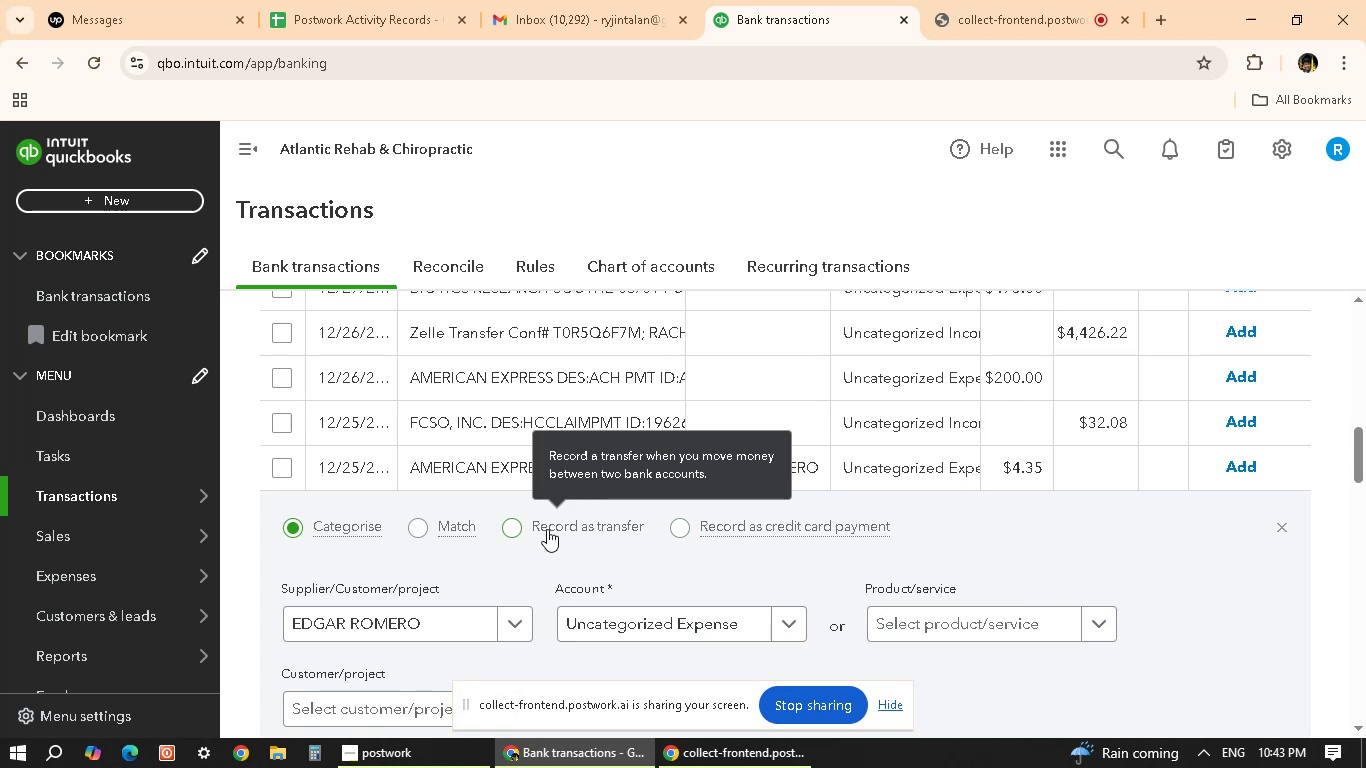 
mouse_move([534, 522])
 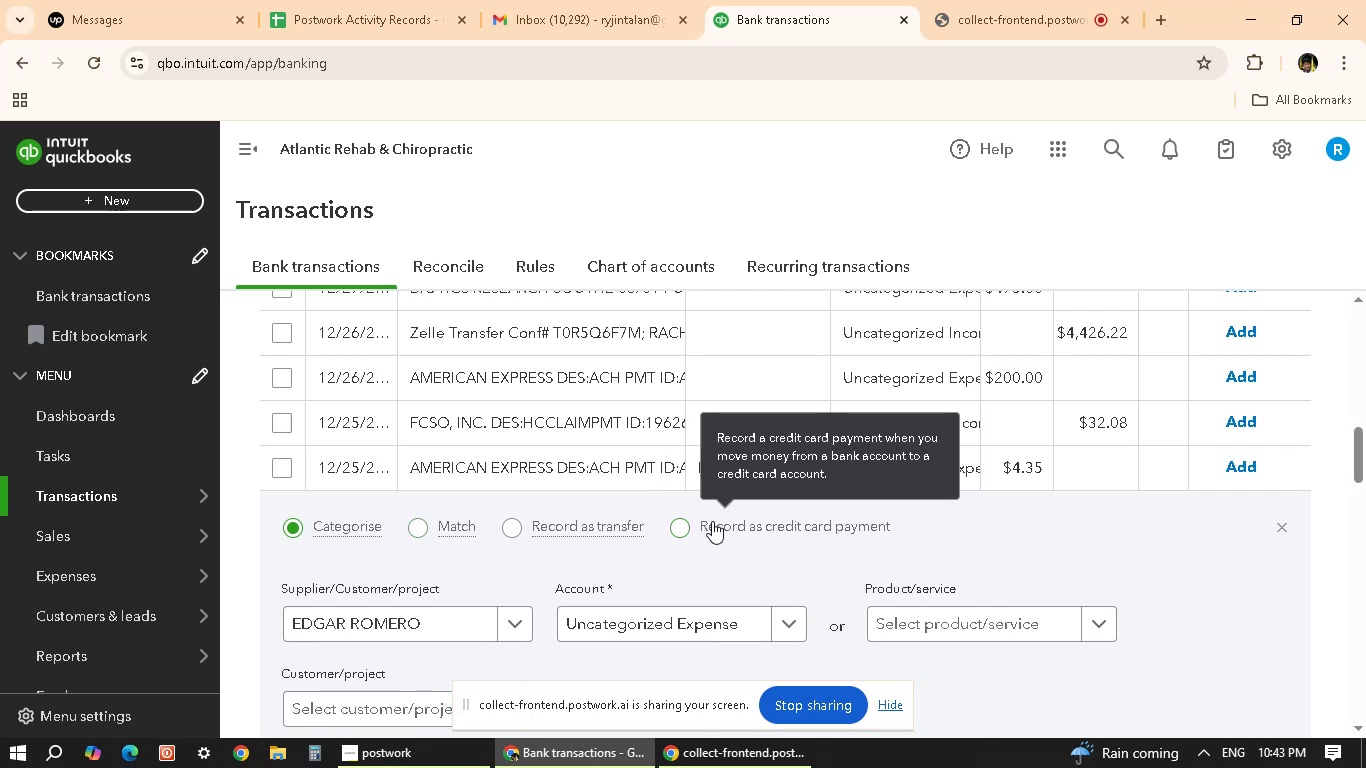 
scroll: coordinate [1061, 543], scroll_direction: up, amount: 1.0
 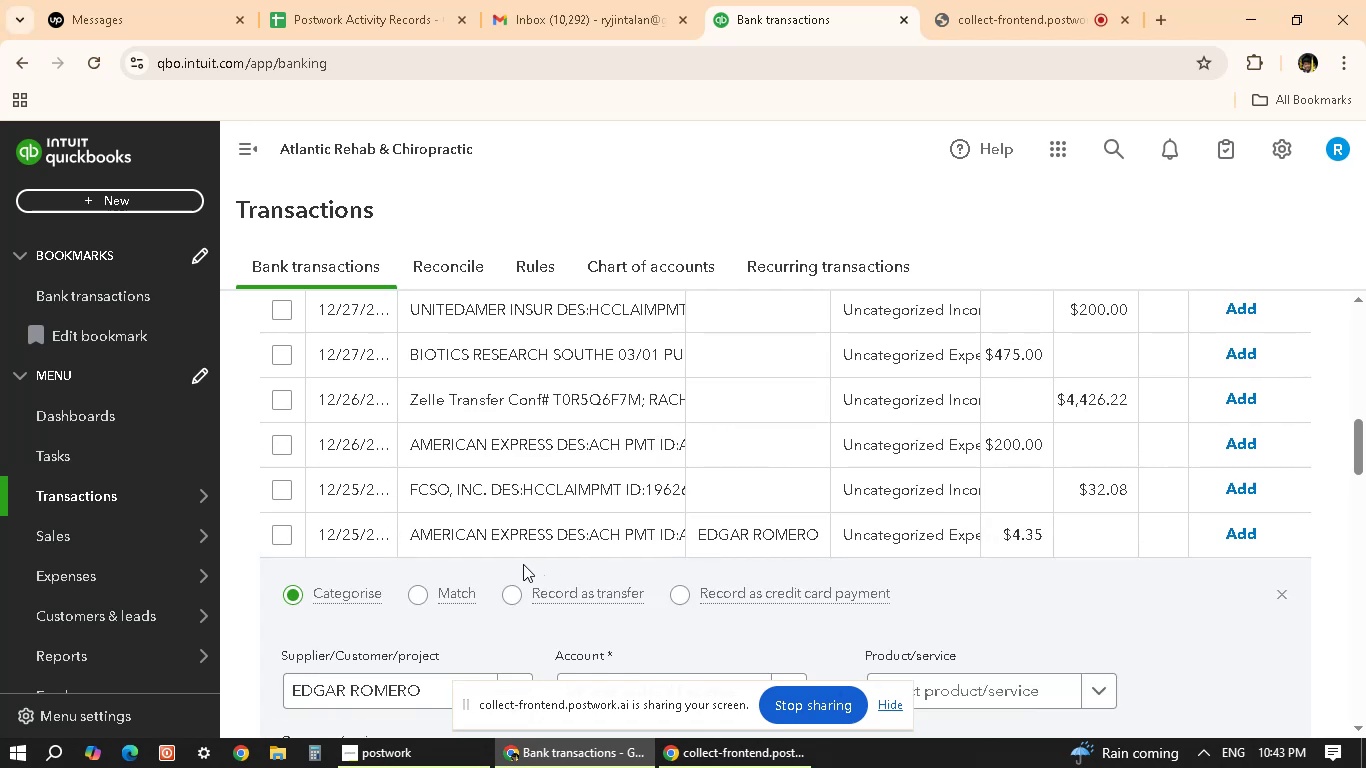 
mouse_move([572, 523])
 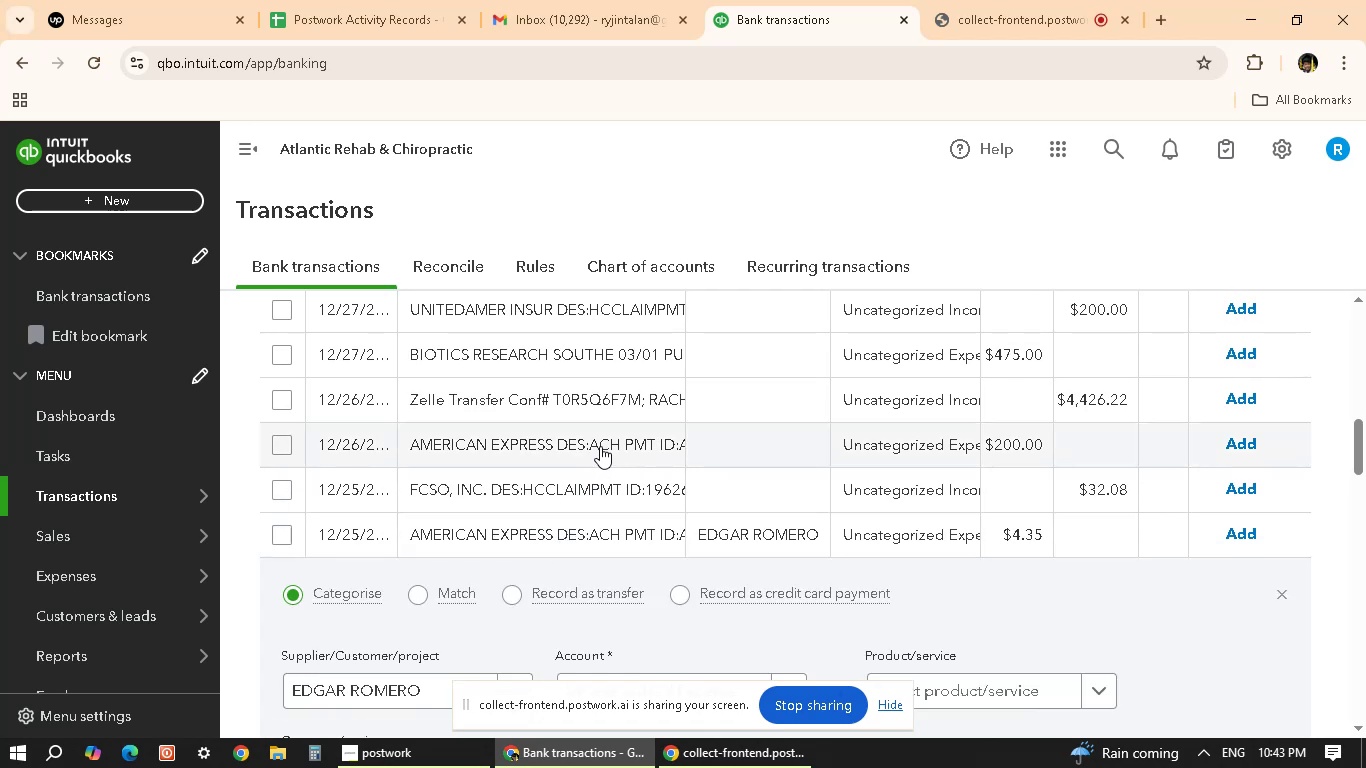 
scroll: coordinate [592, 507], scroll_direction: up, amount: 3.0
 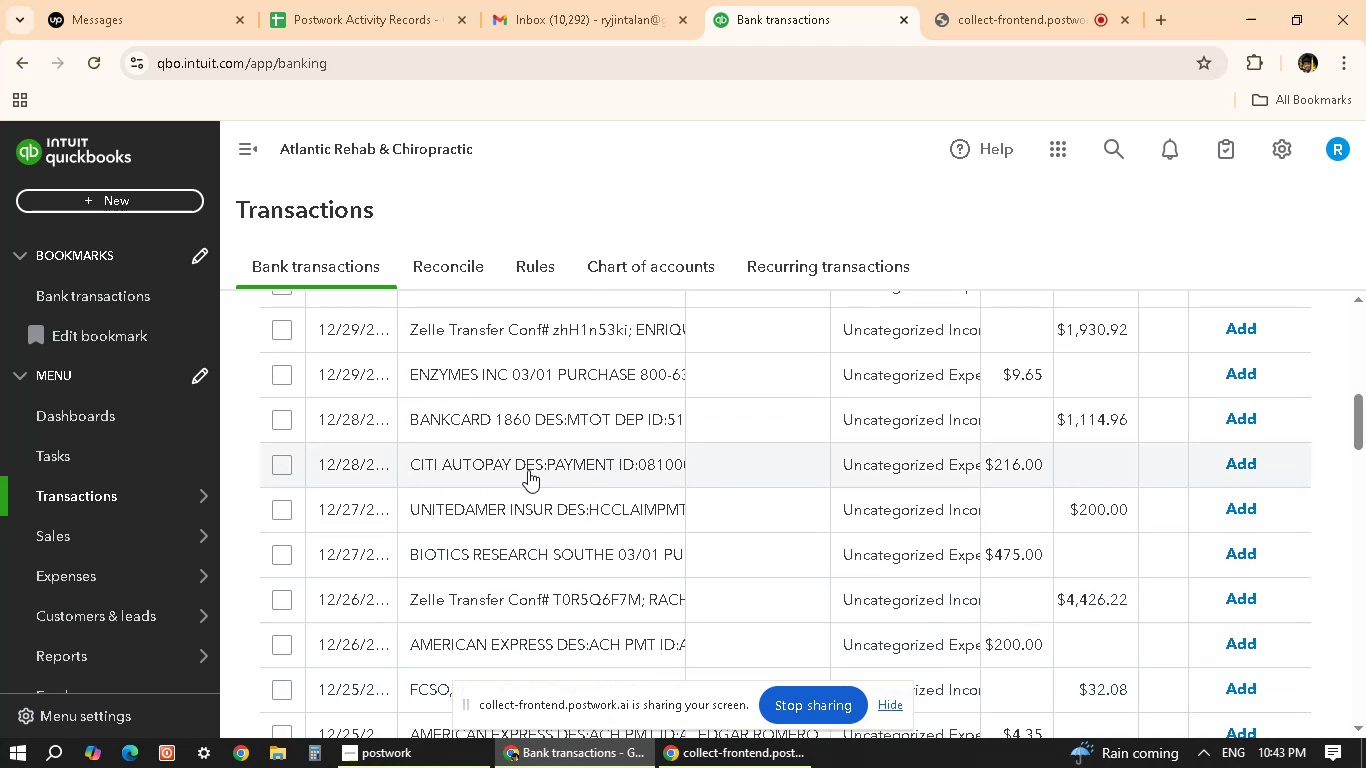 
scroll: coordinate [528, 470], scroll_direction: down, amount: 1.0
 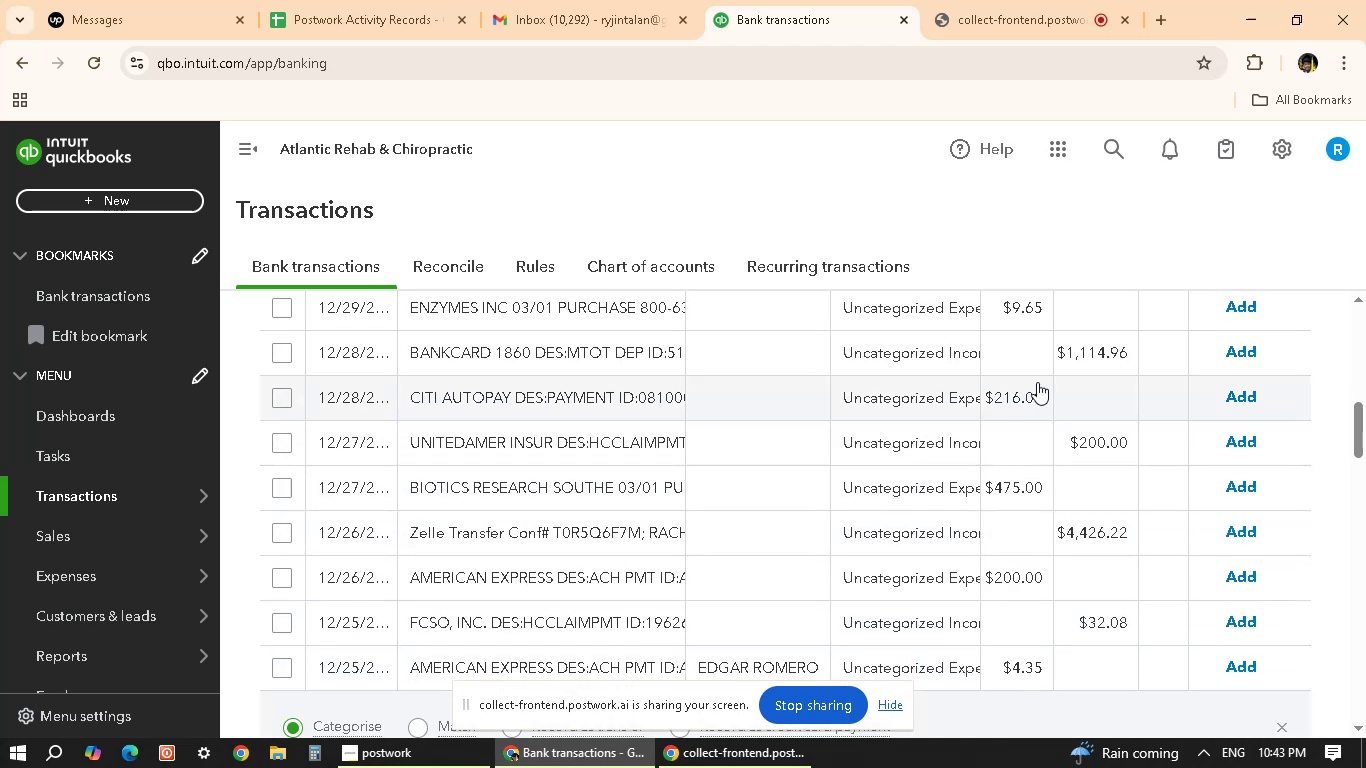 
scroll: coordinate [945, 575], scroll_direction: up, amount: 10.0
 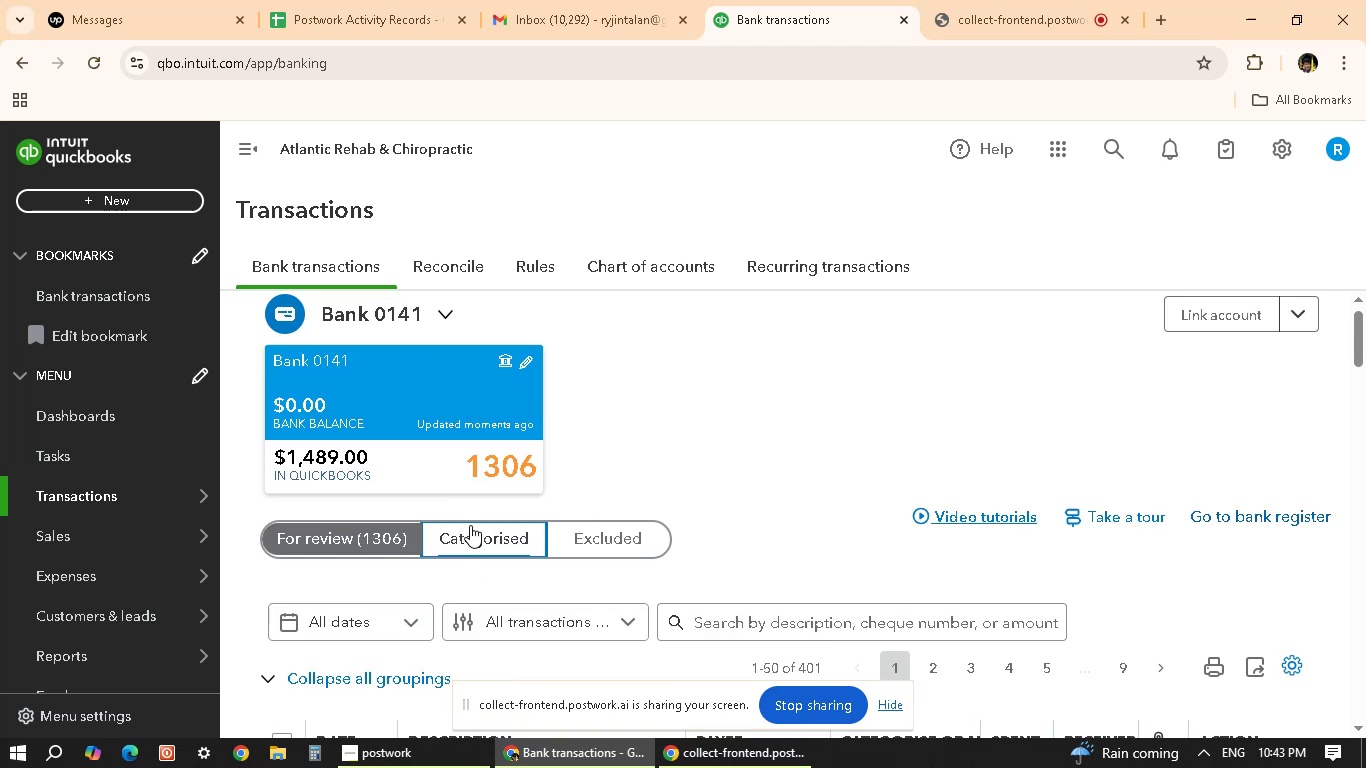 
scroll: coordinate [582, 550], scroll_direction: down, amount: 5.0
 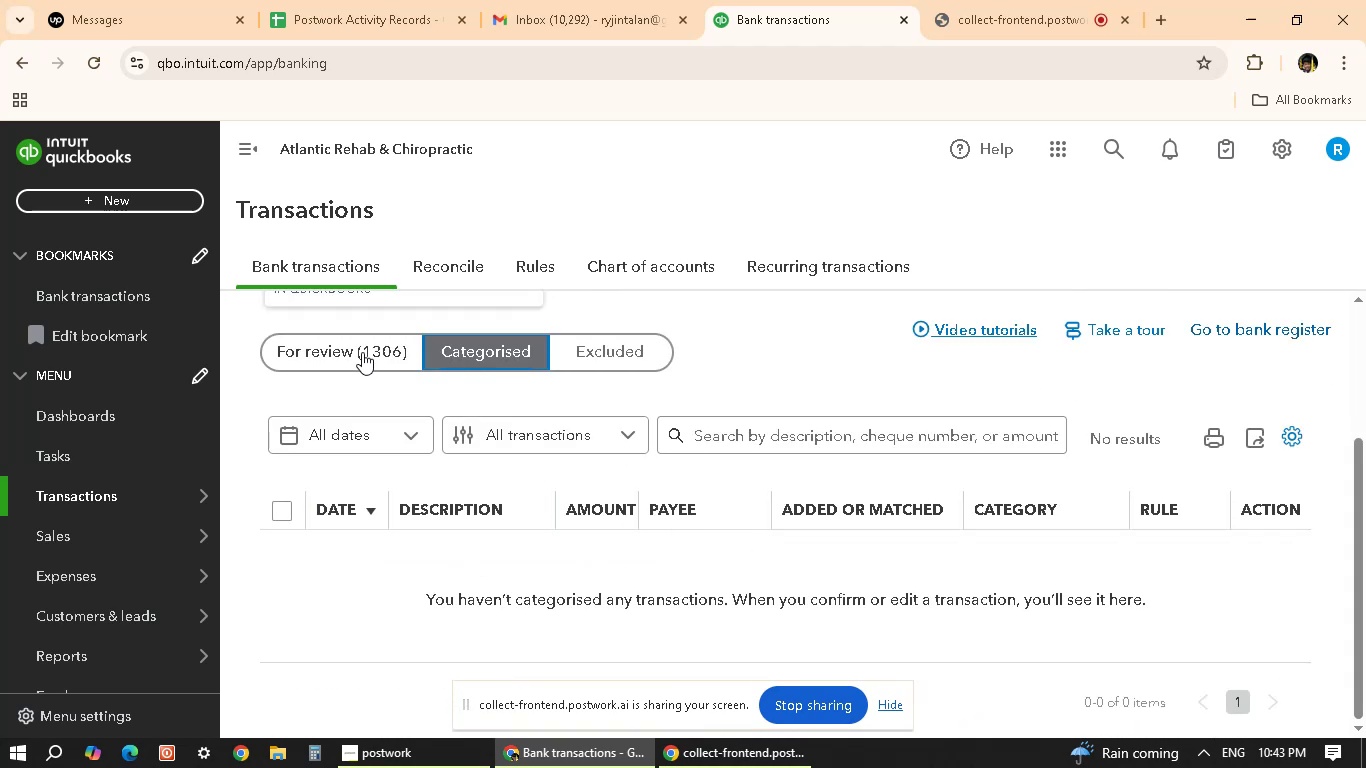 
left_click([366, 348])
 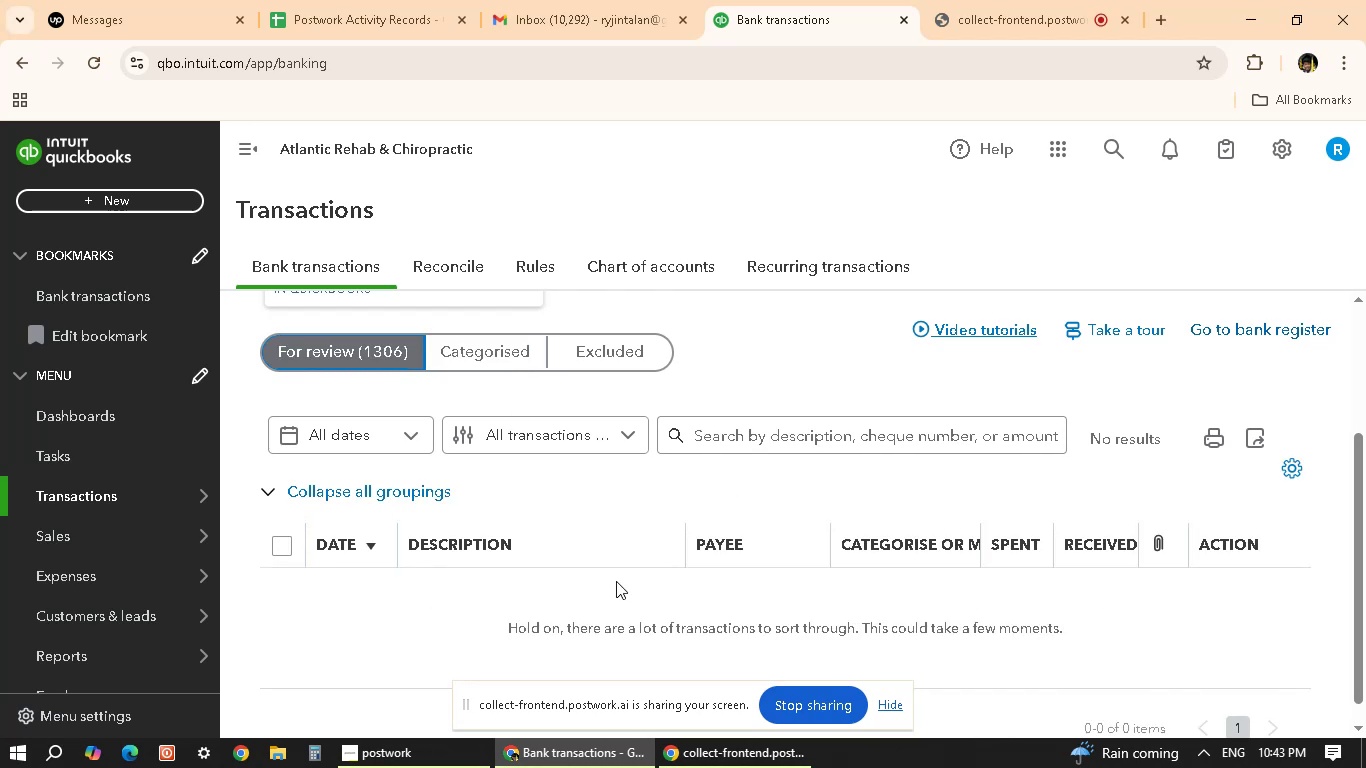 
scroll: coordinate [616, 576], scroll_direction: down, amount: 3.0
 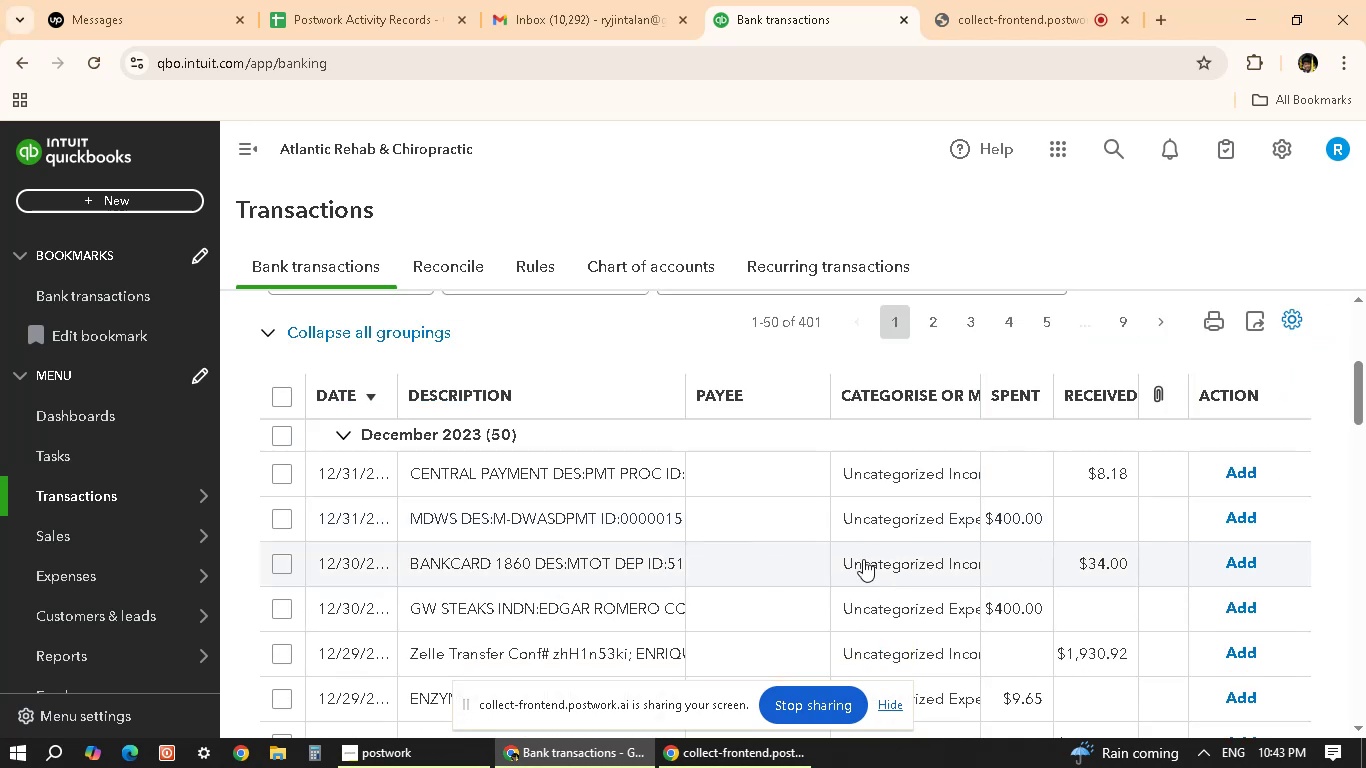 
scroll: coordinate [942, 578], scroll_direction: up, amount: 1.0
 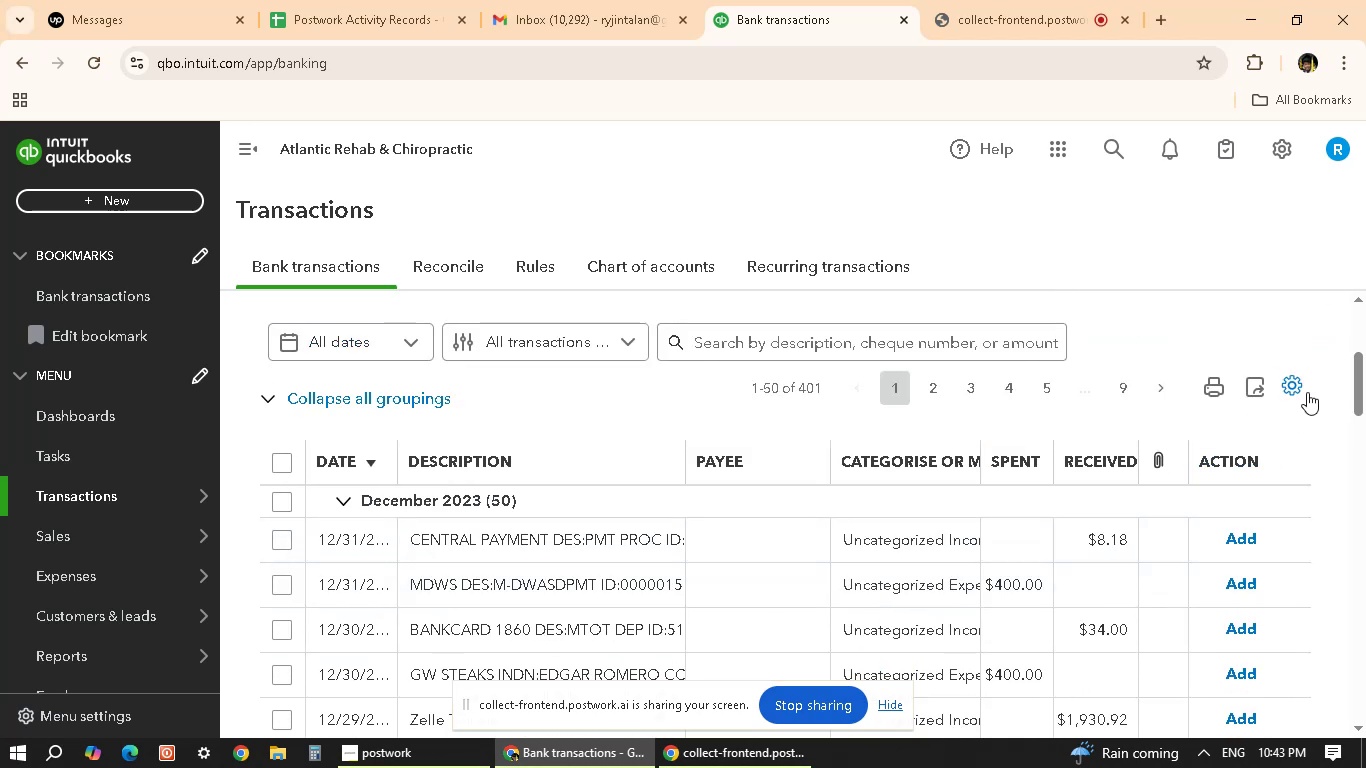 
scroll: coordinate [898, 608], scroll_direction: down, amount: 2.0
 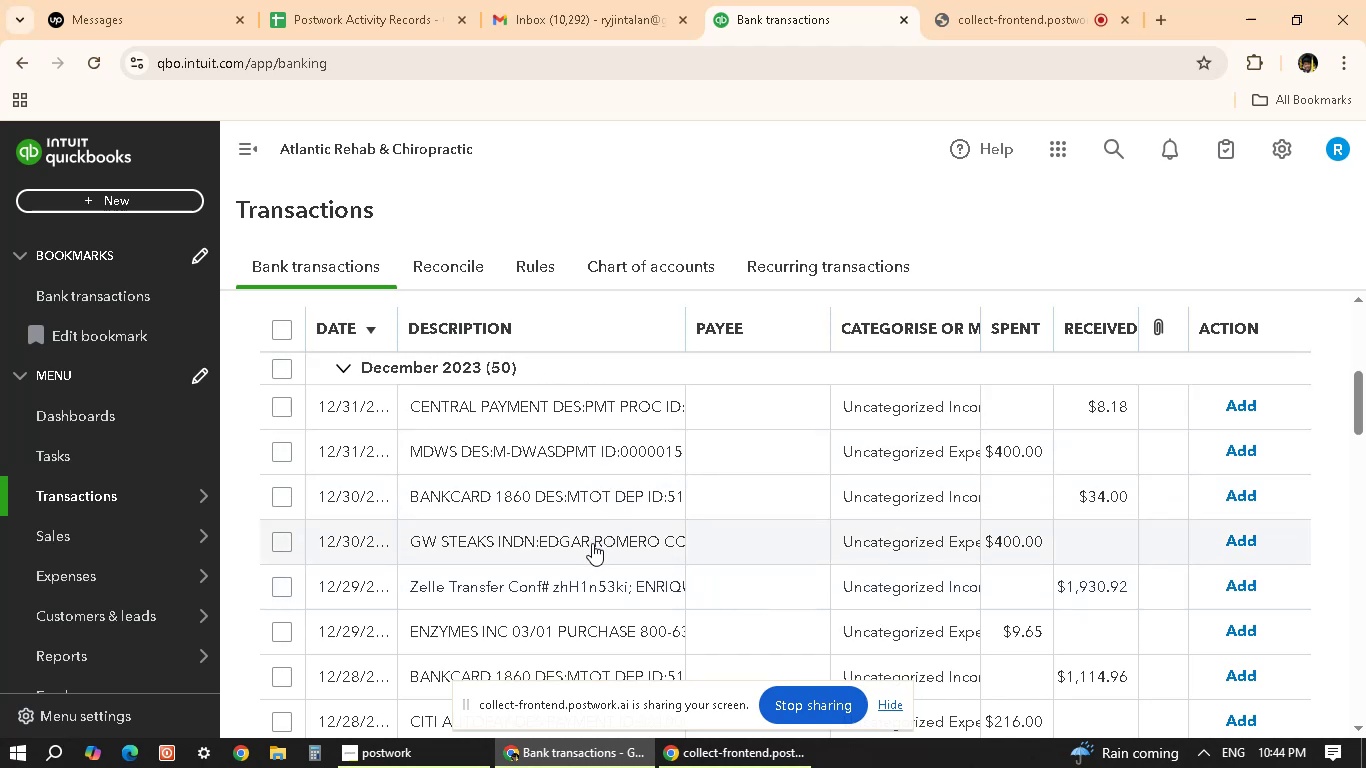 
wait(14.62)
 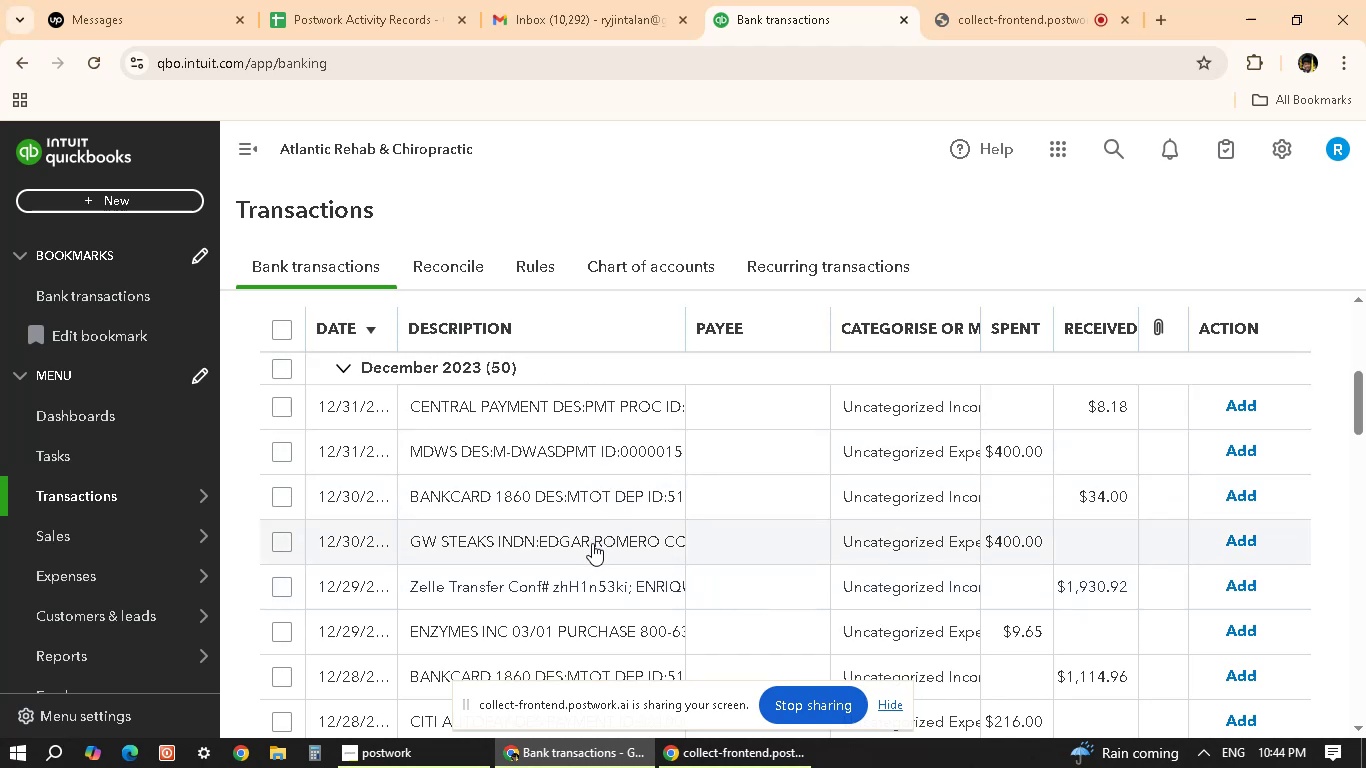 
scroll: coordinate [587, 562], scroll_direction: down, amount: 1.0
 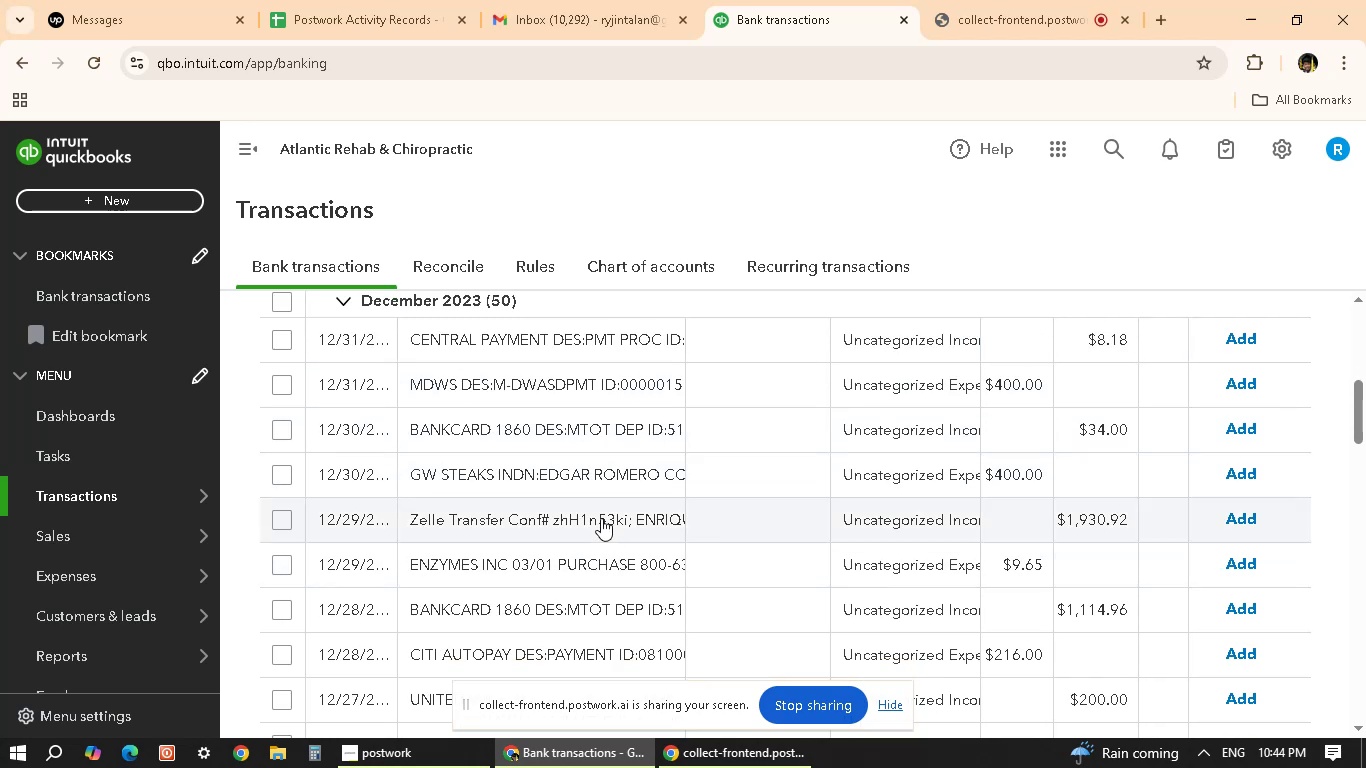 
wait(5.51)
 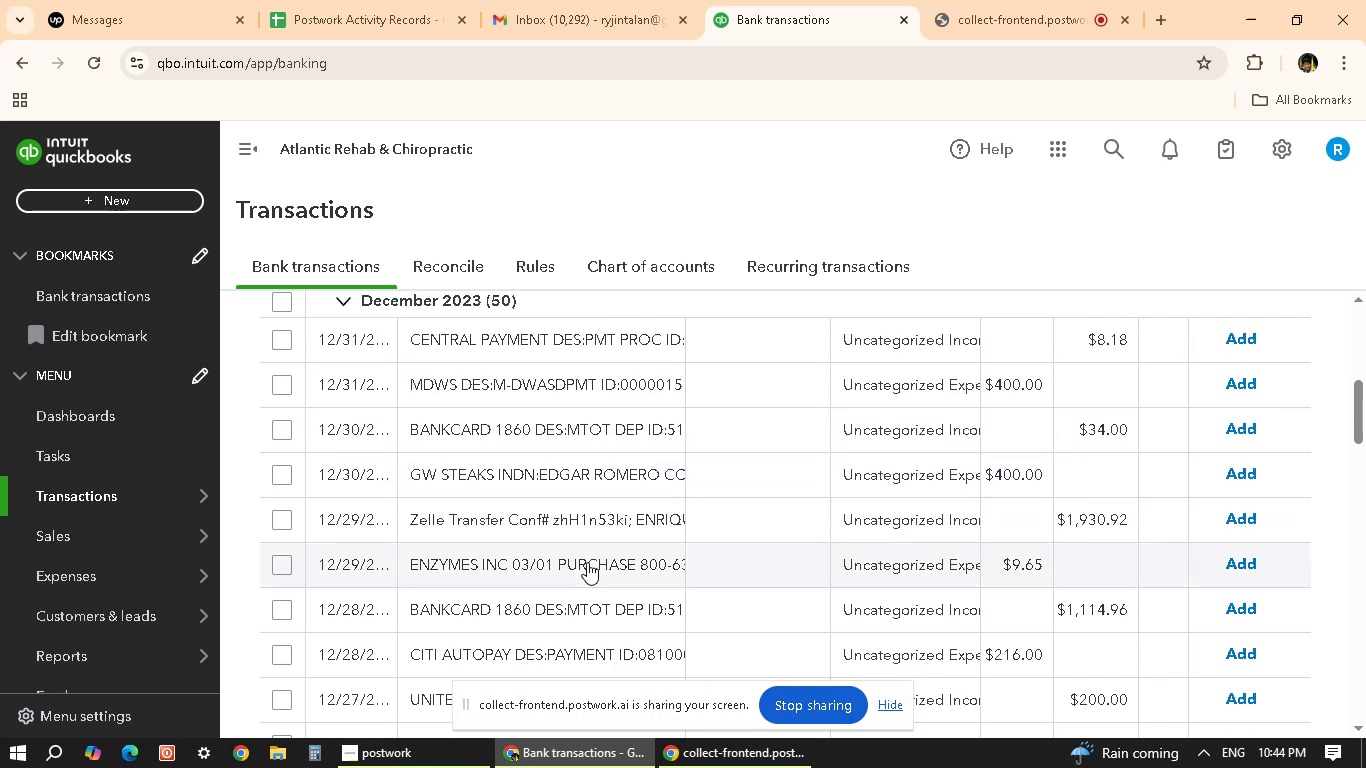 
left_click([560, 510])
 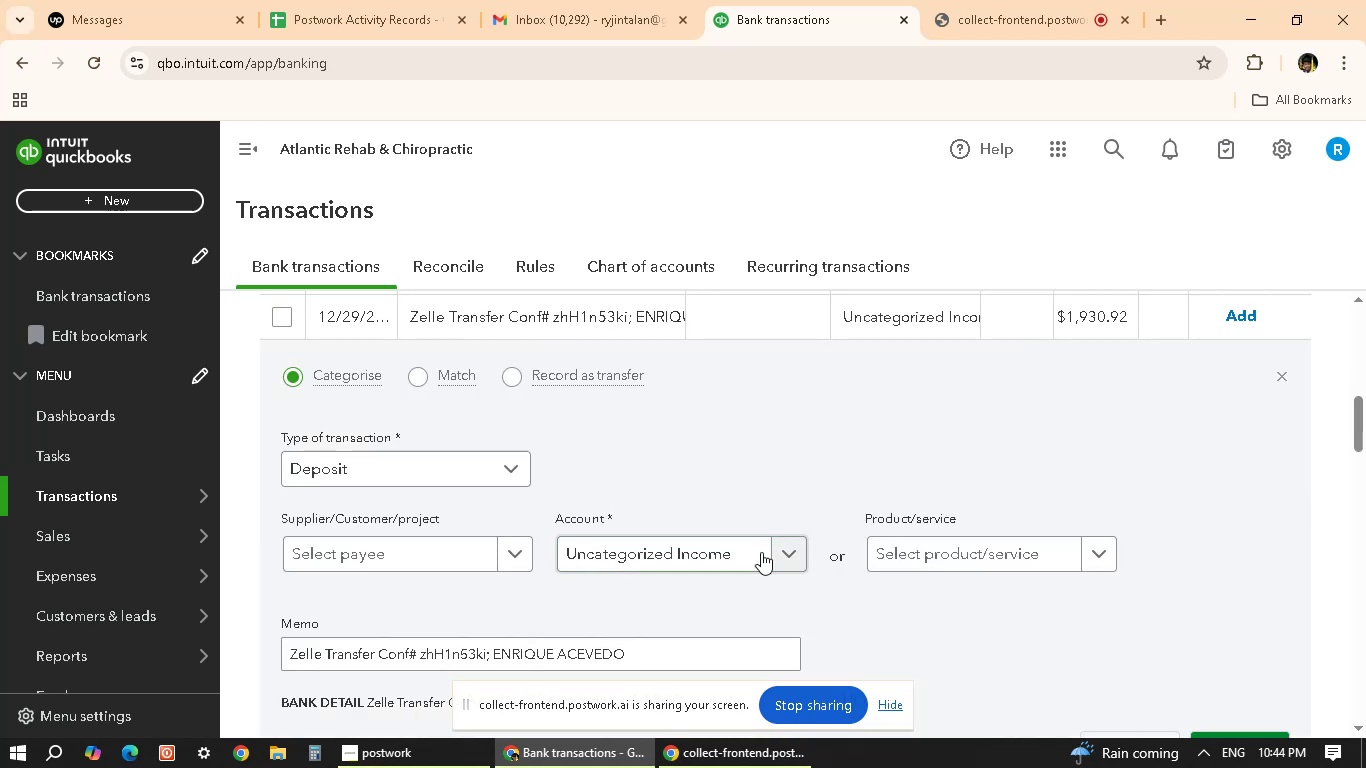 
scroll: coordinate [792, 579], scroll_direction: down, amount: 2.0
 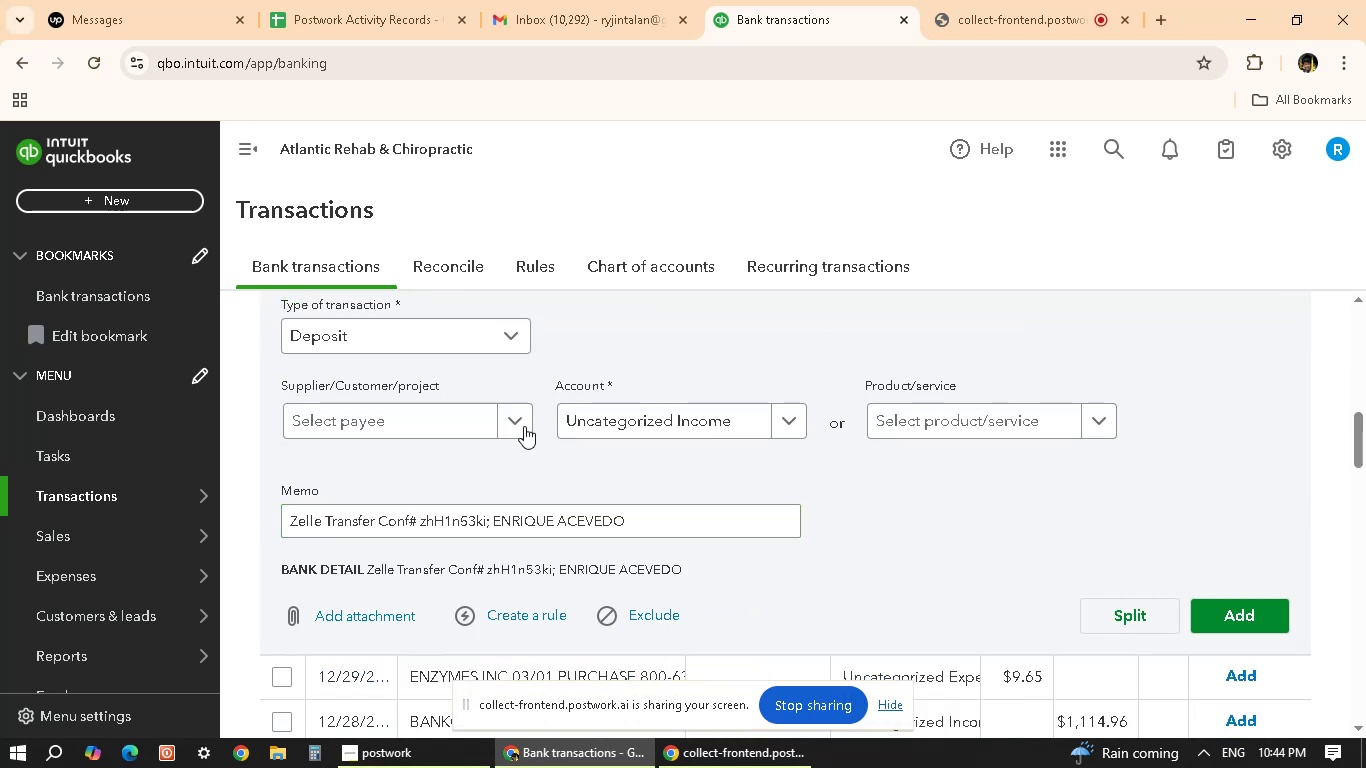 
left_click([441, 413])
 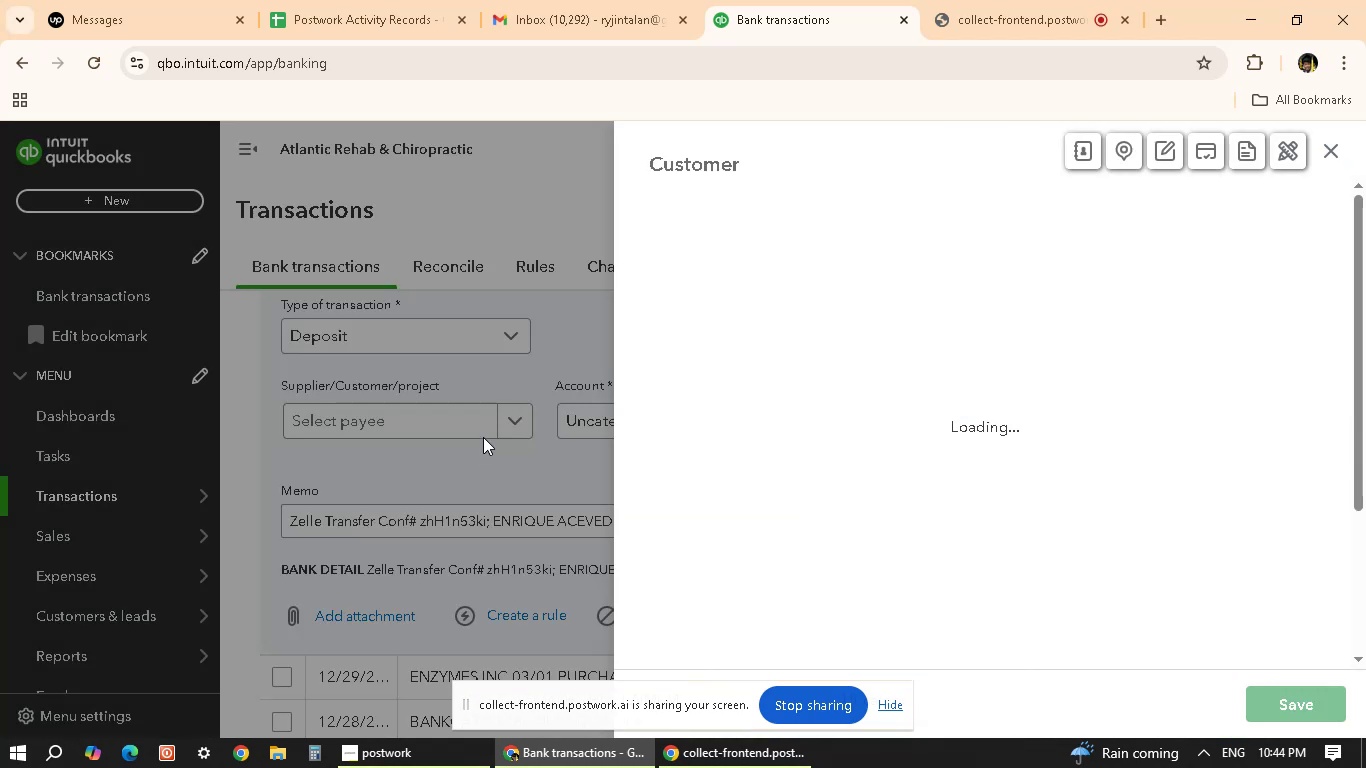 
wait(5.22)
 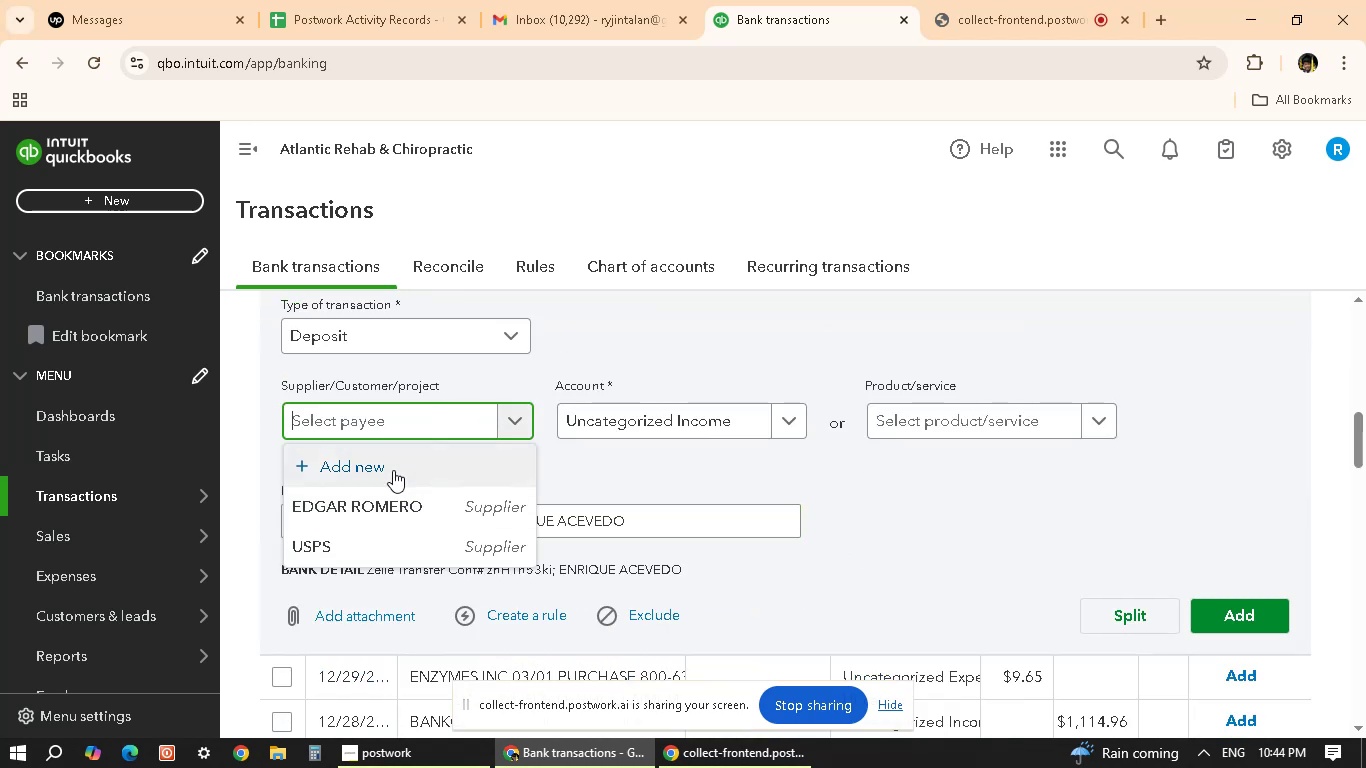 
type(ENRIQUE)
 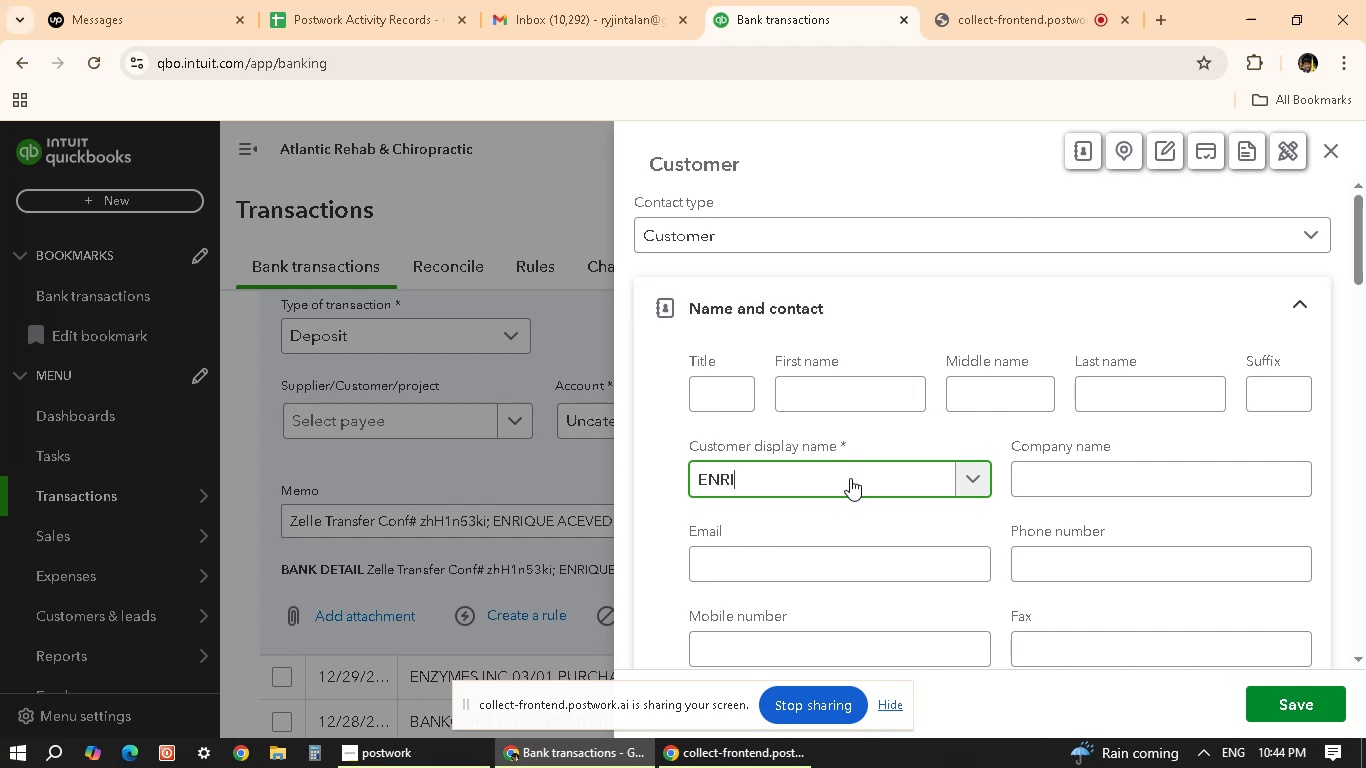 
type( ACEVEDO)
 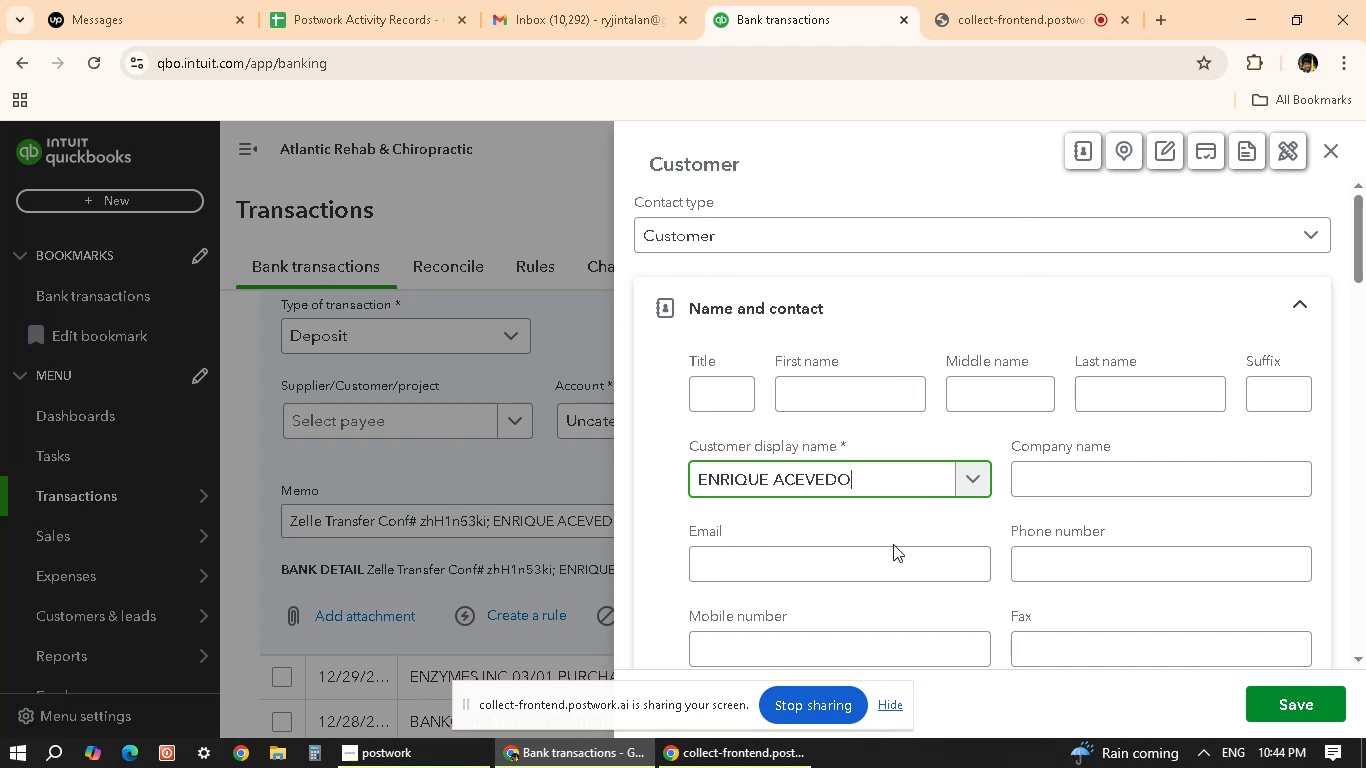 
wait(10.75)
 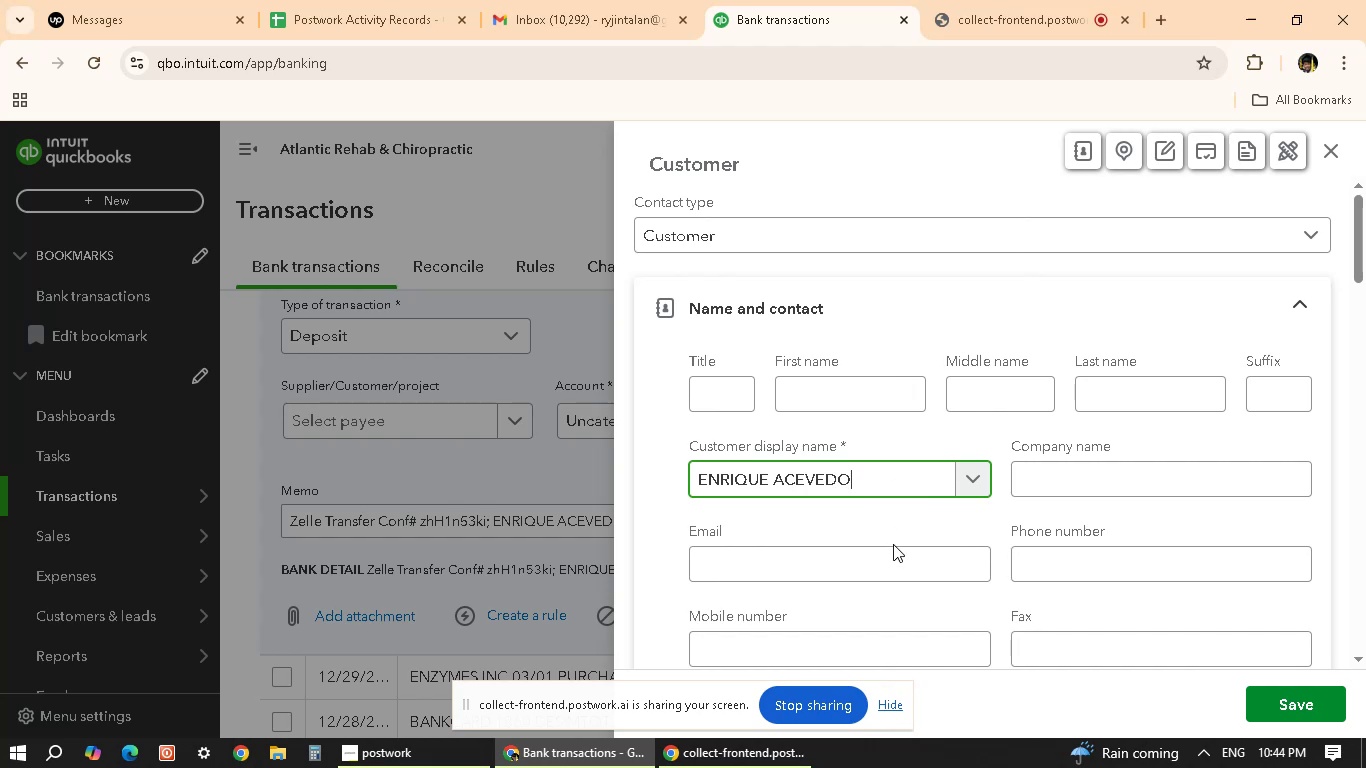 
left_click([1292, 706])
 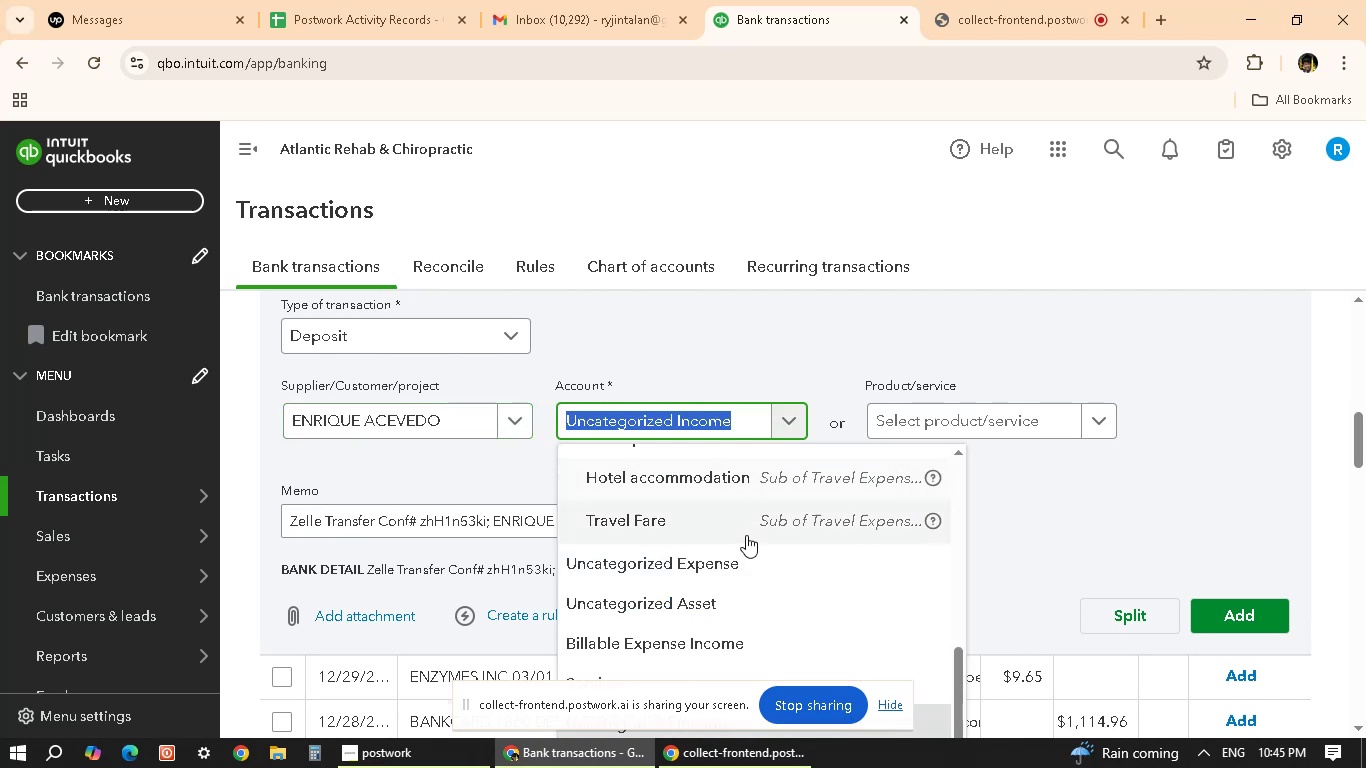 
wait(15.79)
 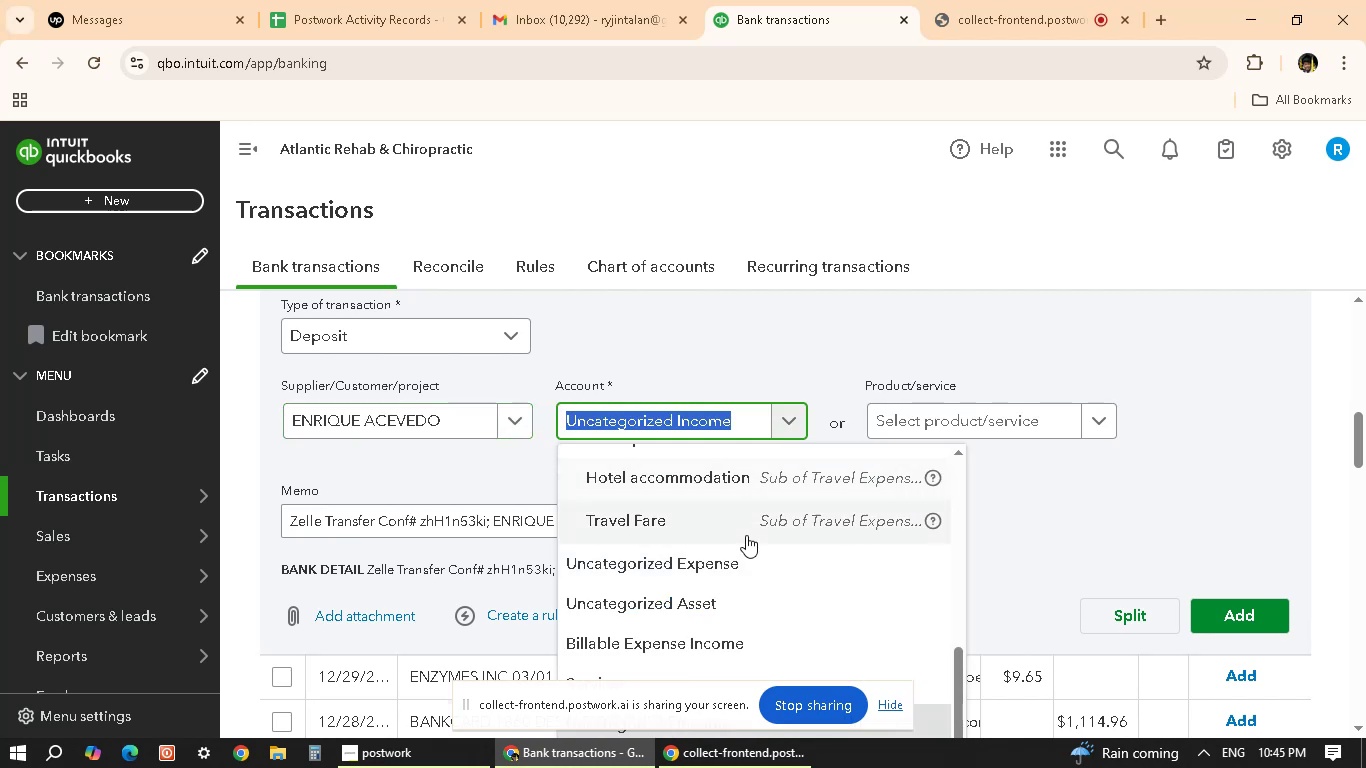 
scroll: coordinate [738, 594], scroll_direction: up, amount: 6.0
 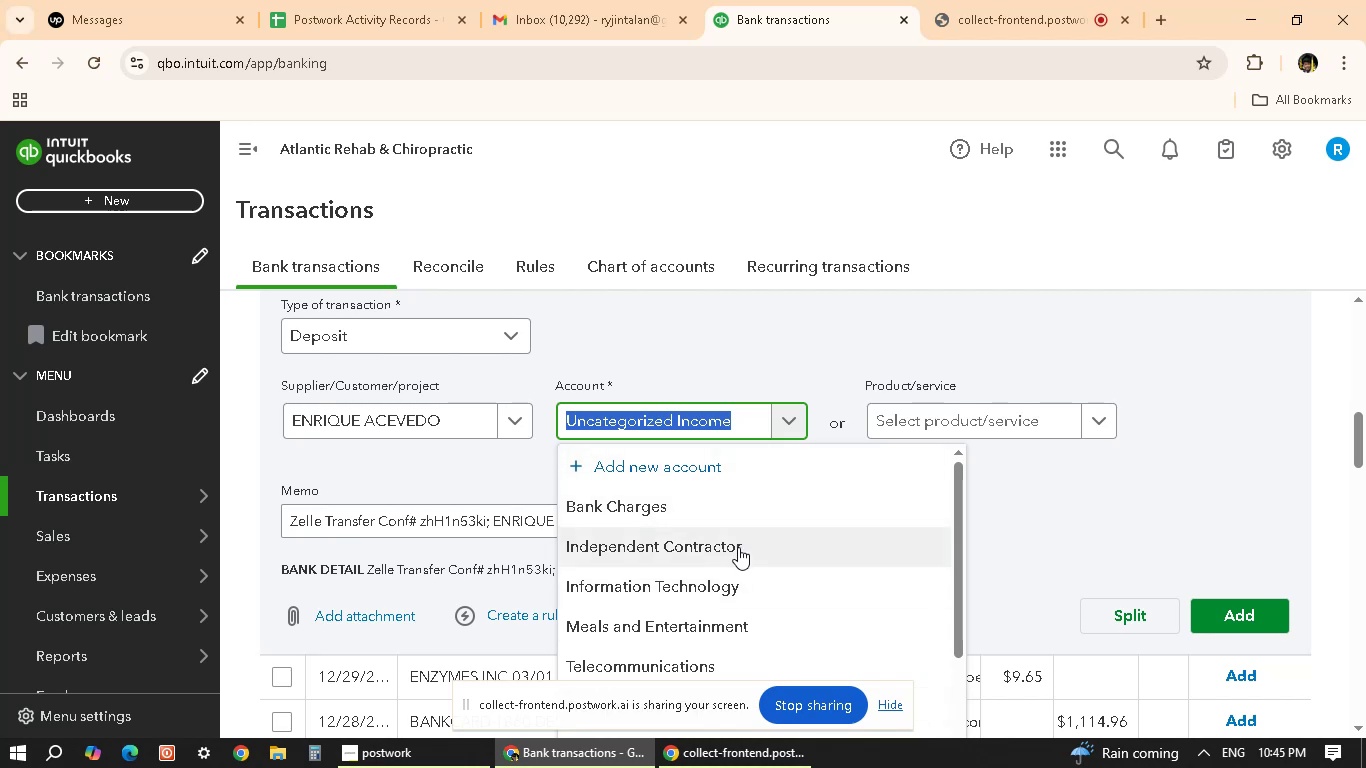 
scroll: coordinate [753, 551], scroll_direction: down, amount: 5.0
 